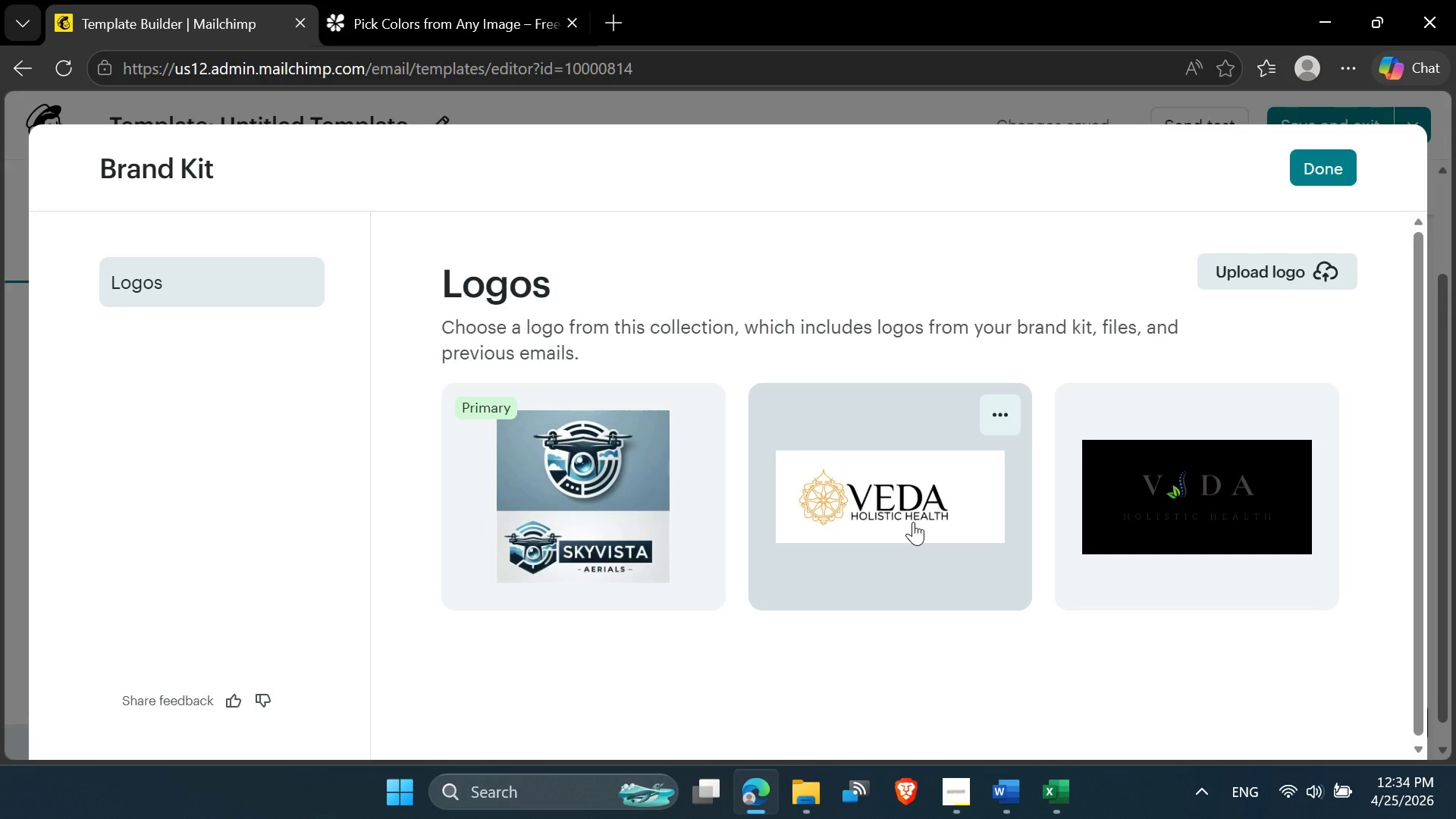 
left_click([1232, 283])
 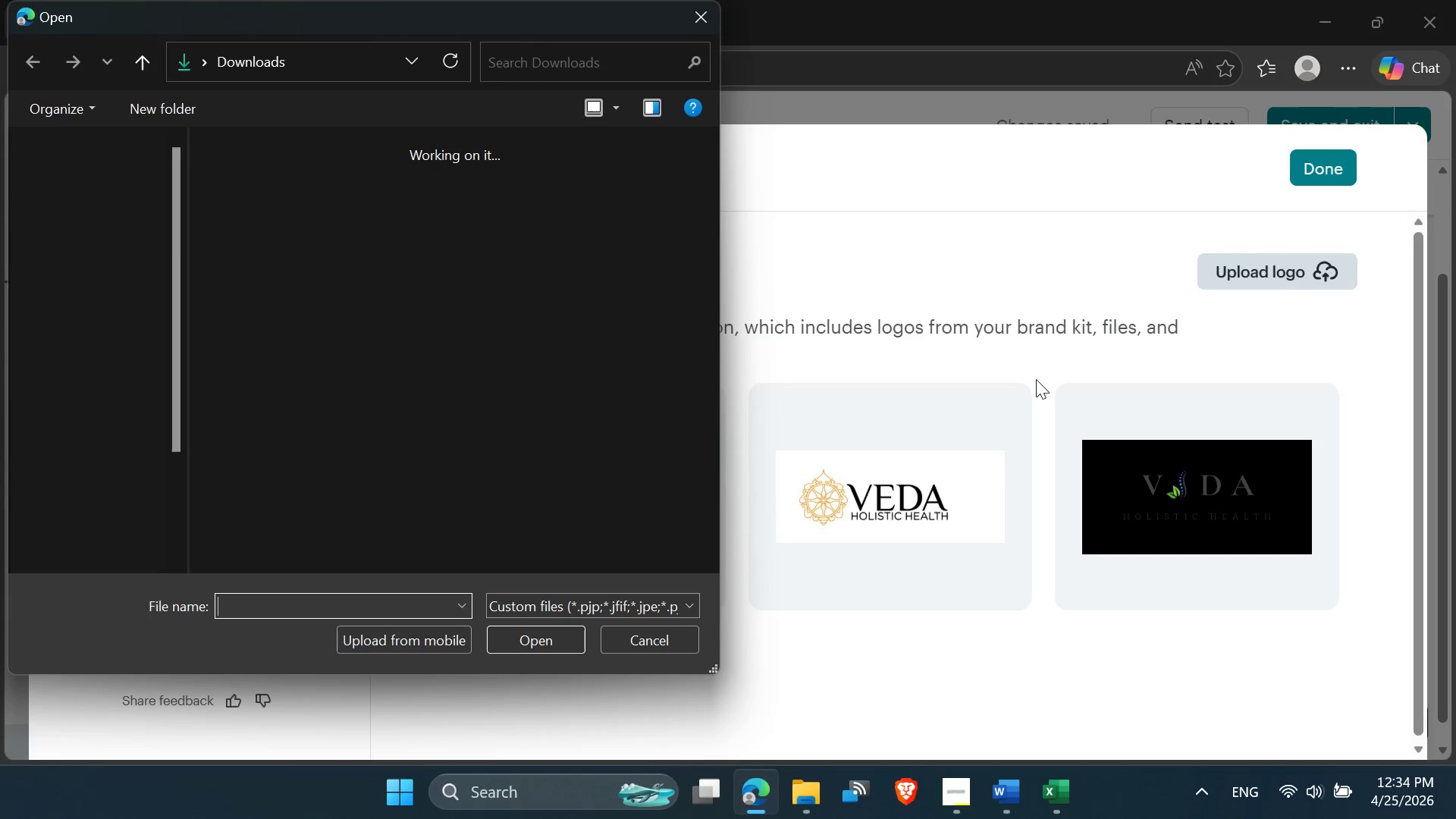 
mouse_move([517, 350])
 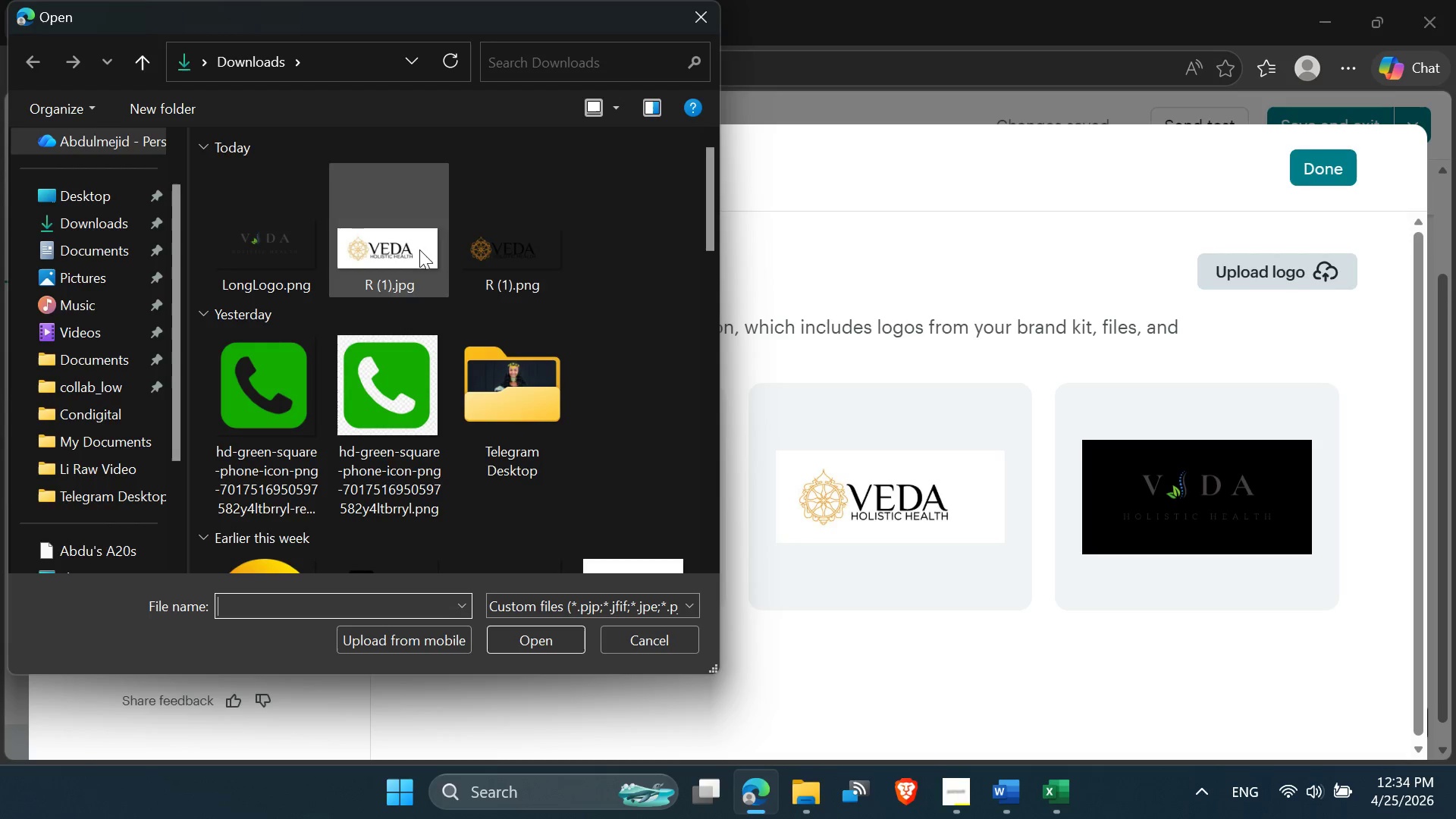 
left_click([507, 261])
 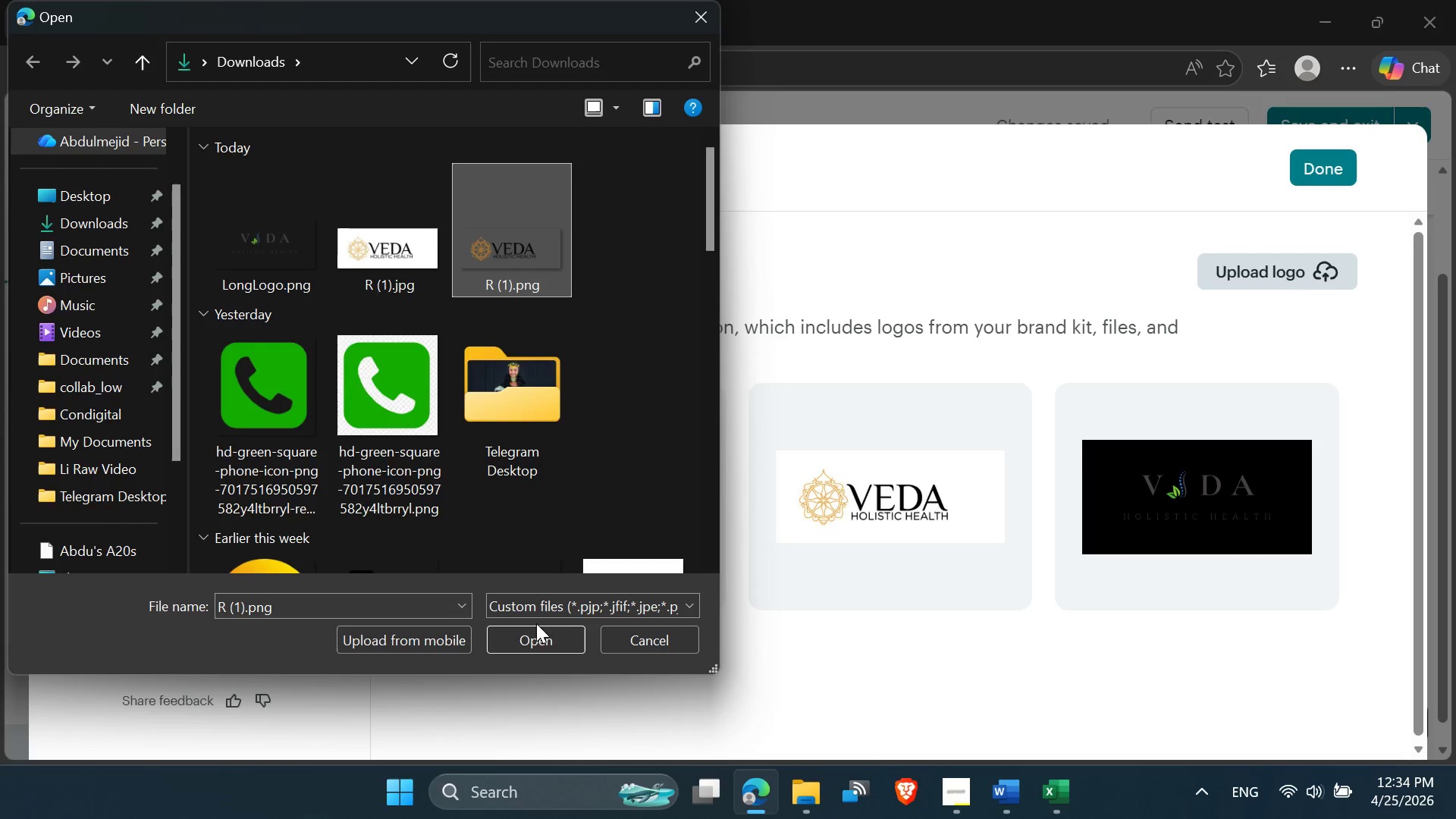 
left_click([536, 629])
 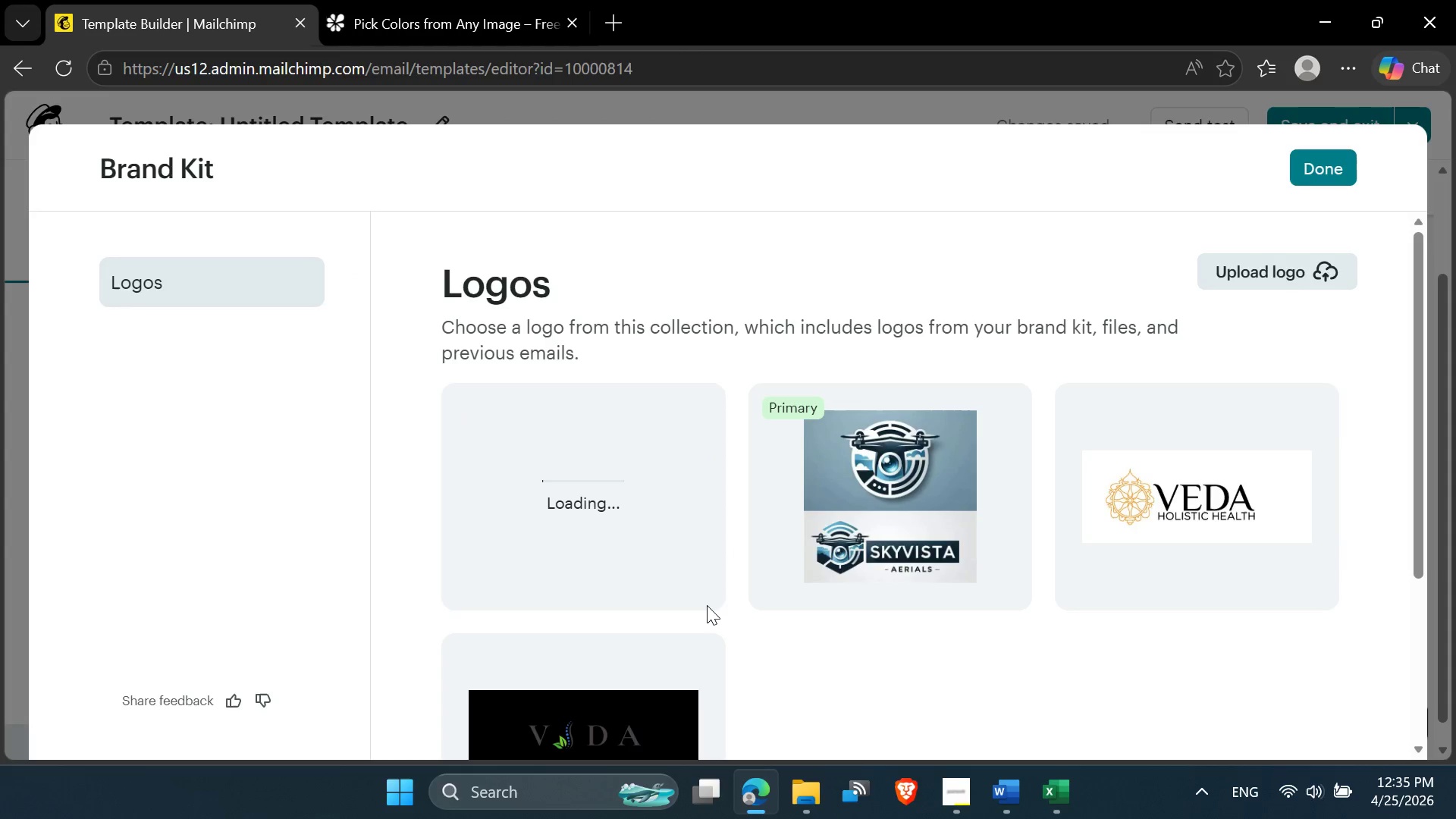 
wait(8.61)
 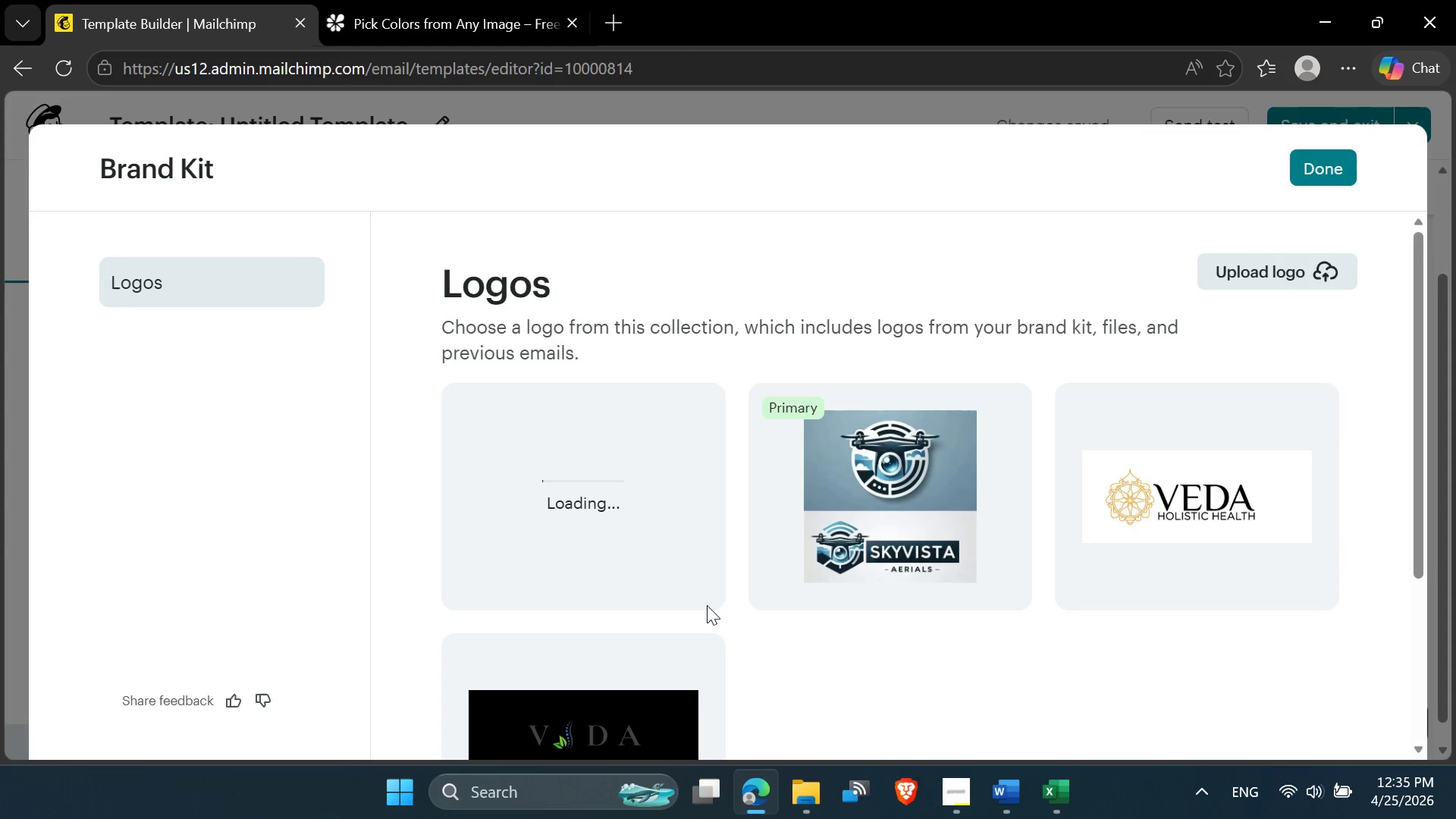 
left_click([616, 668])
 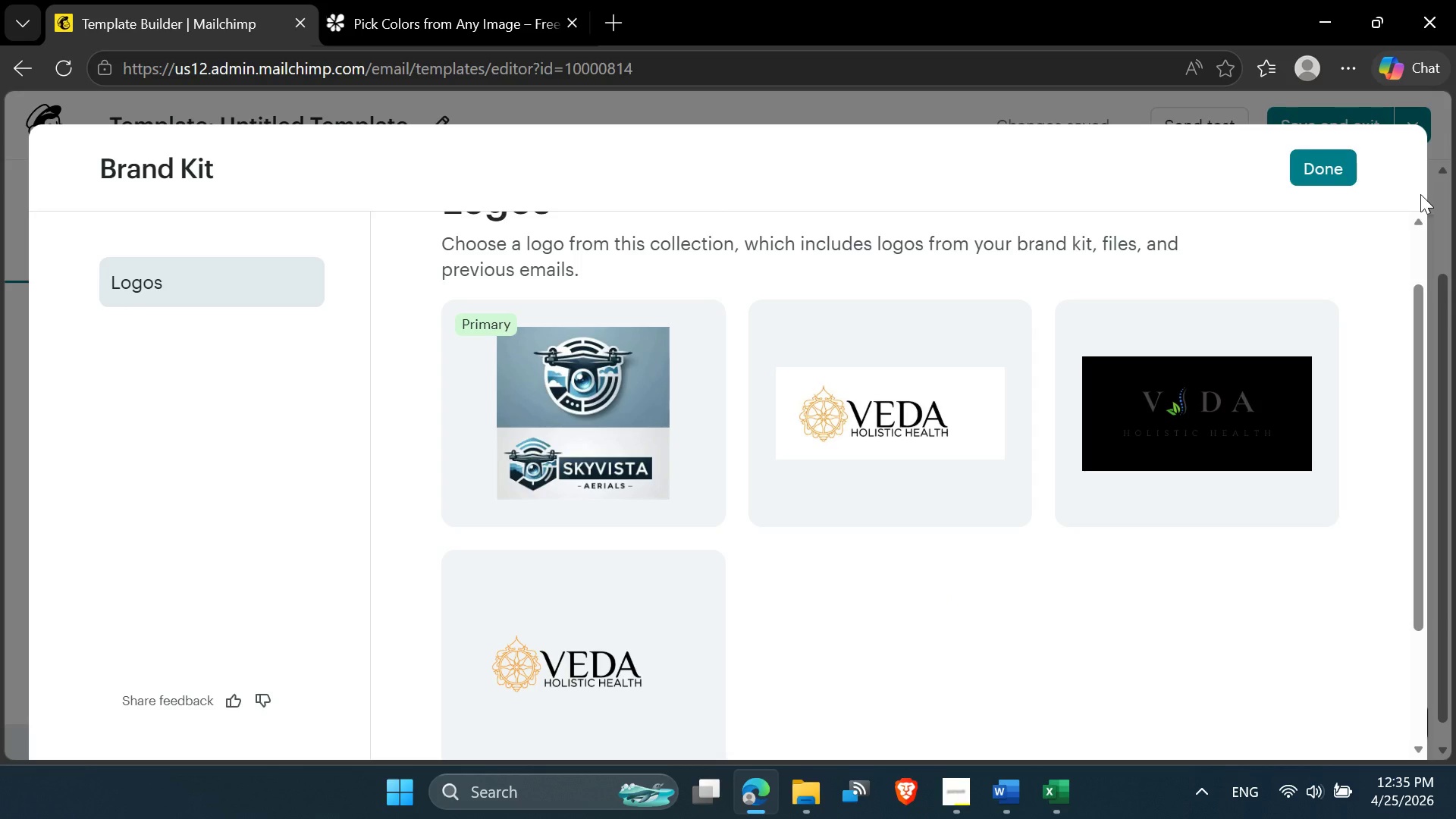 
left_click([1338, 180])
 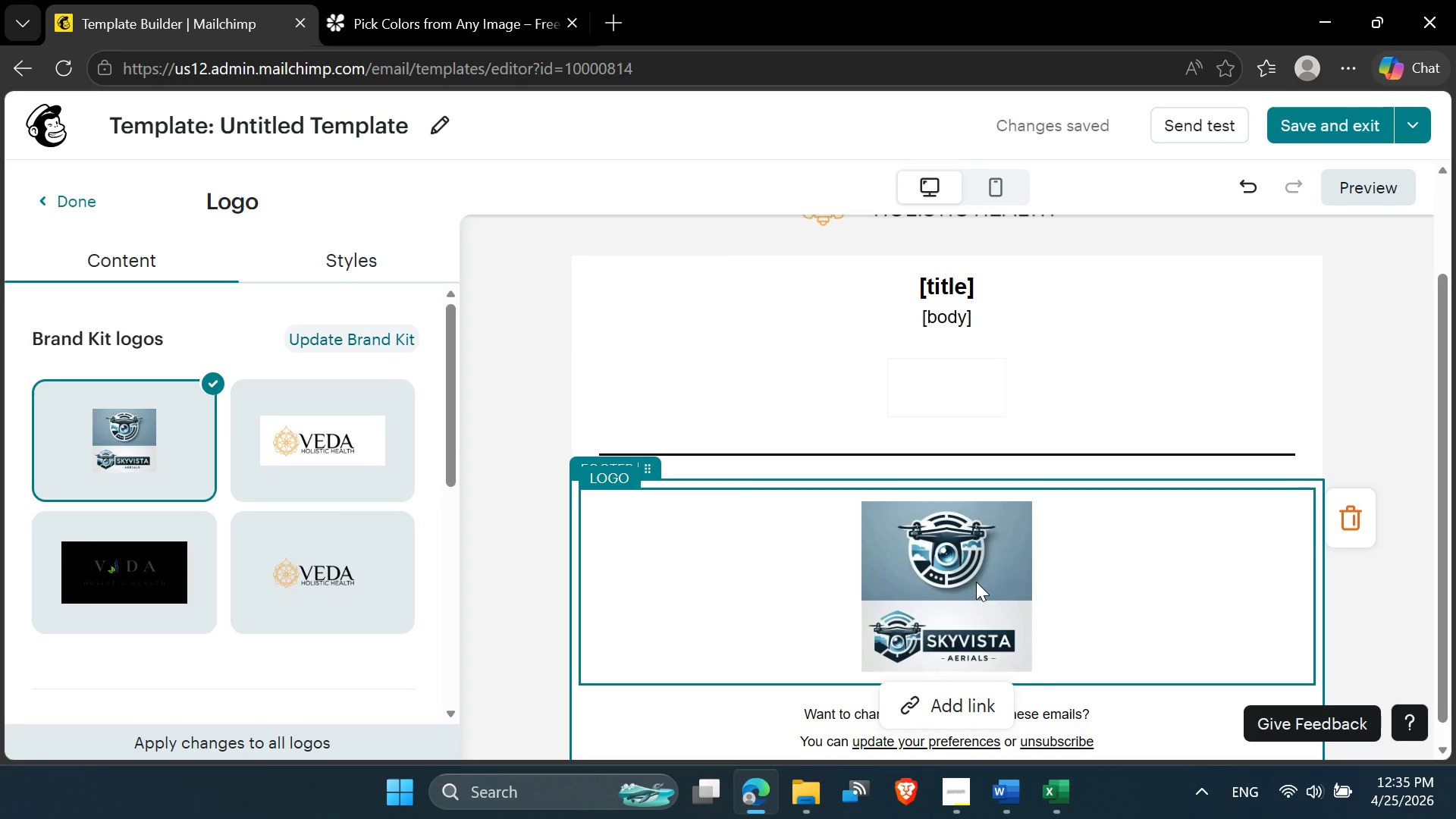 
wait(6.39)
 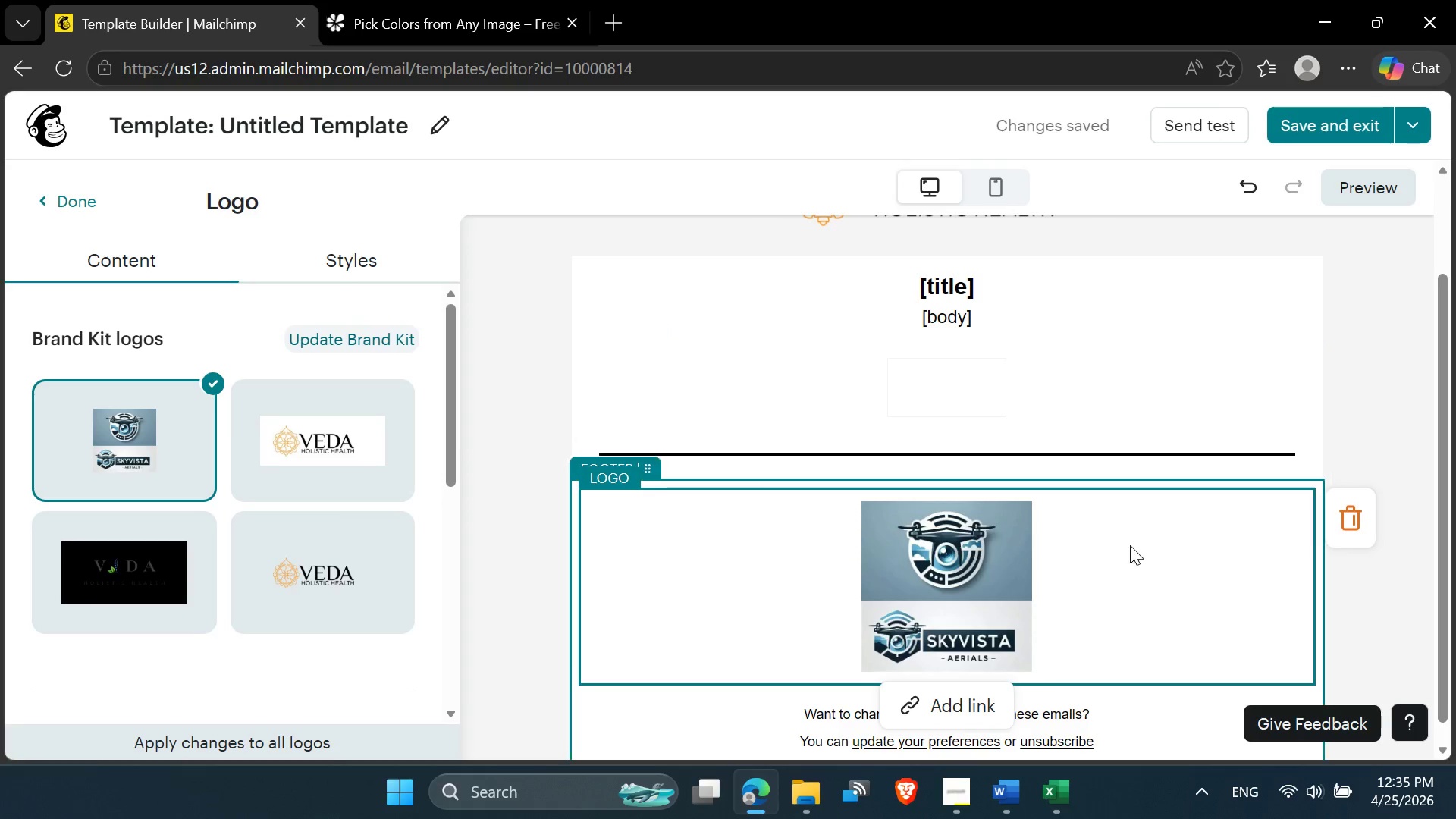 
left_click([375, 572])
 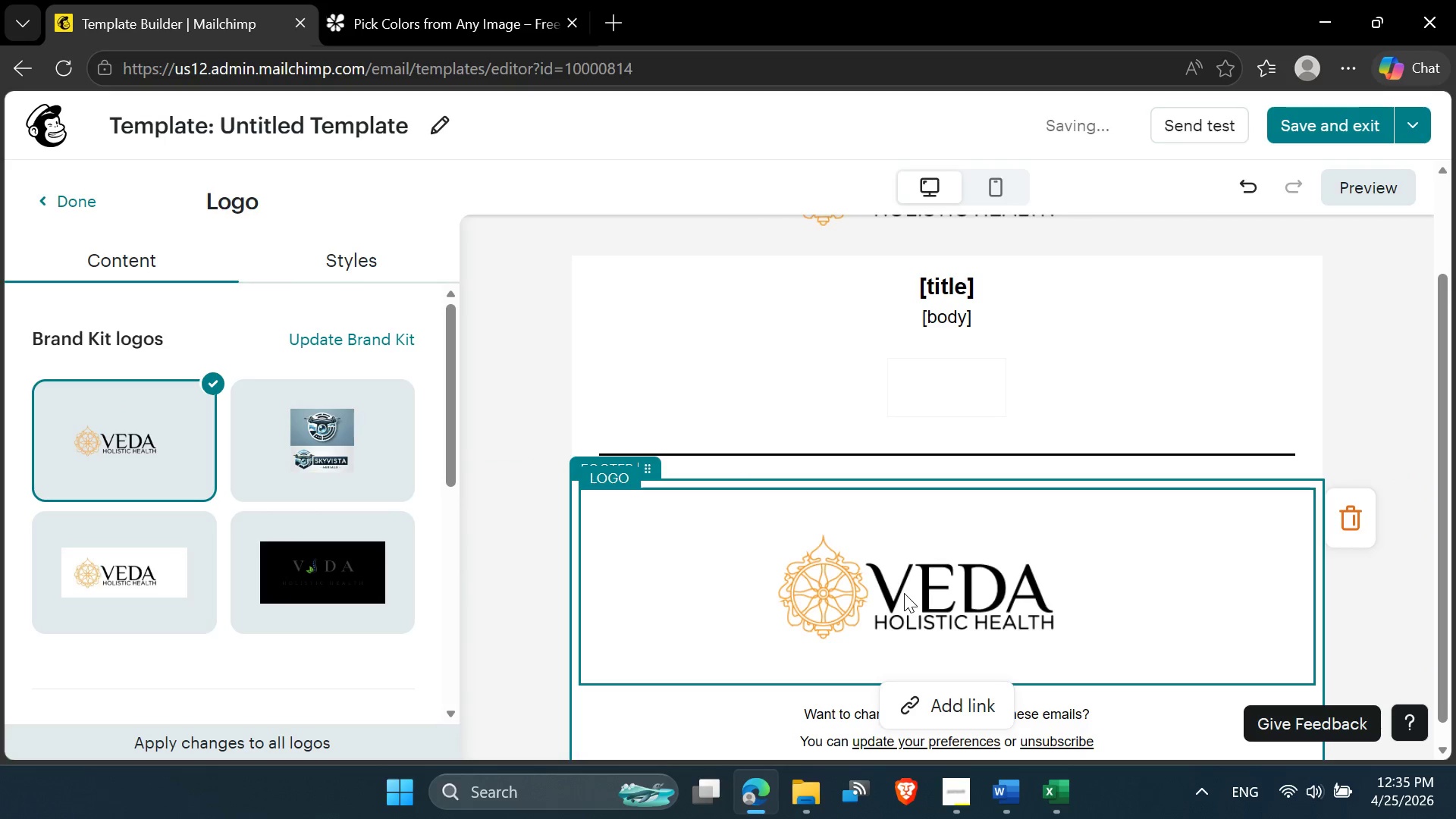 
left_click([973, 585])
 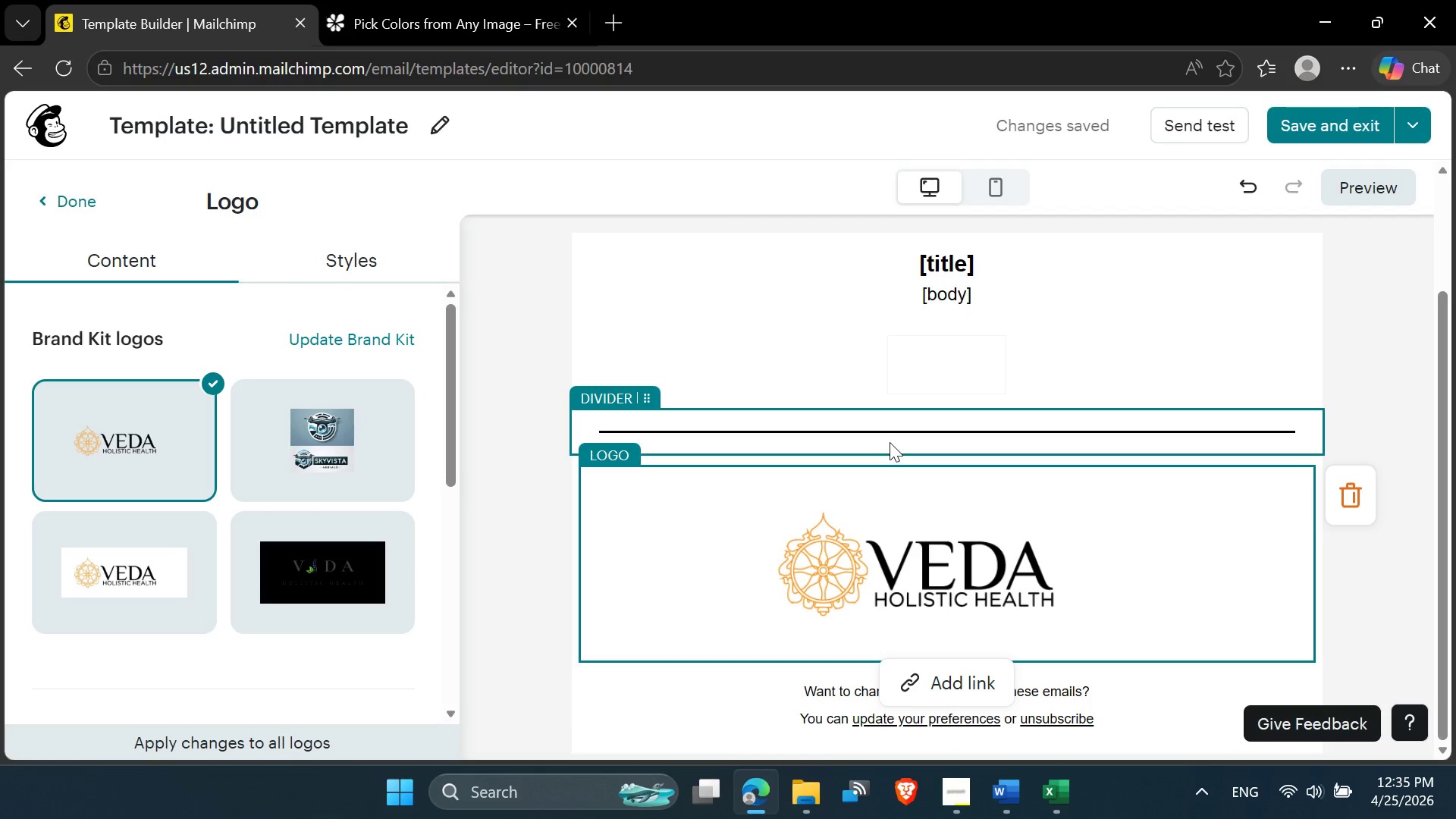 
wait(27.28)
 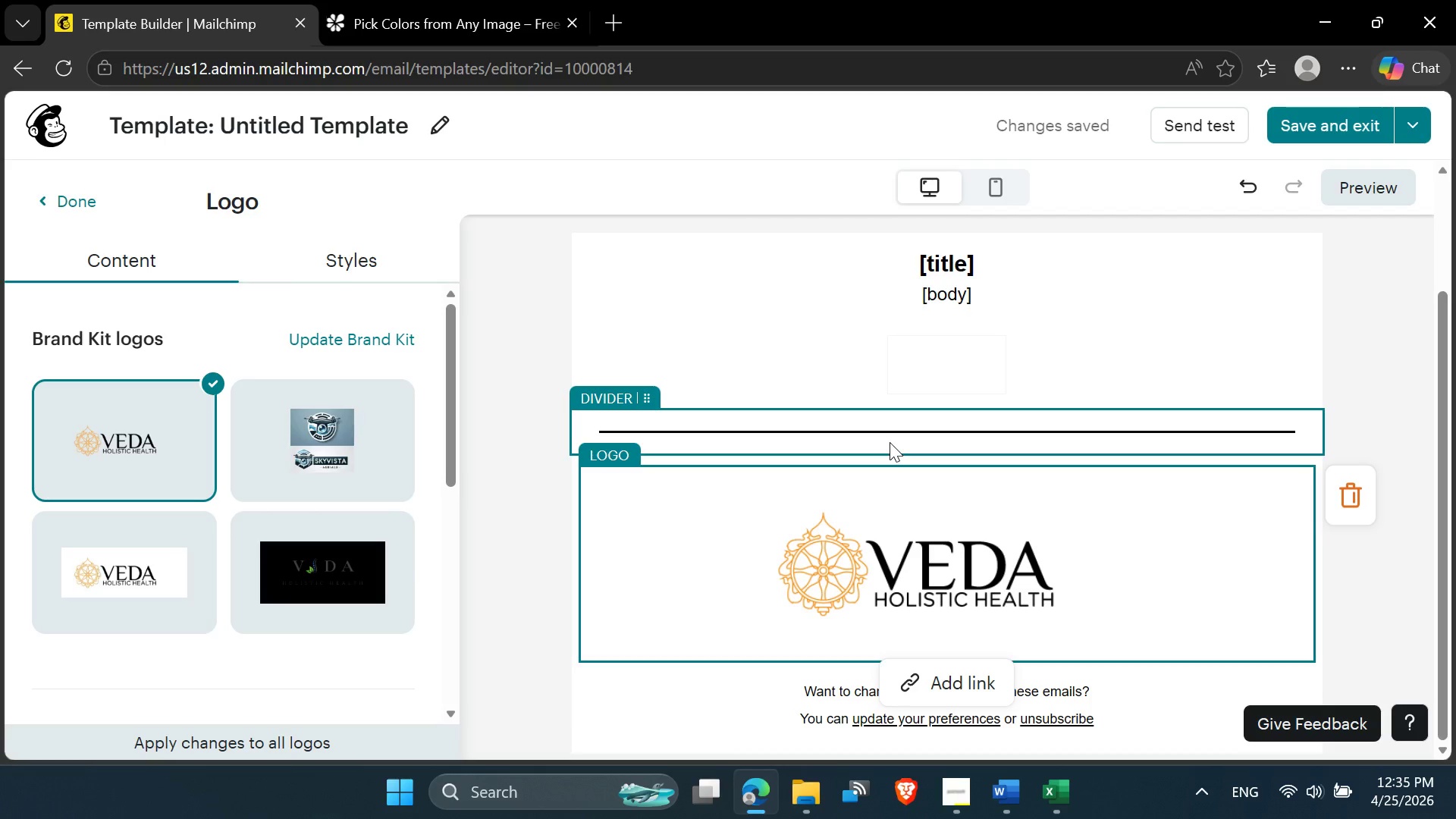 
left_click([940, 299])
 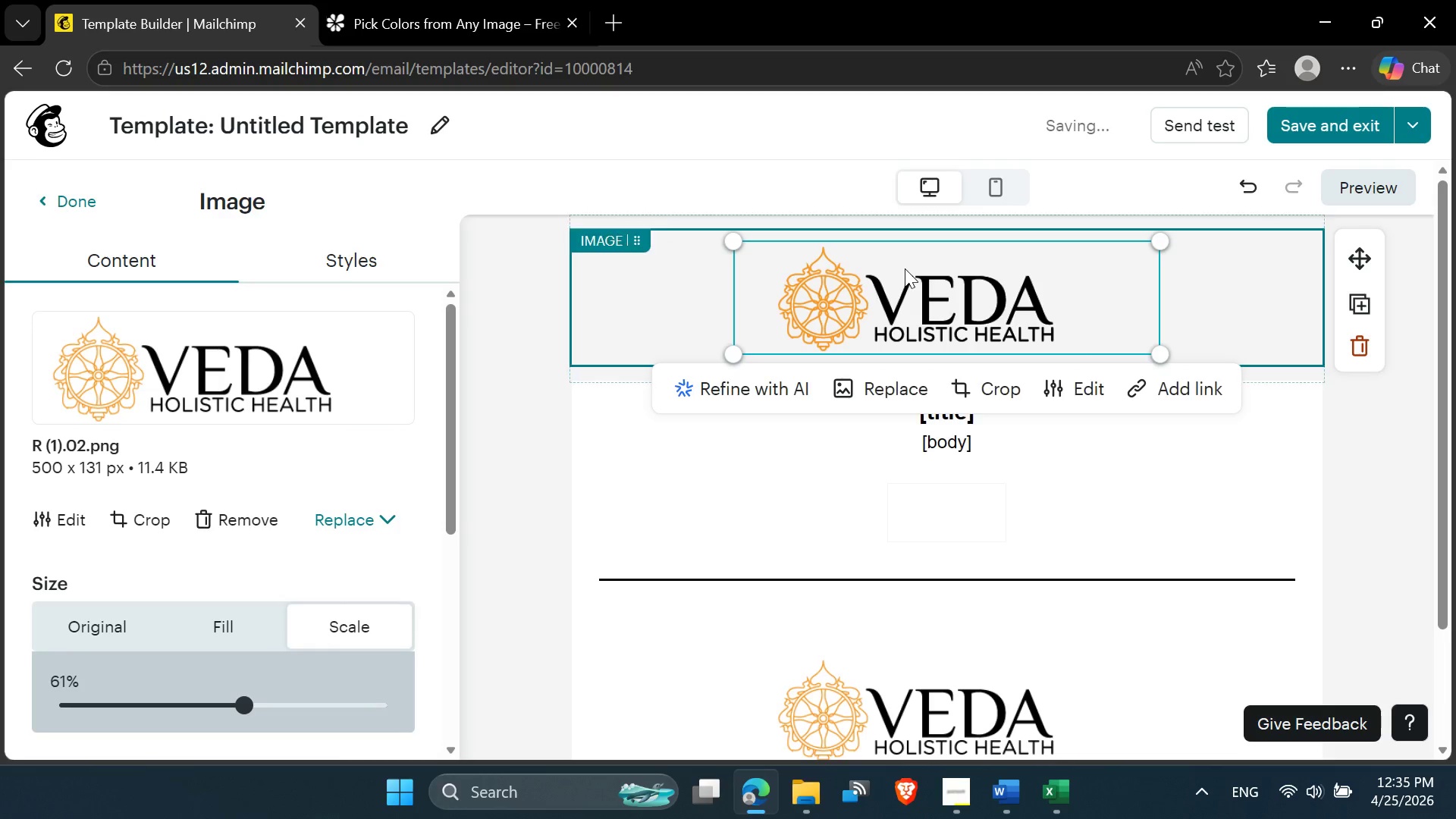 
key(Control+ControlLeft)
 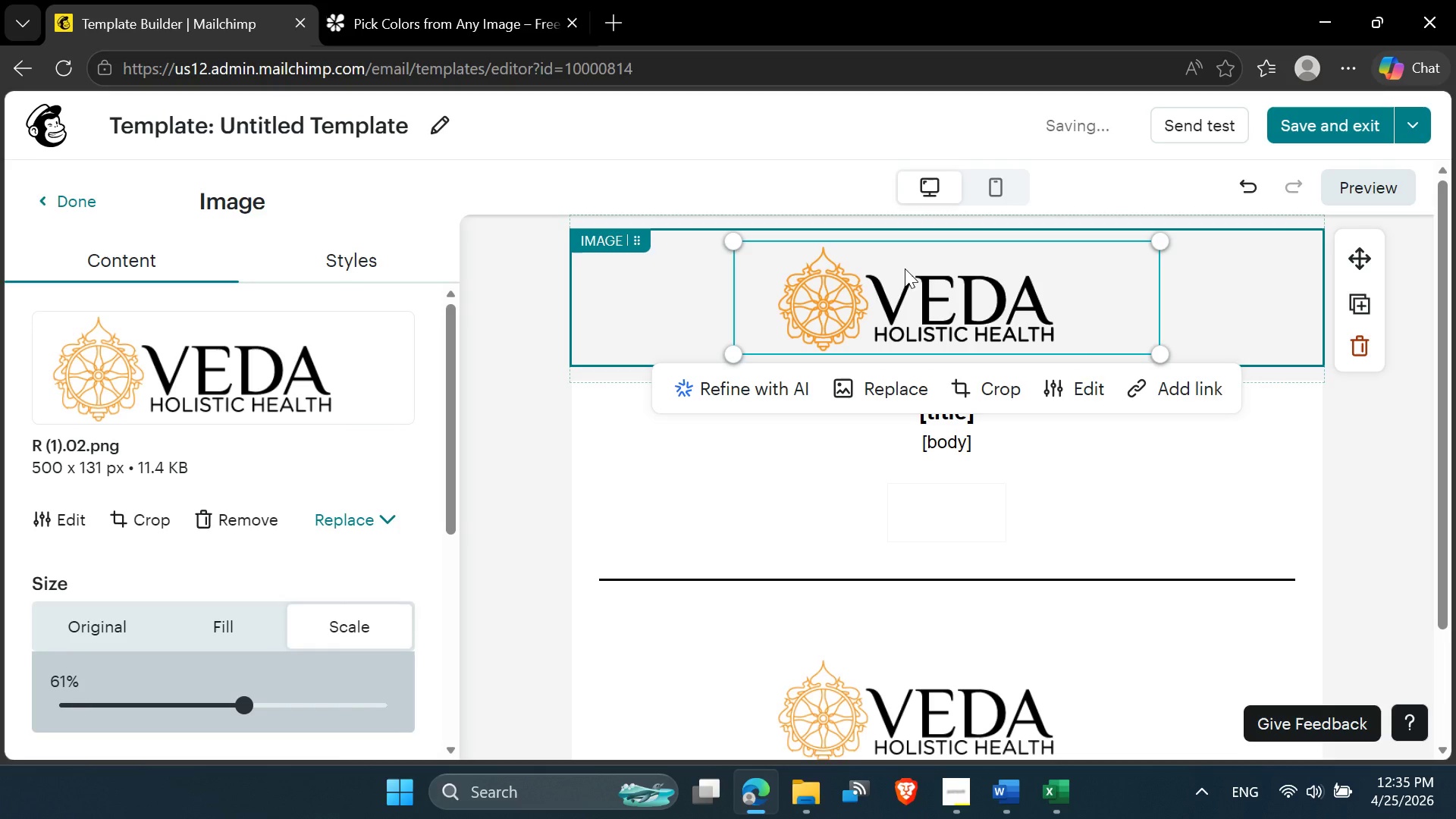 
type(zzz)
 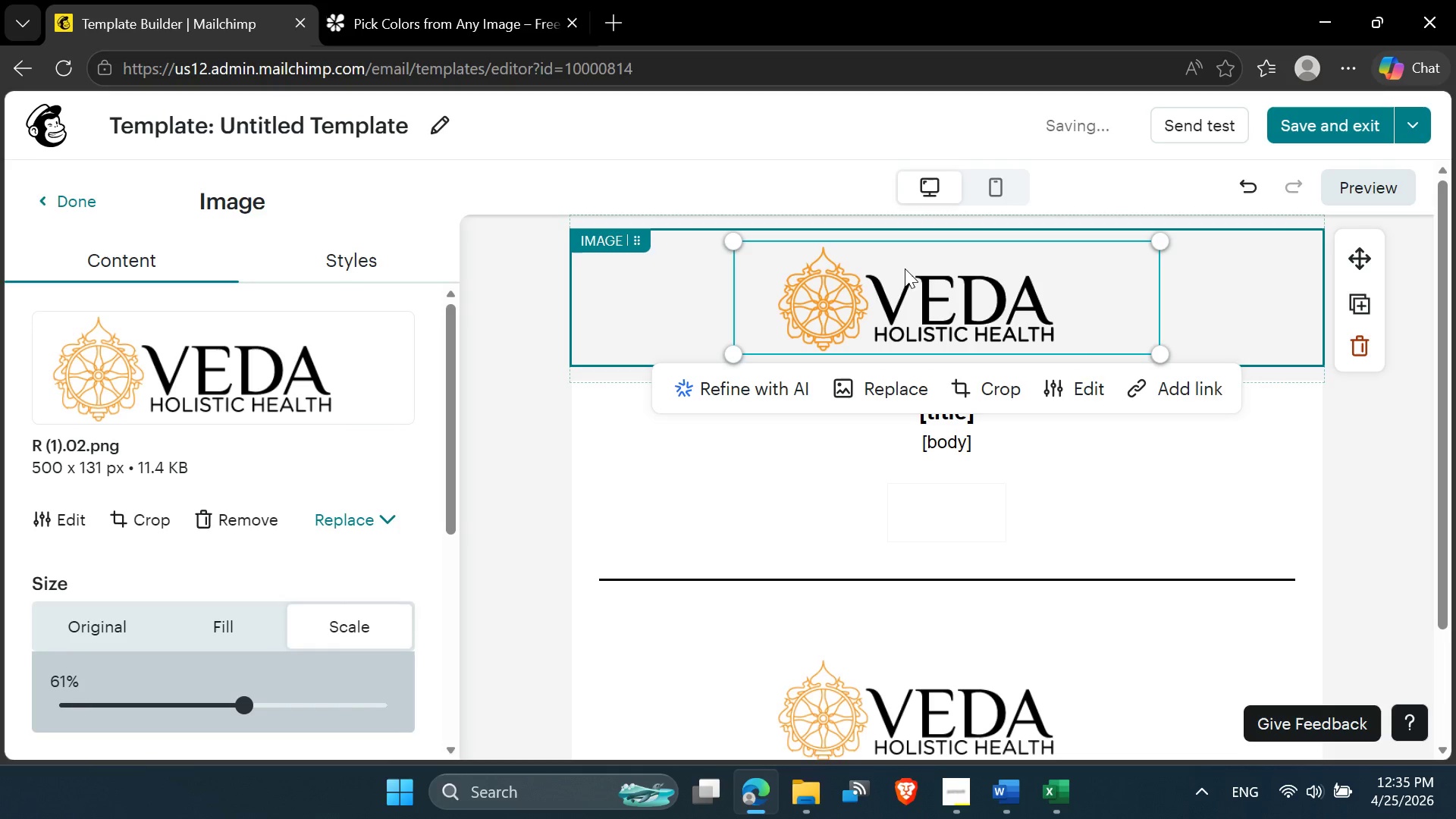 
key(Control+Z)
 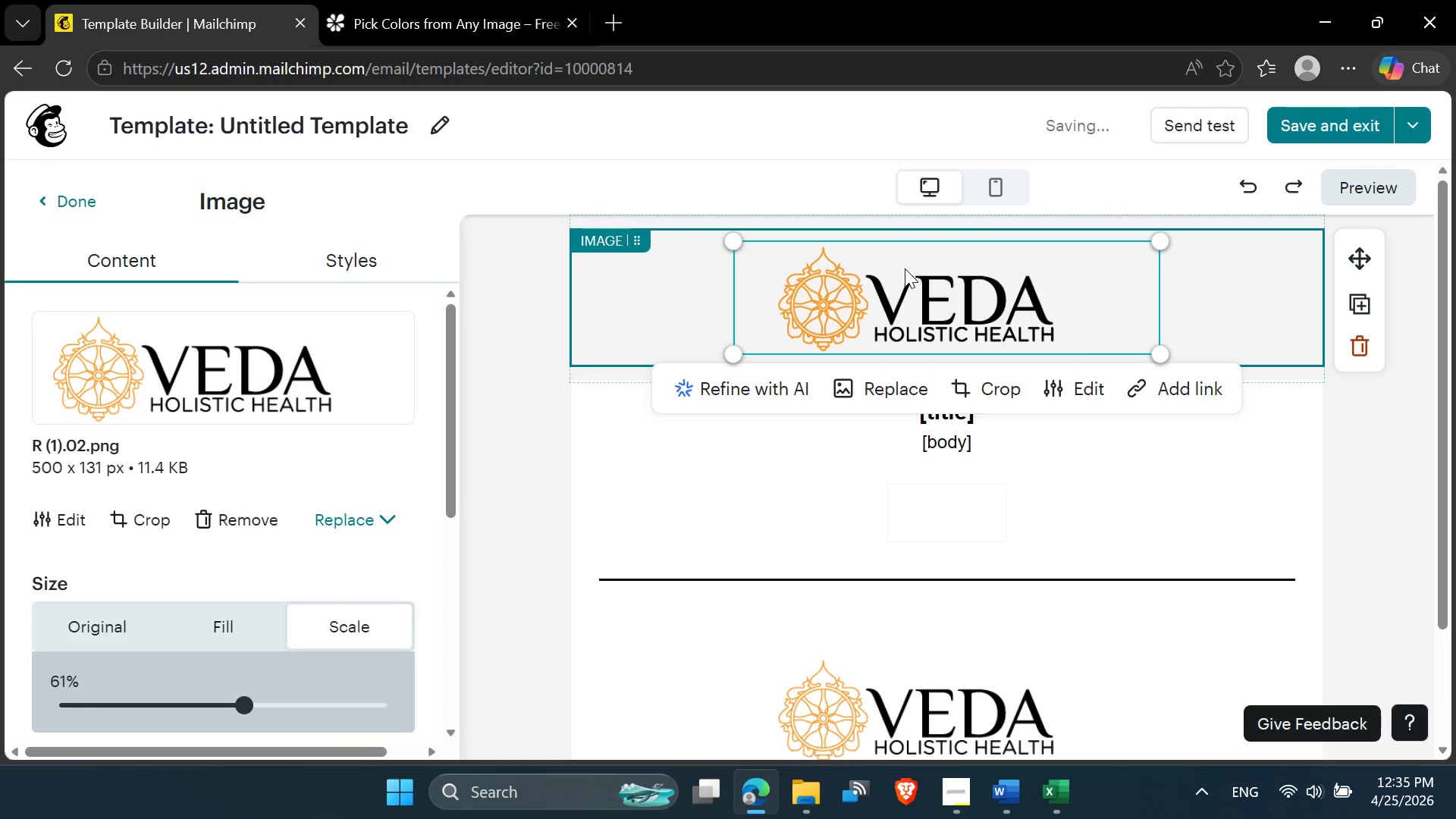 
key(Control+Z)
 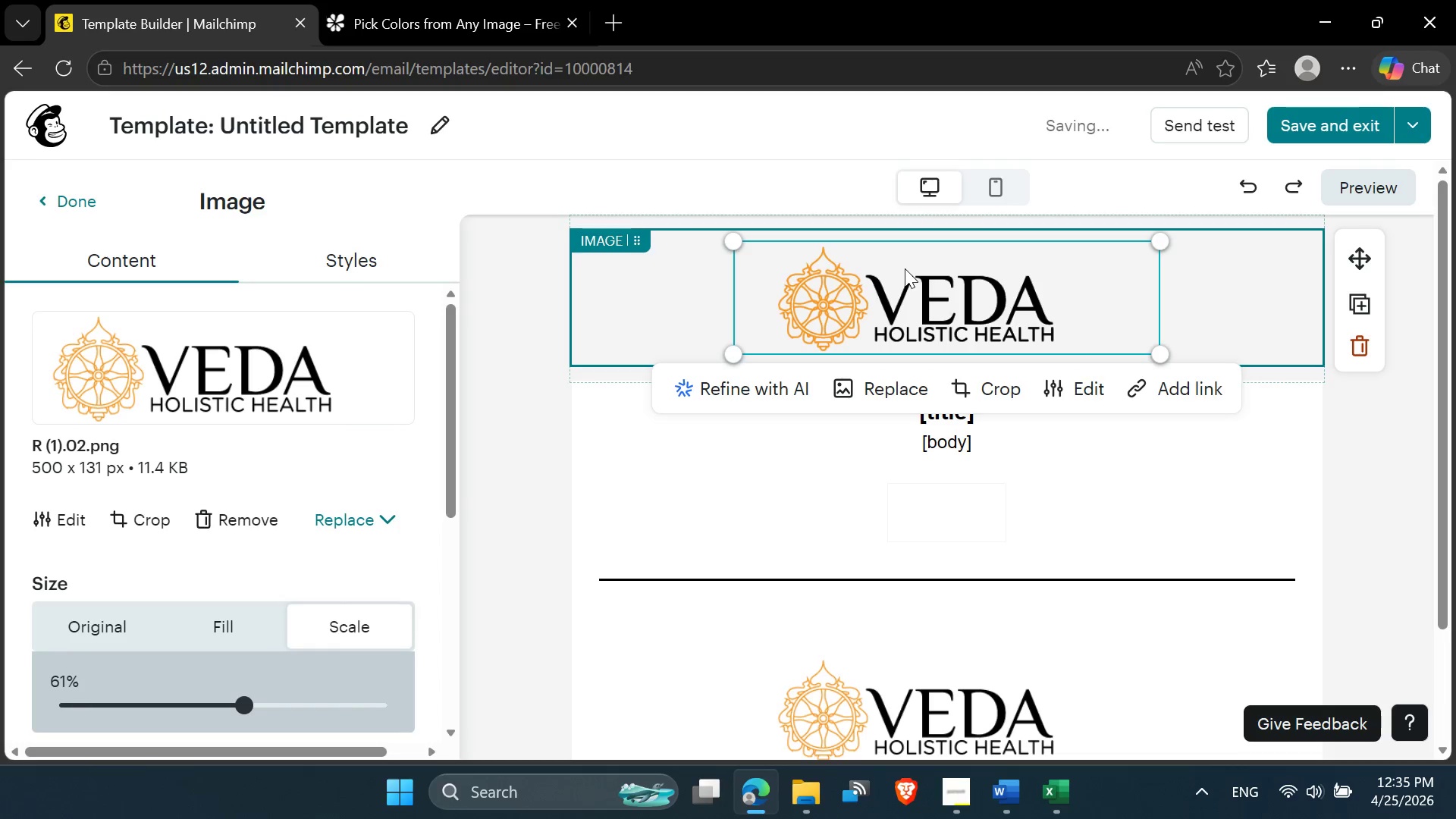 
key(Control+Z)
 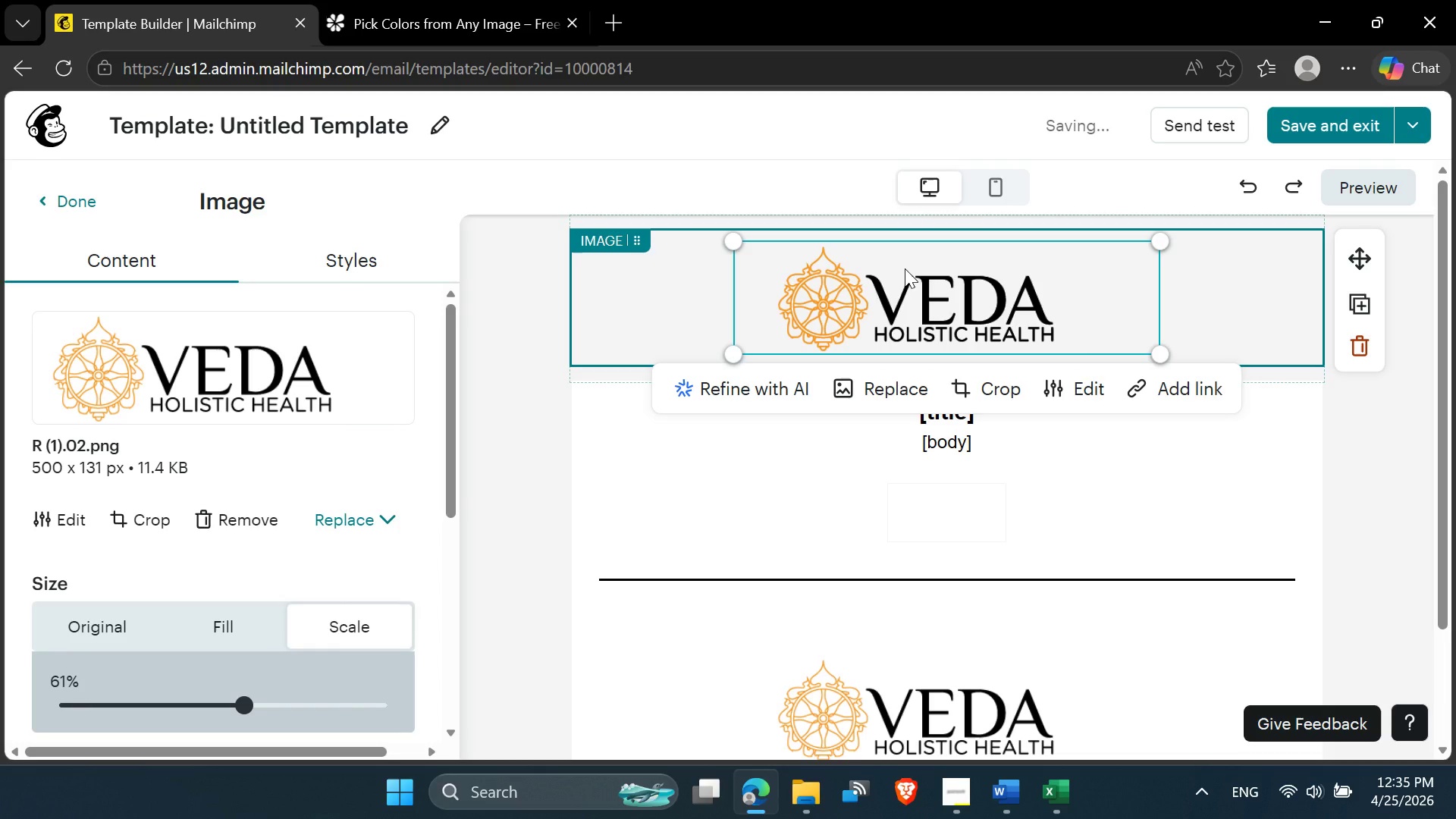 
key(Control+Z)
 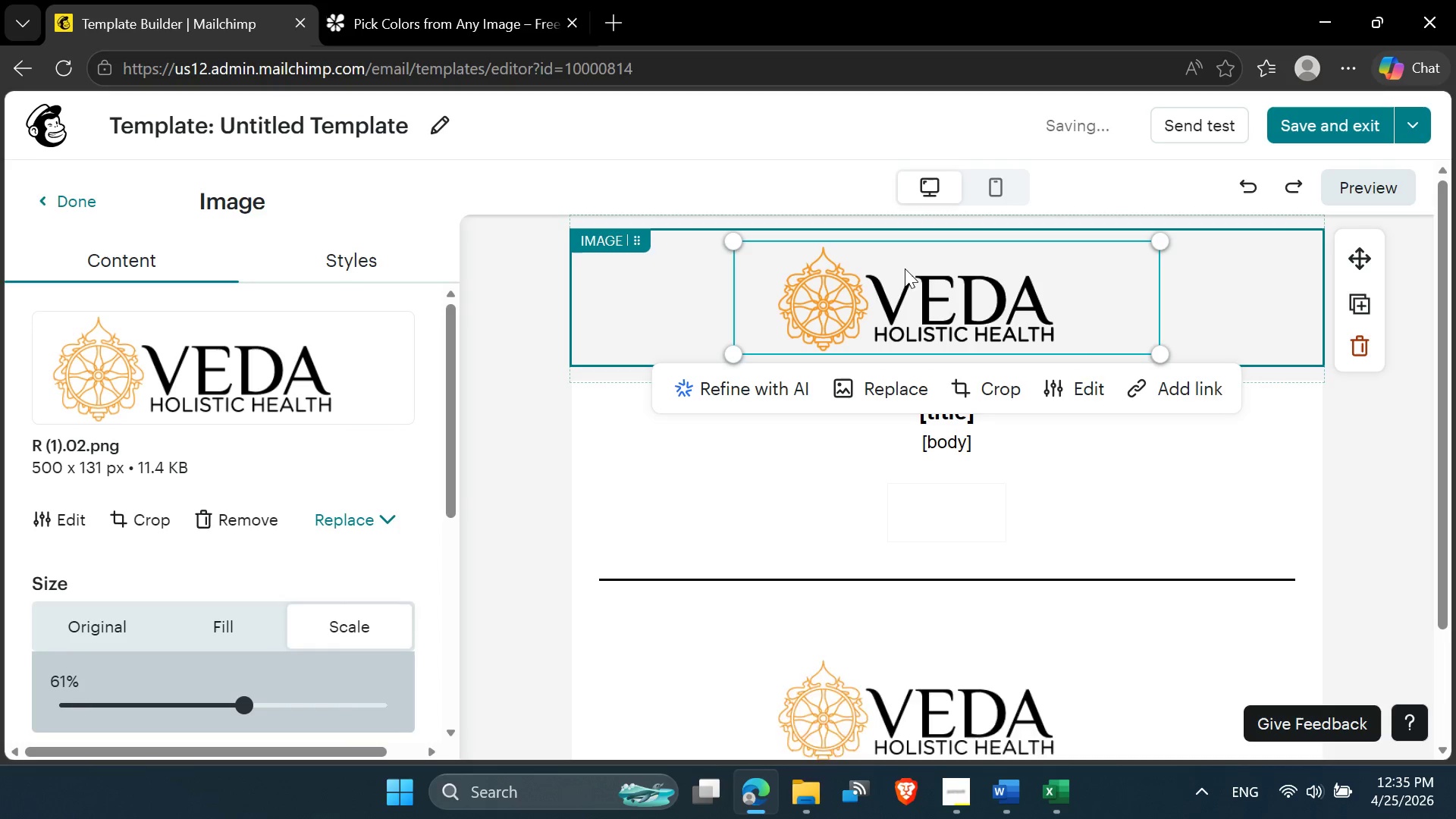 
key(Control+Z)
 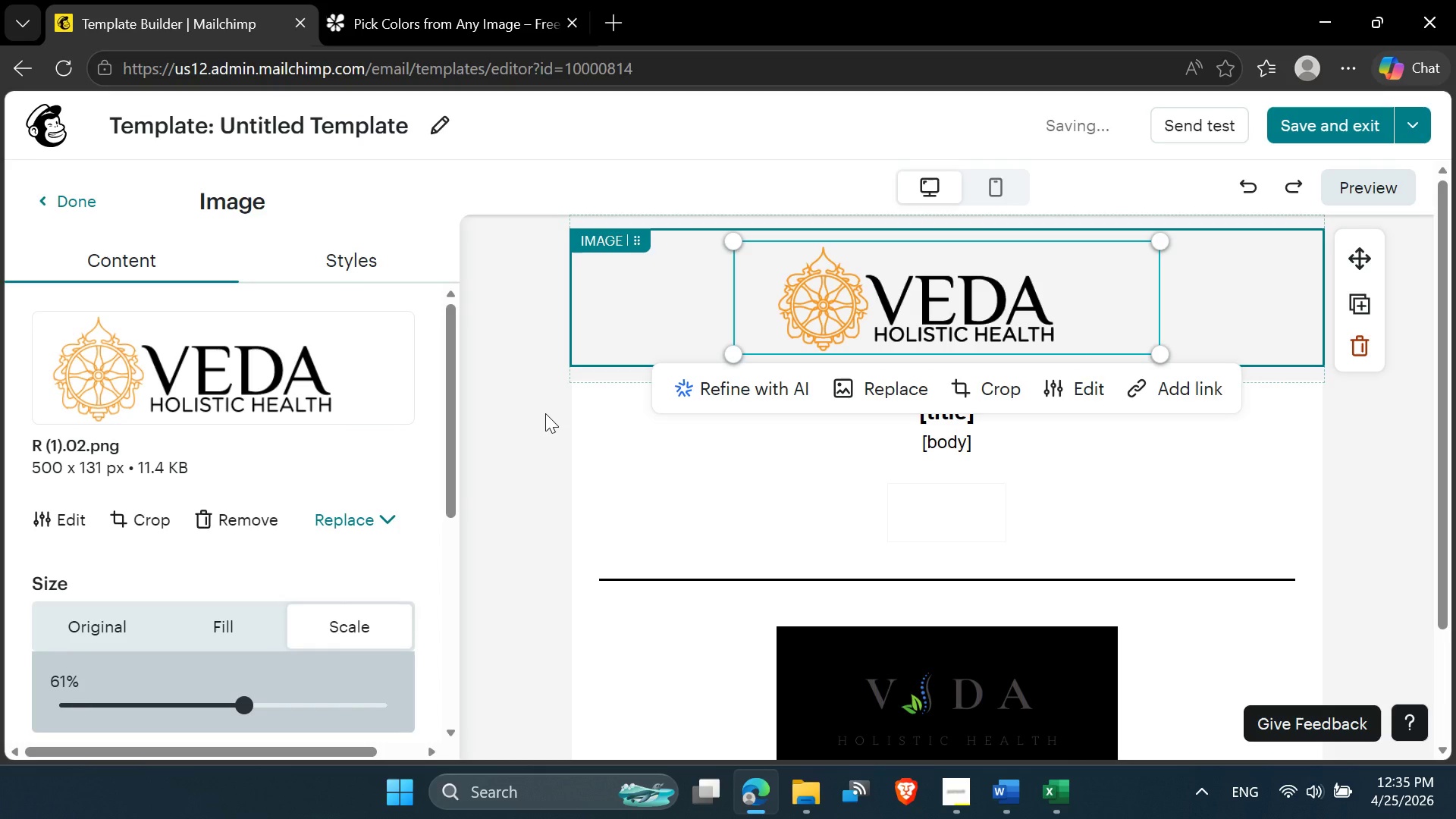 
left_click([545, 413])
 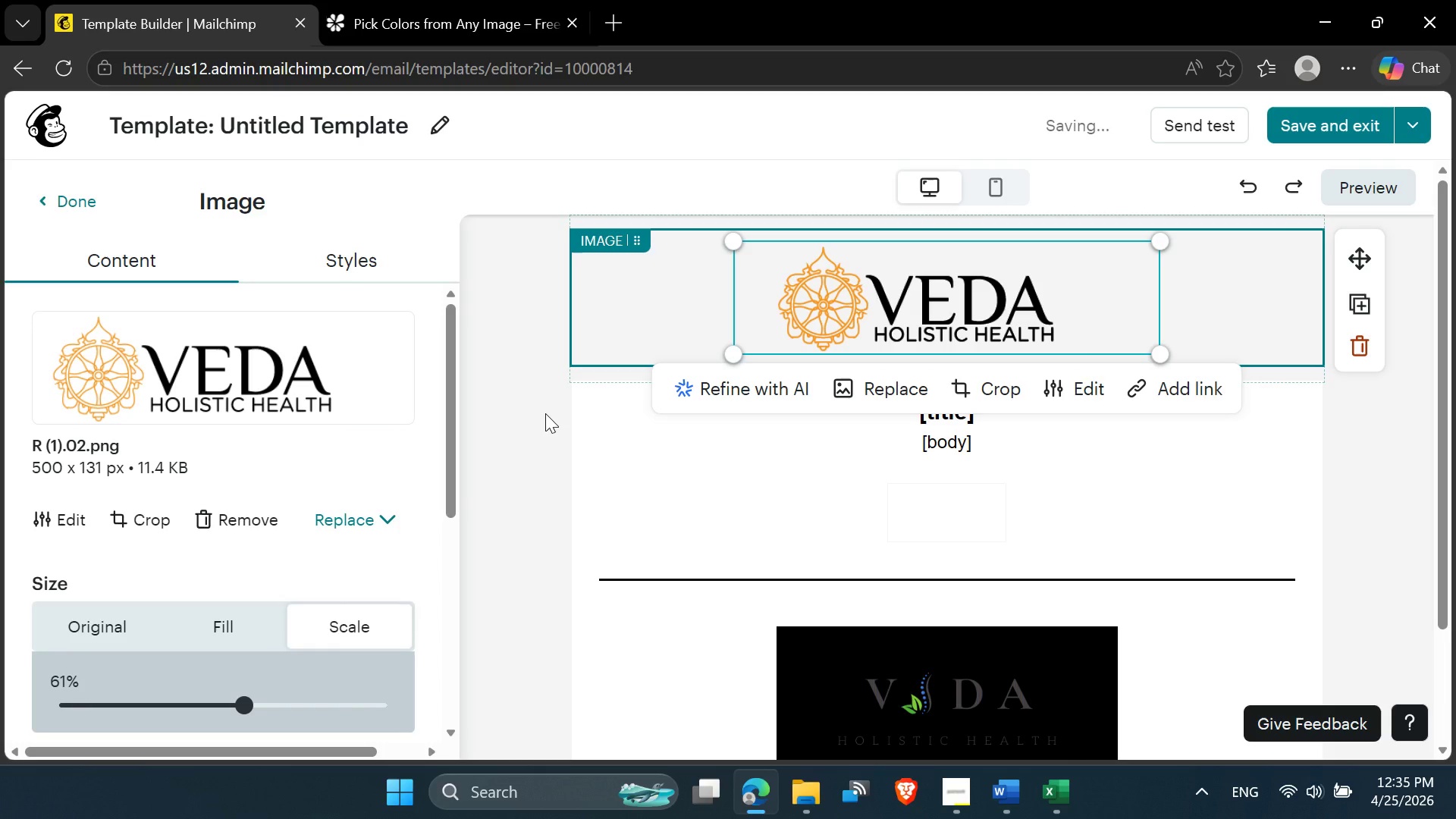 
key(Control+Z)
 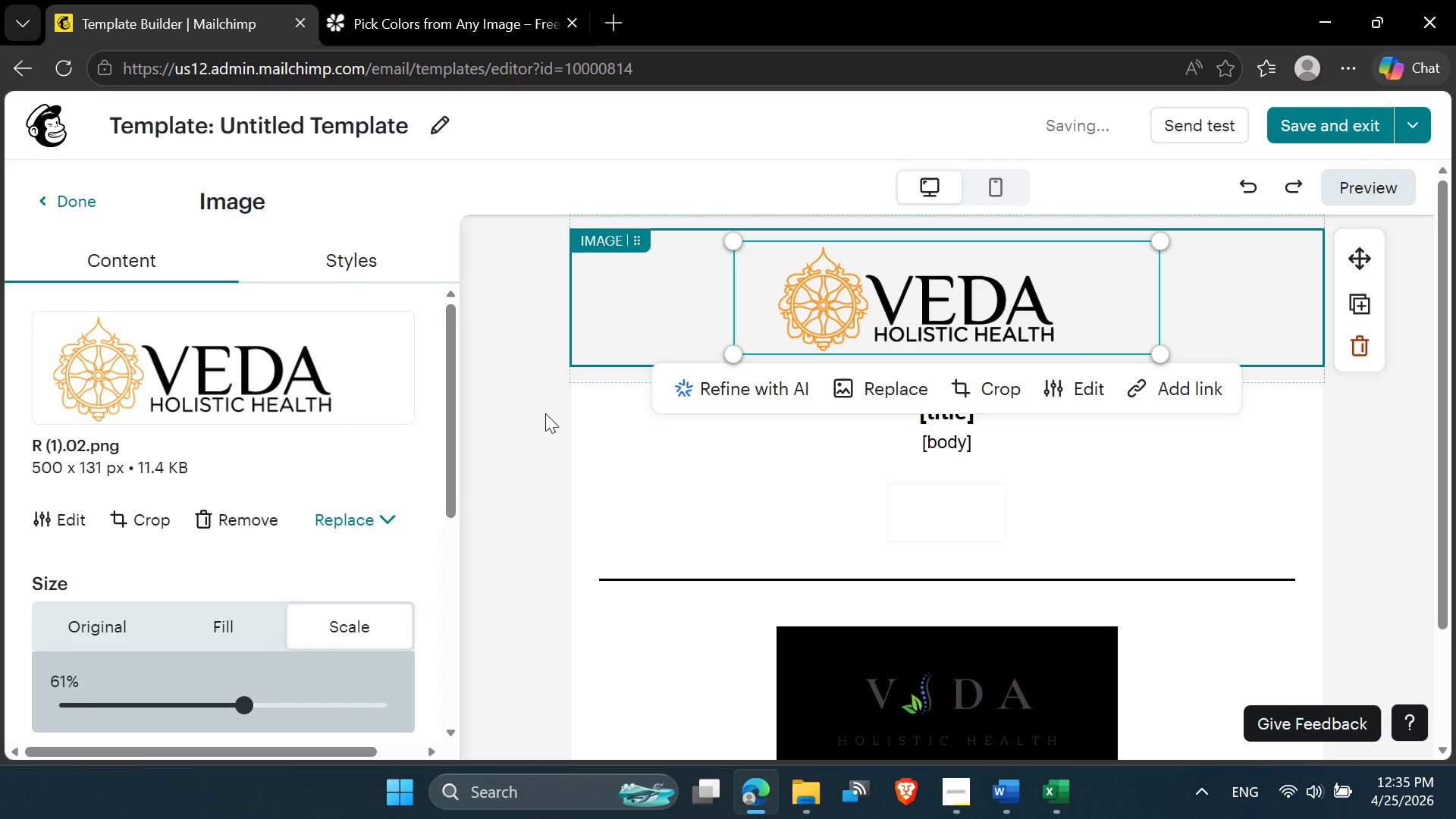 
key(Control+Z)
 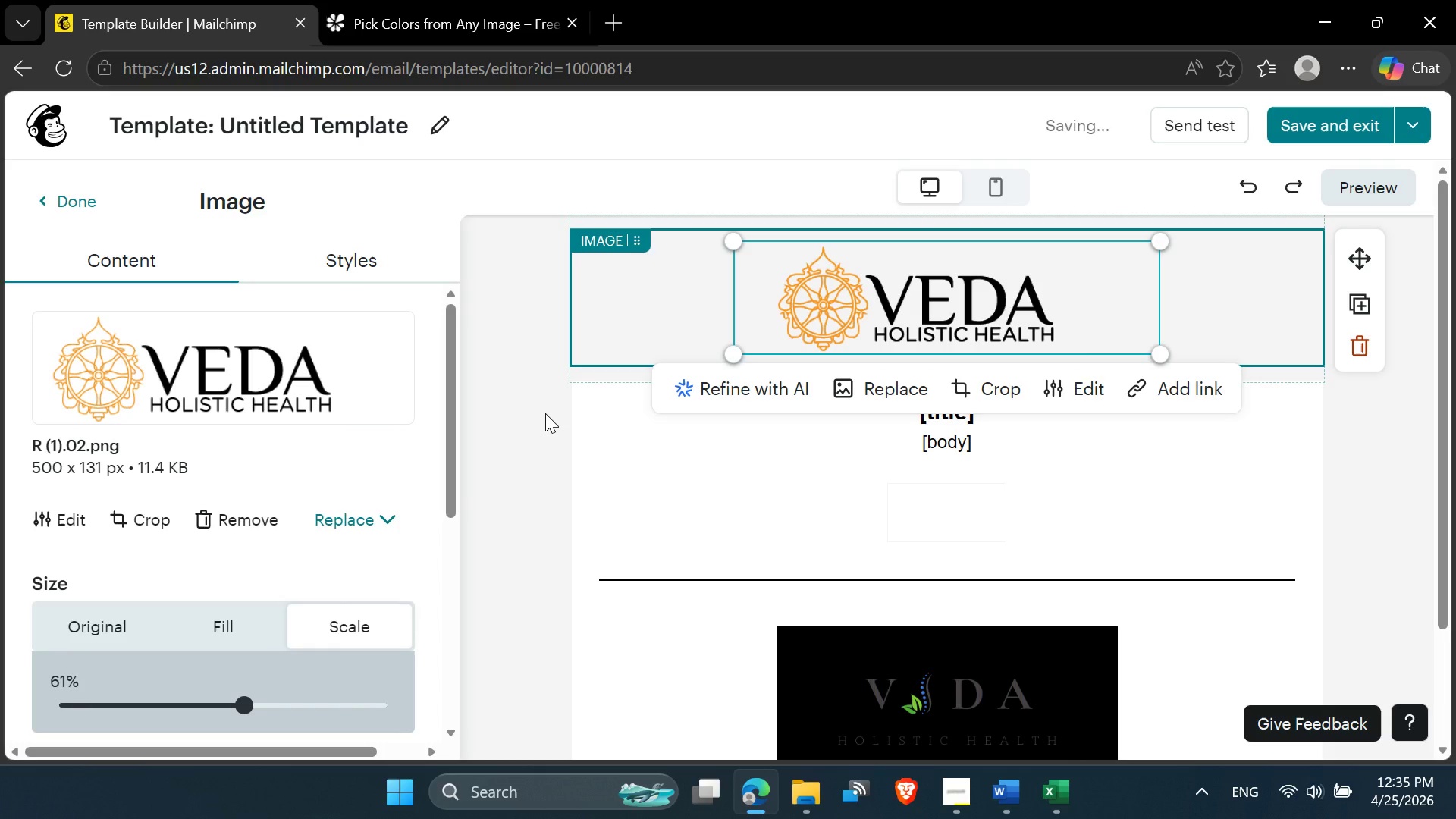 
key(Control+Z)
 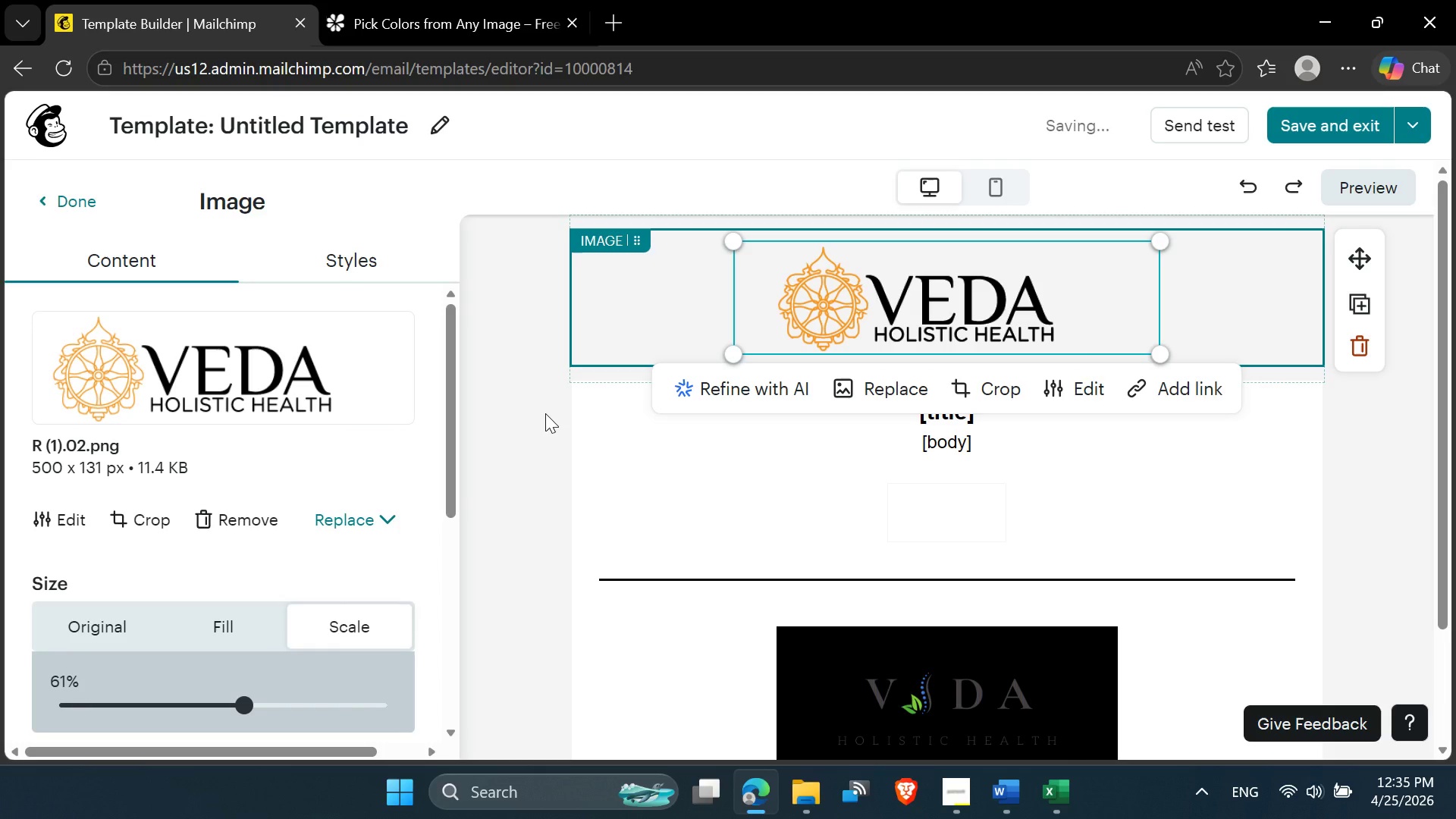 
key(Control+Z)
 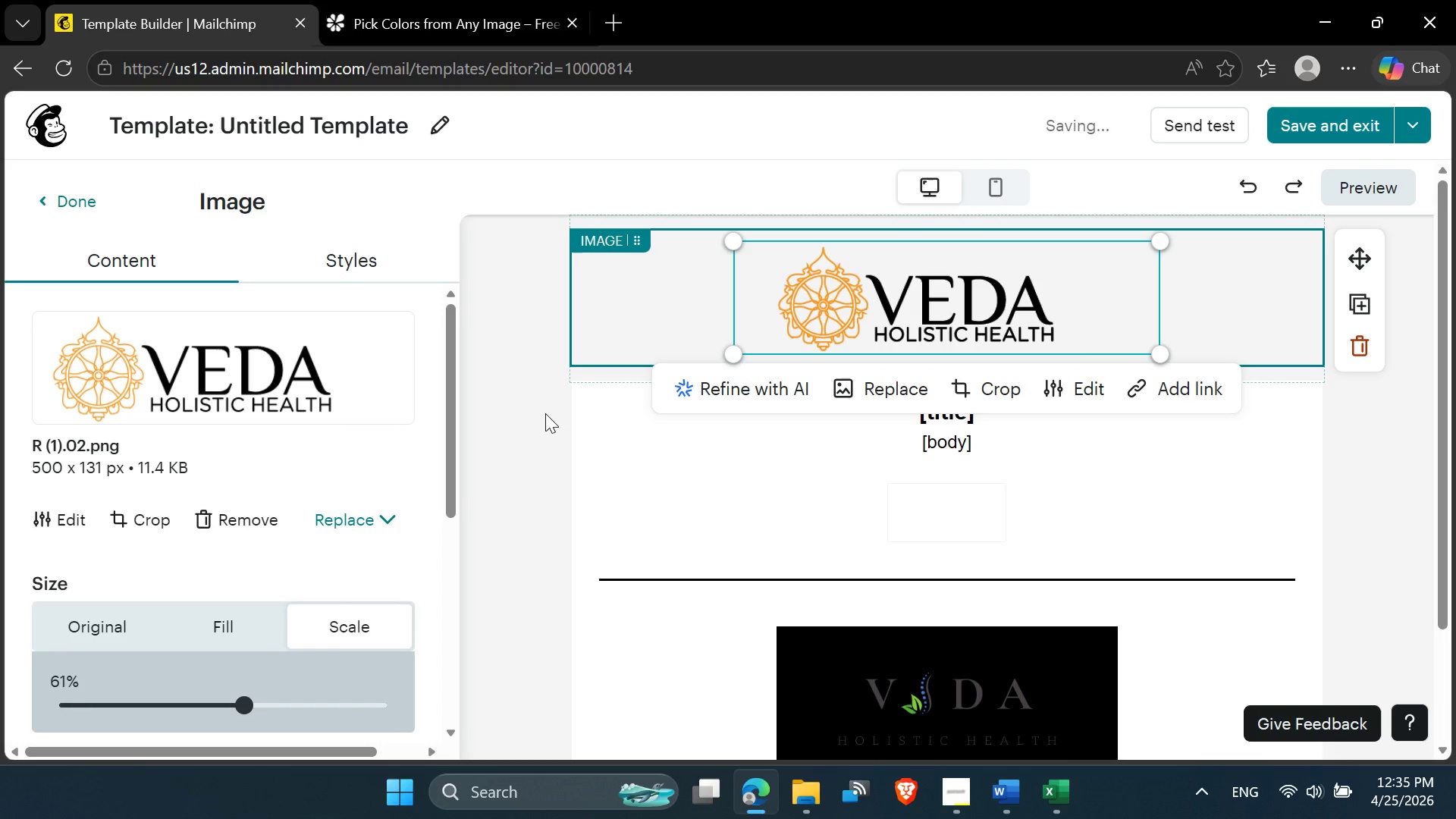 
key(Control+Z)
 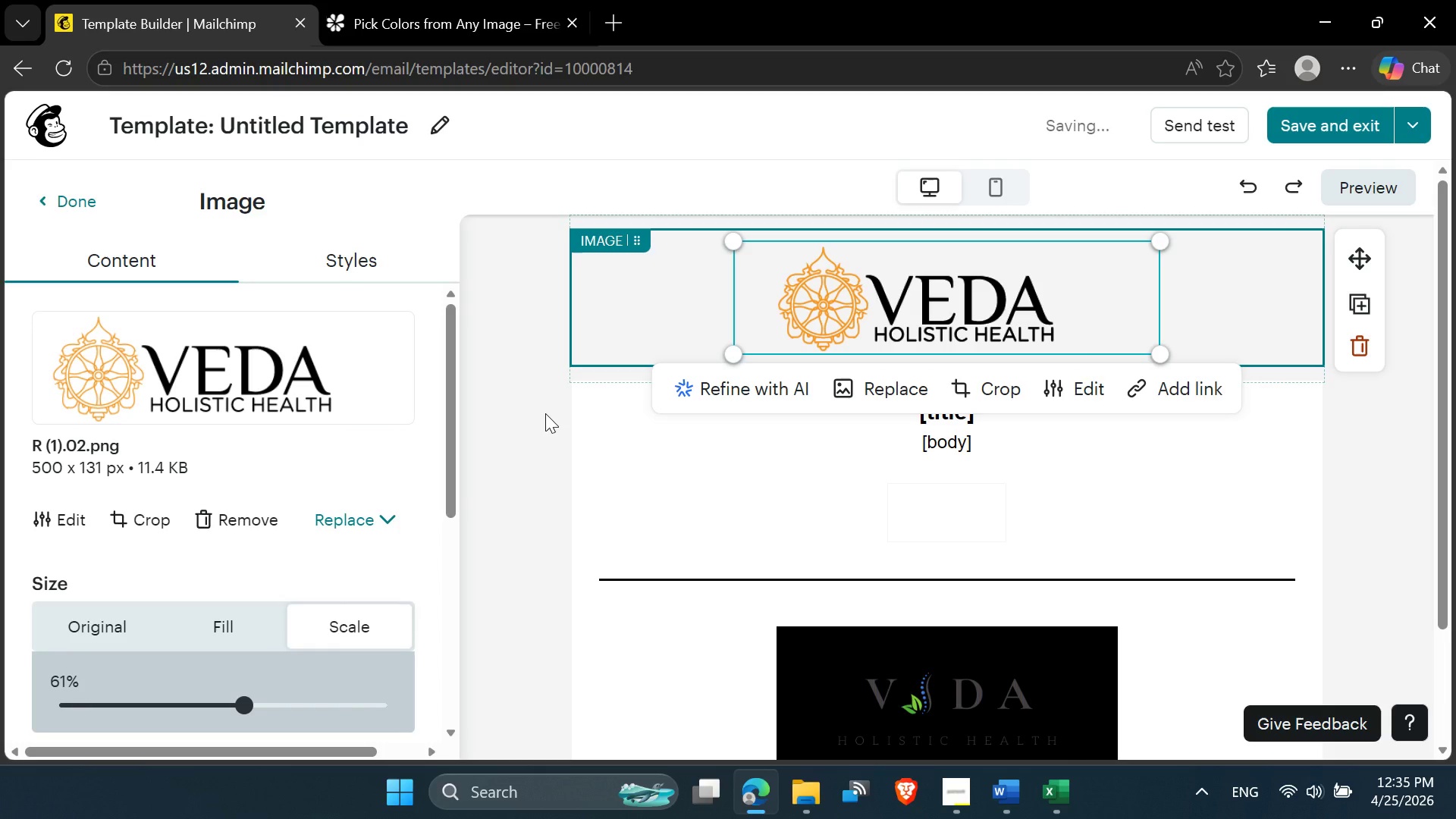 
key(Control+Z)
 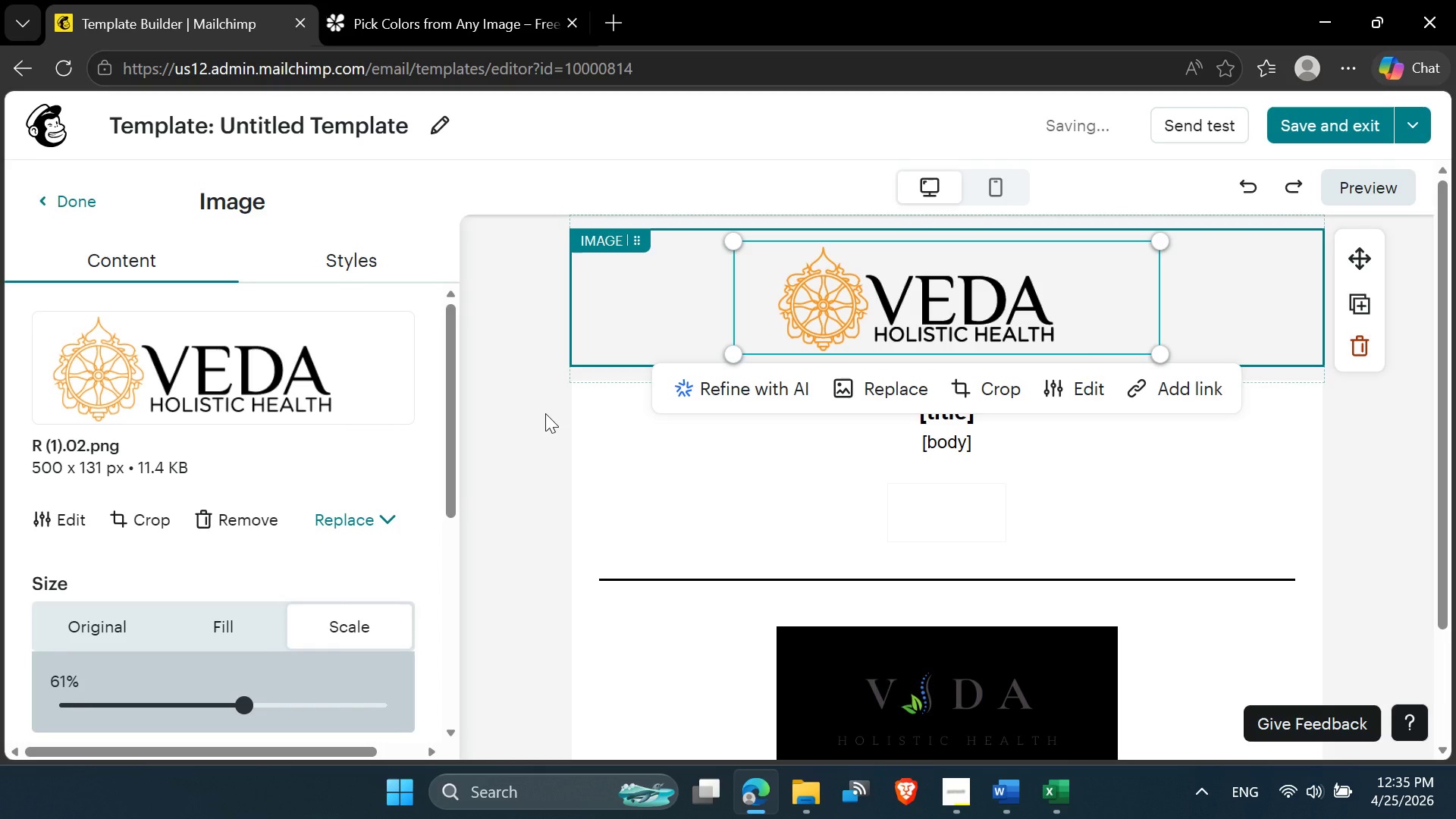 
key(Control+Z)
 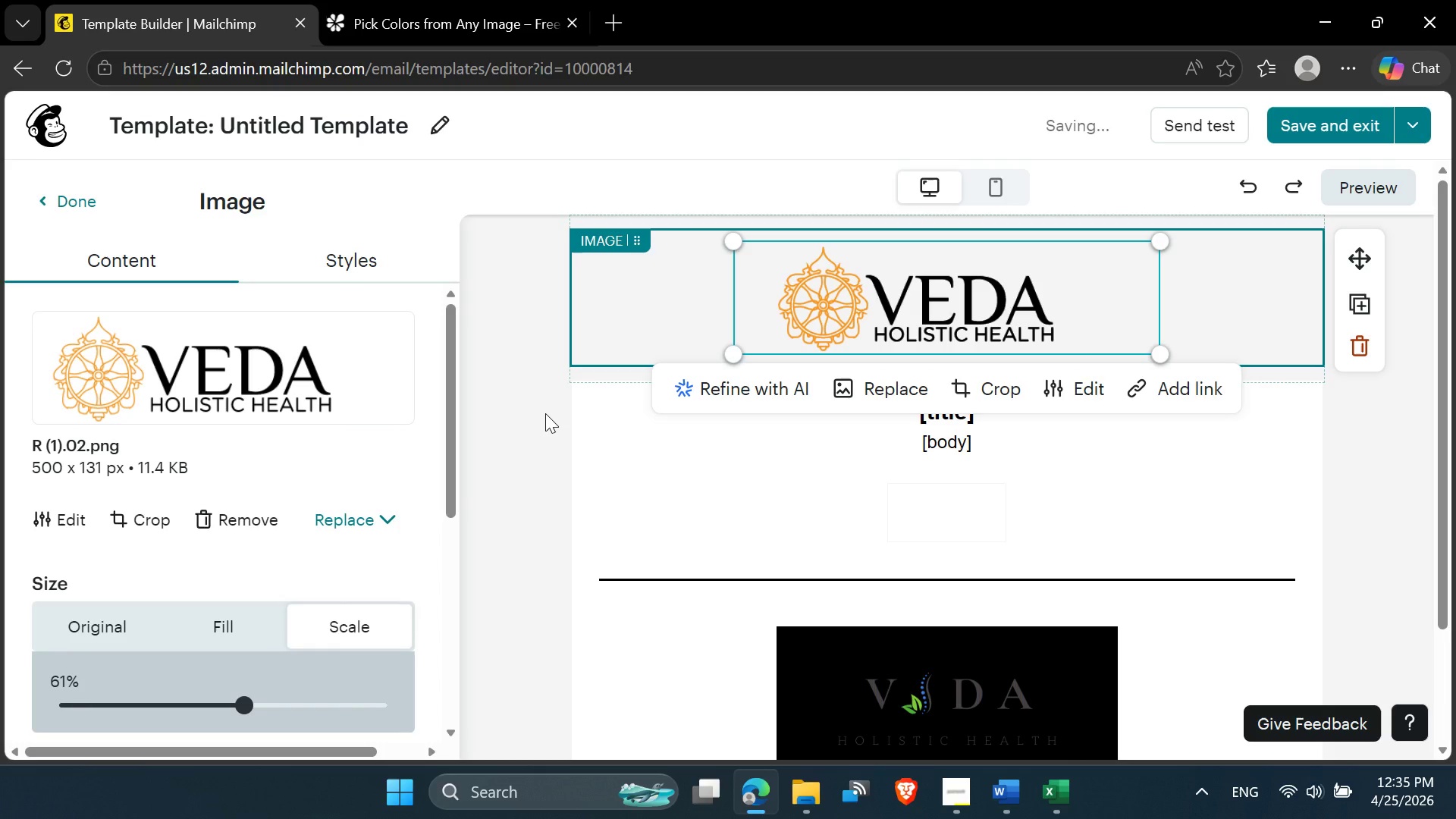 
key(Control+Z)
 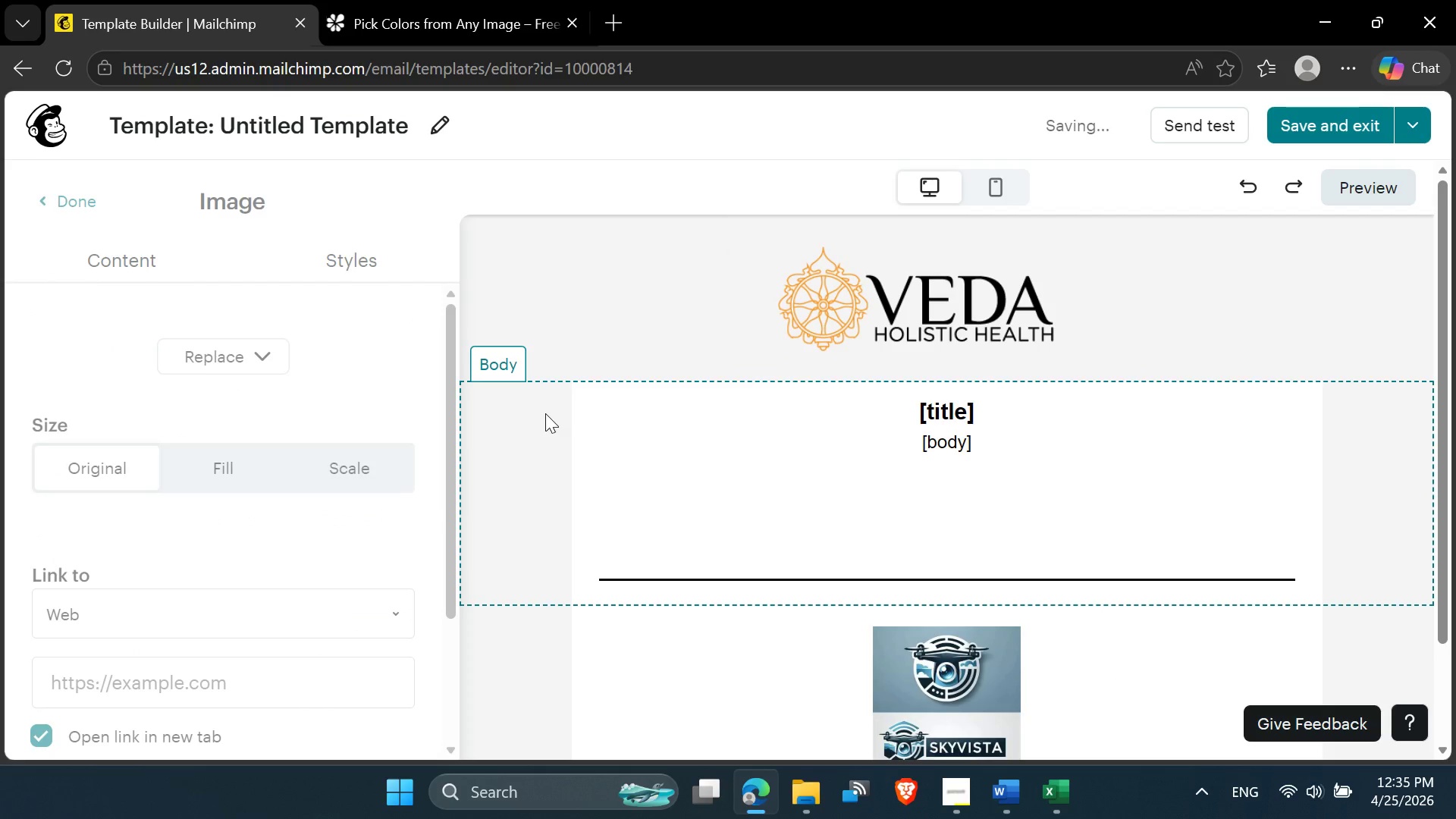 
key(Control+Z)
 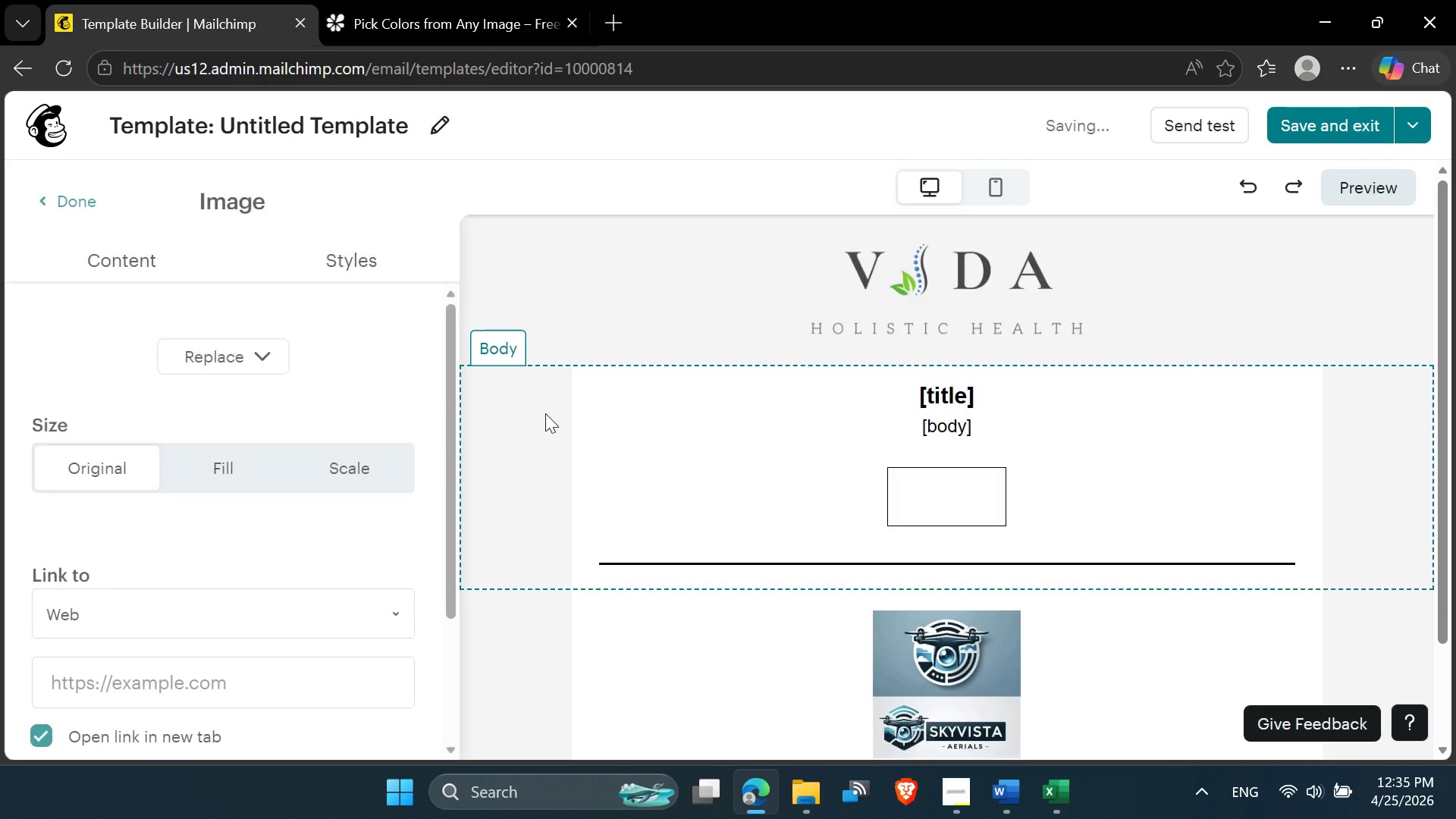 
key(Control+Z)
 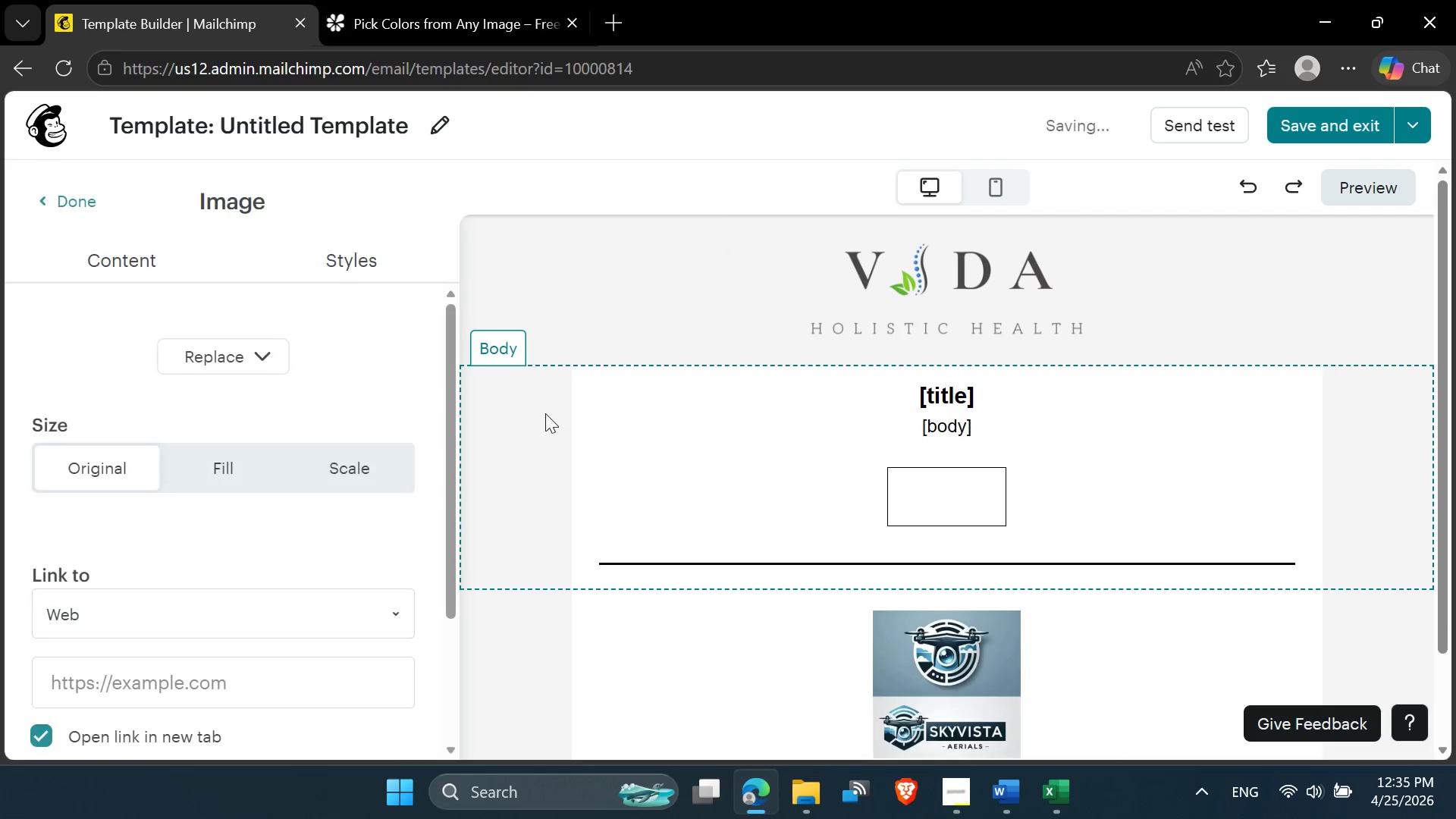 
key(Control+Z)
 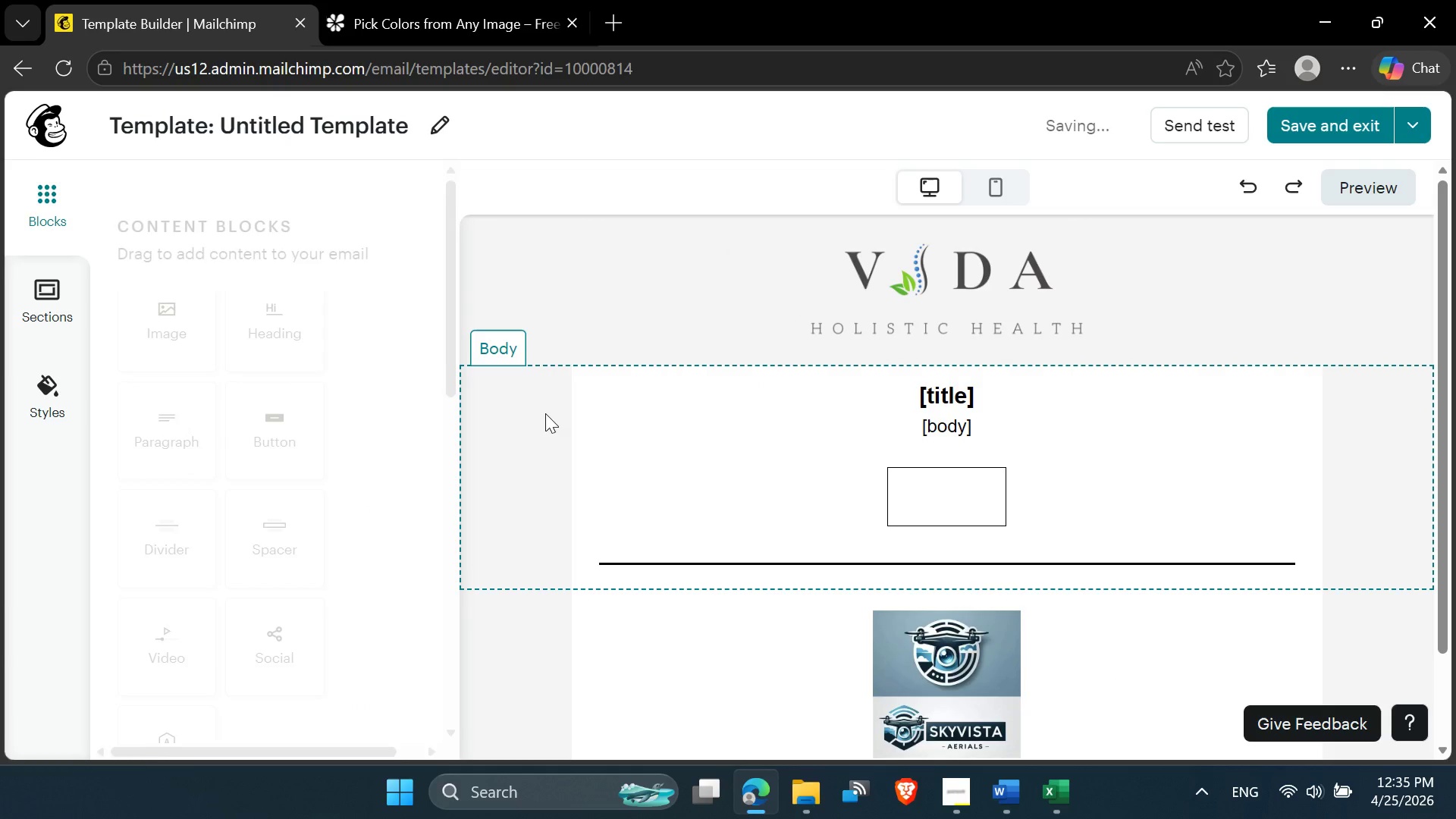 
key(Control+Z)
 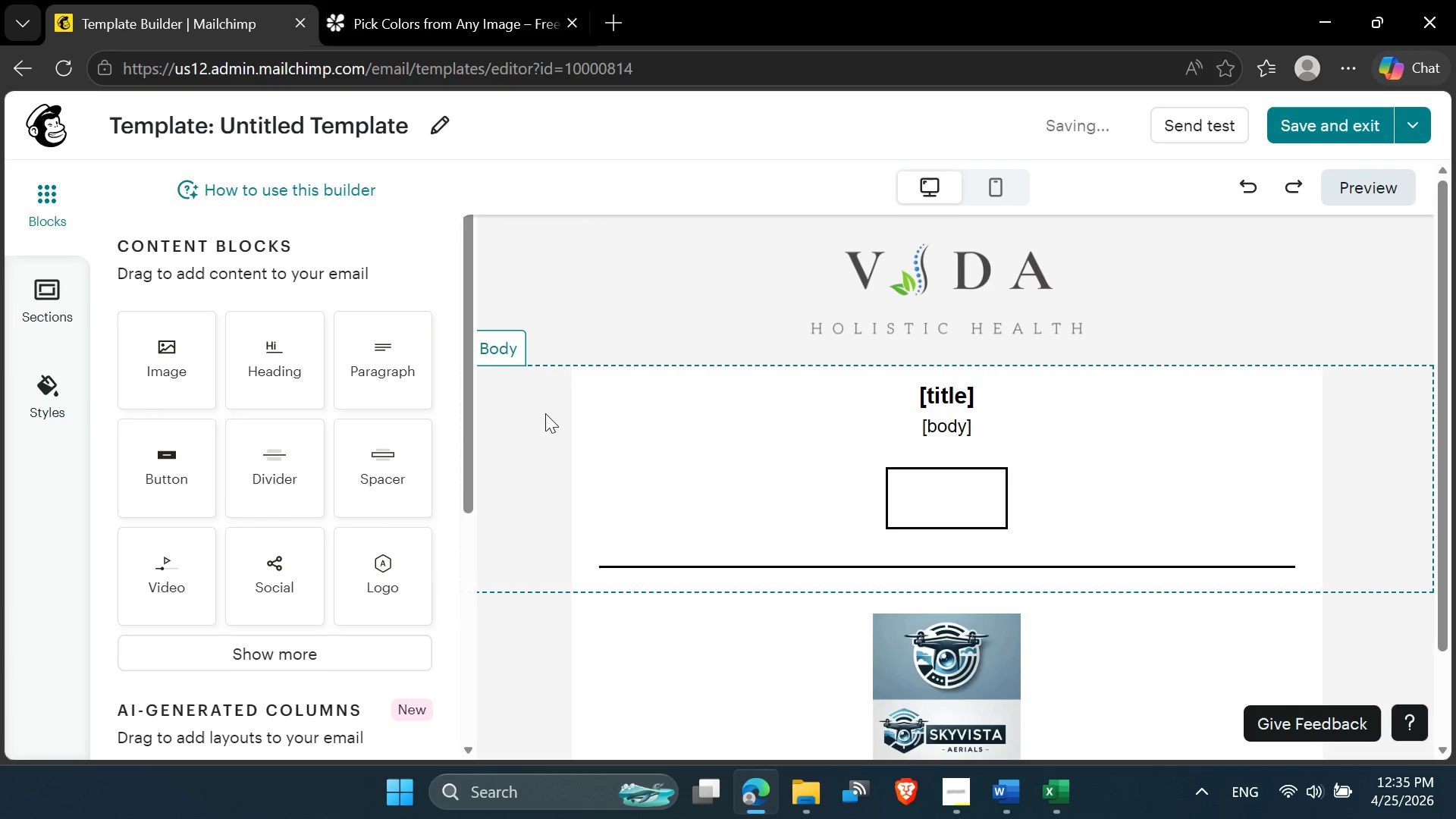 
key(Control+Z)
 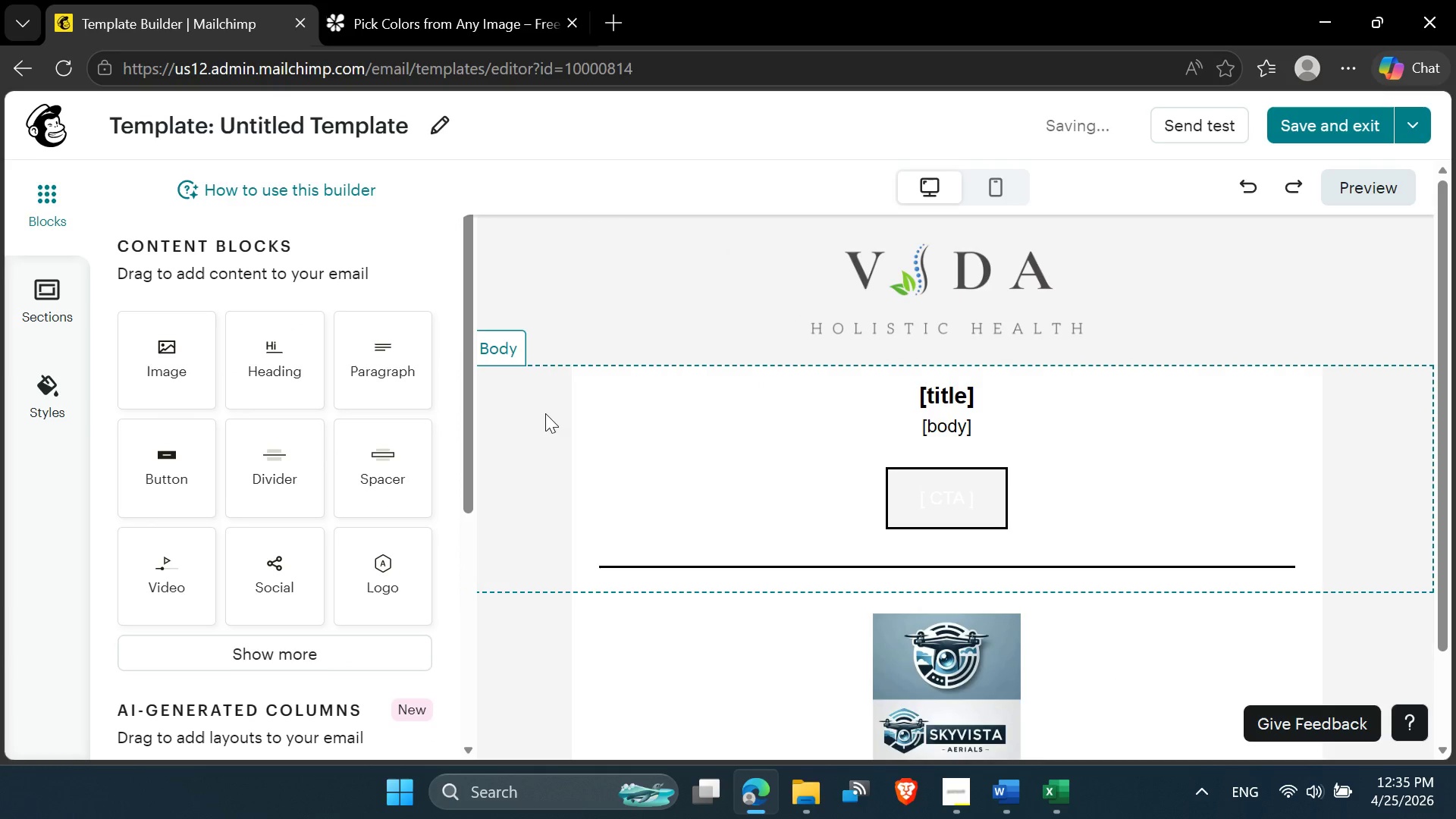 
key(Control+Z)
 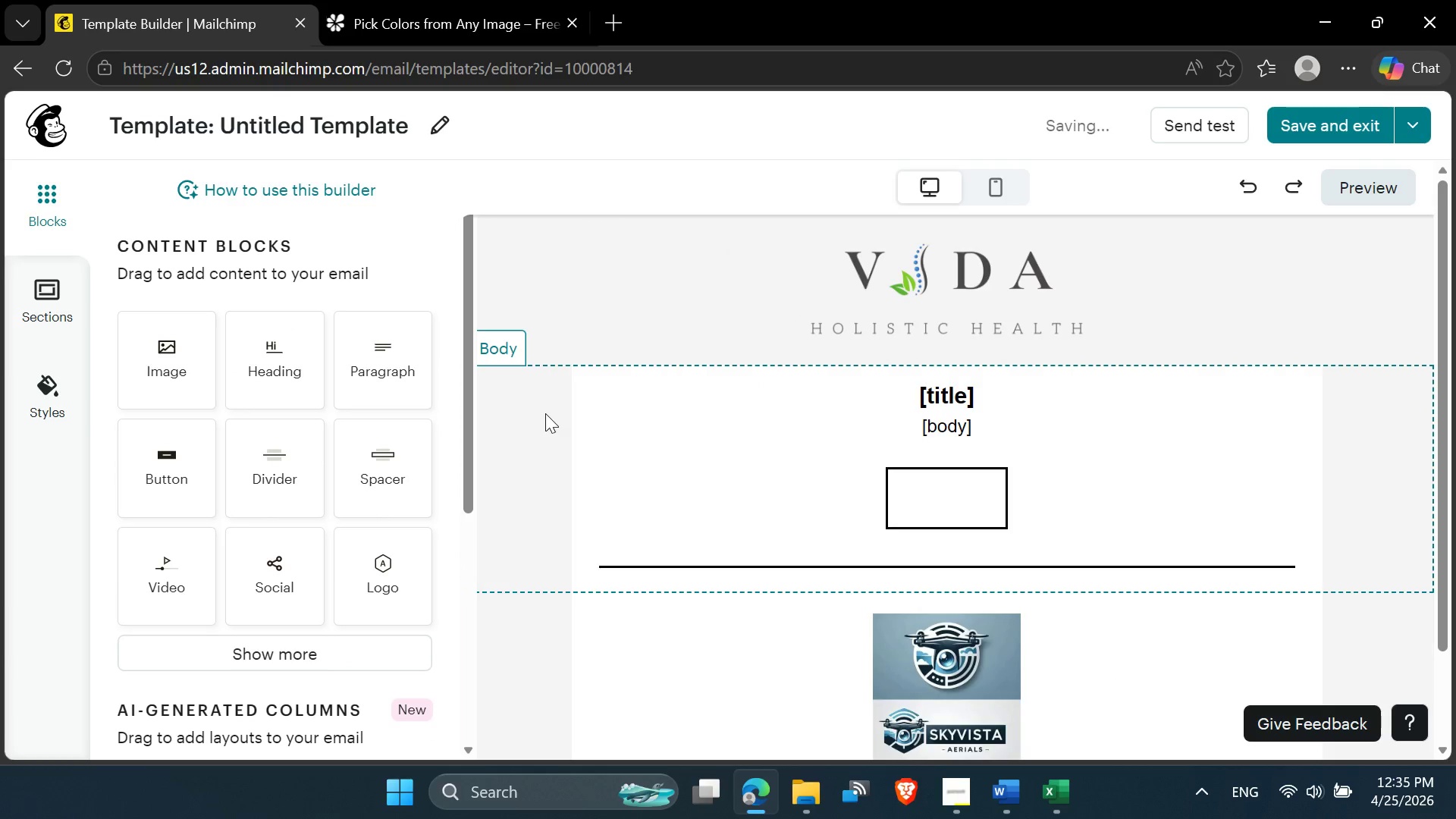 
key(Control+Z)
 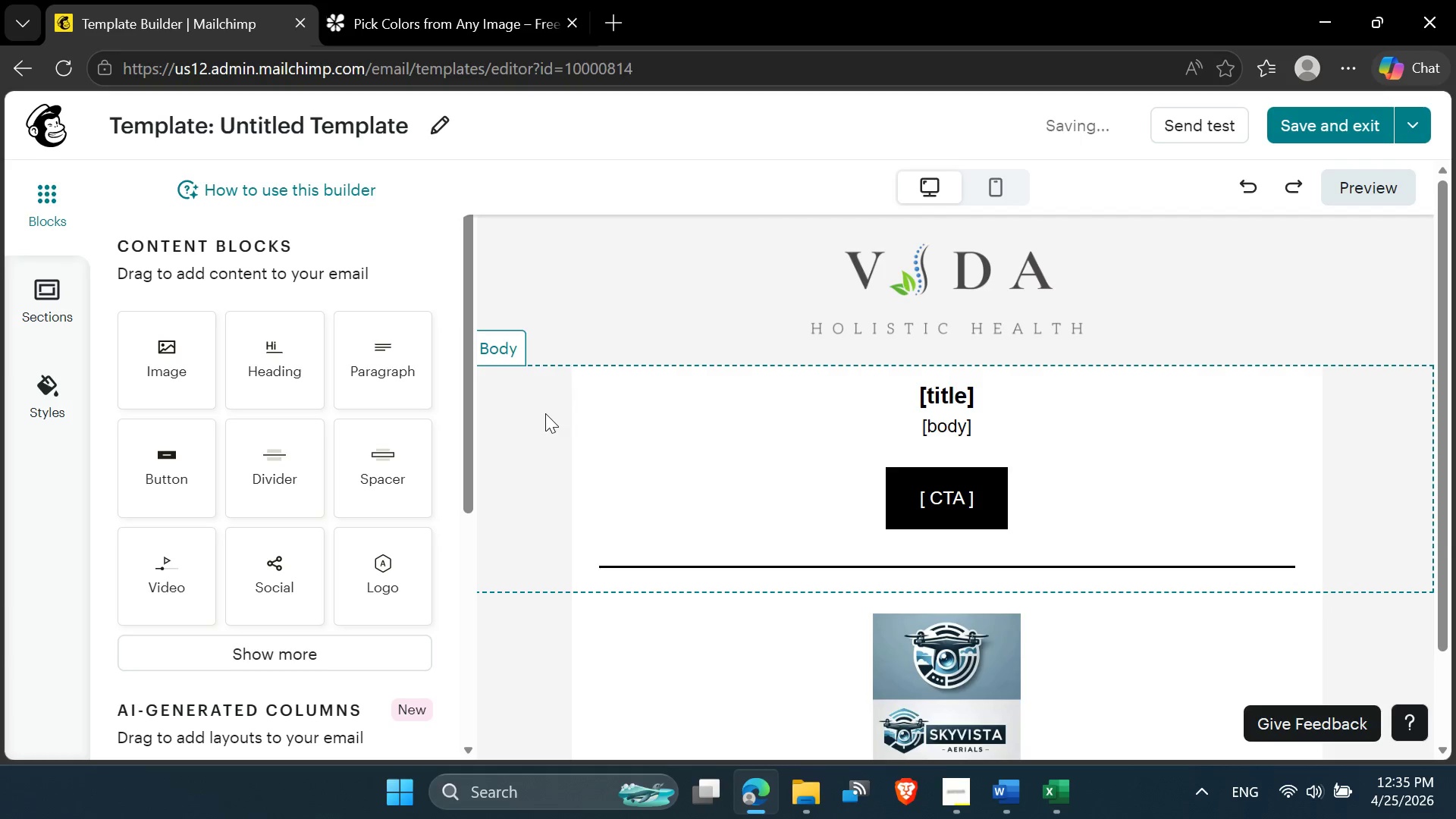 
key(Control+Z)
 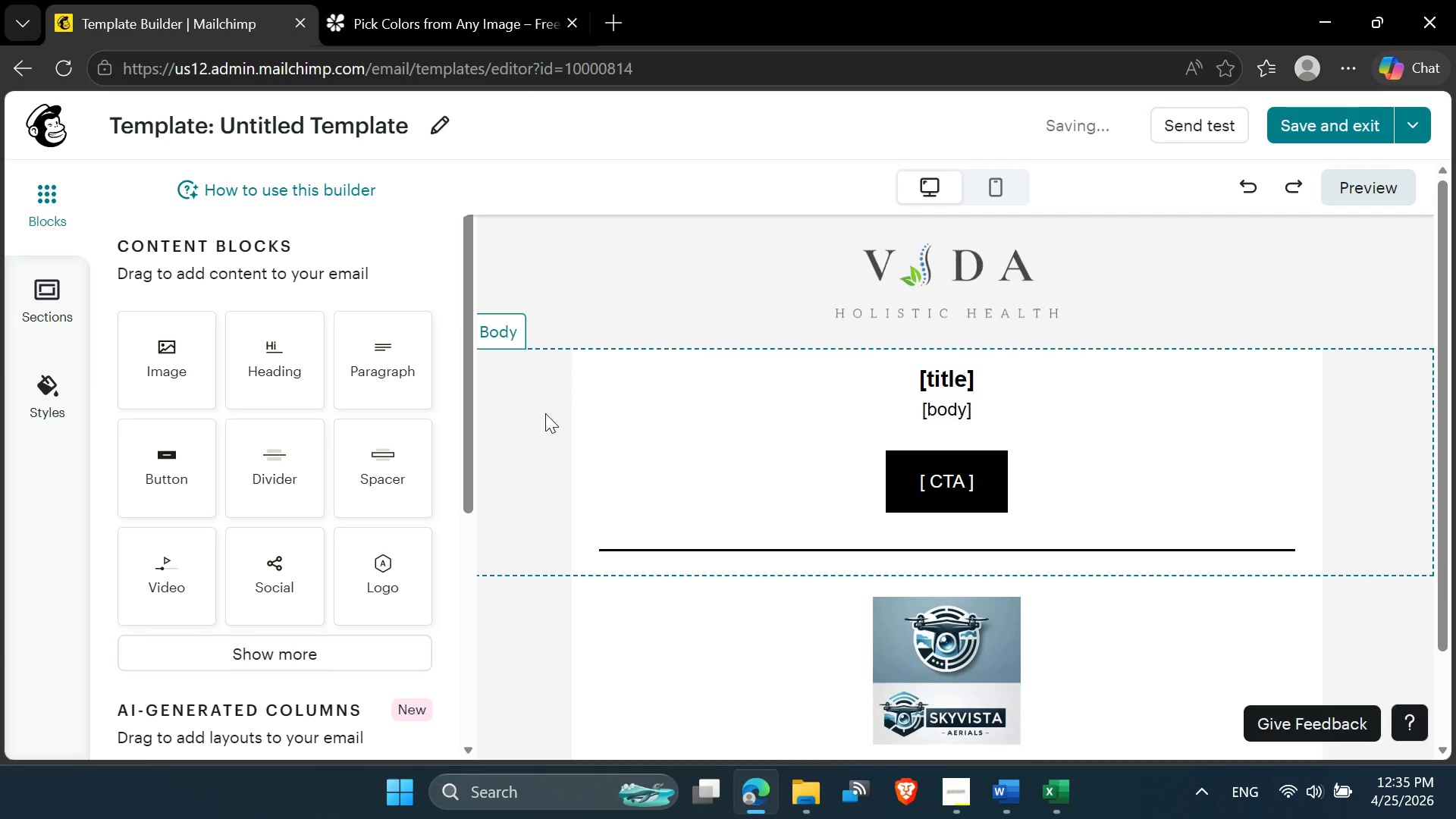 
key(Control+Z)
 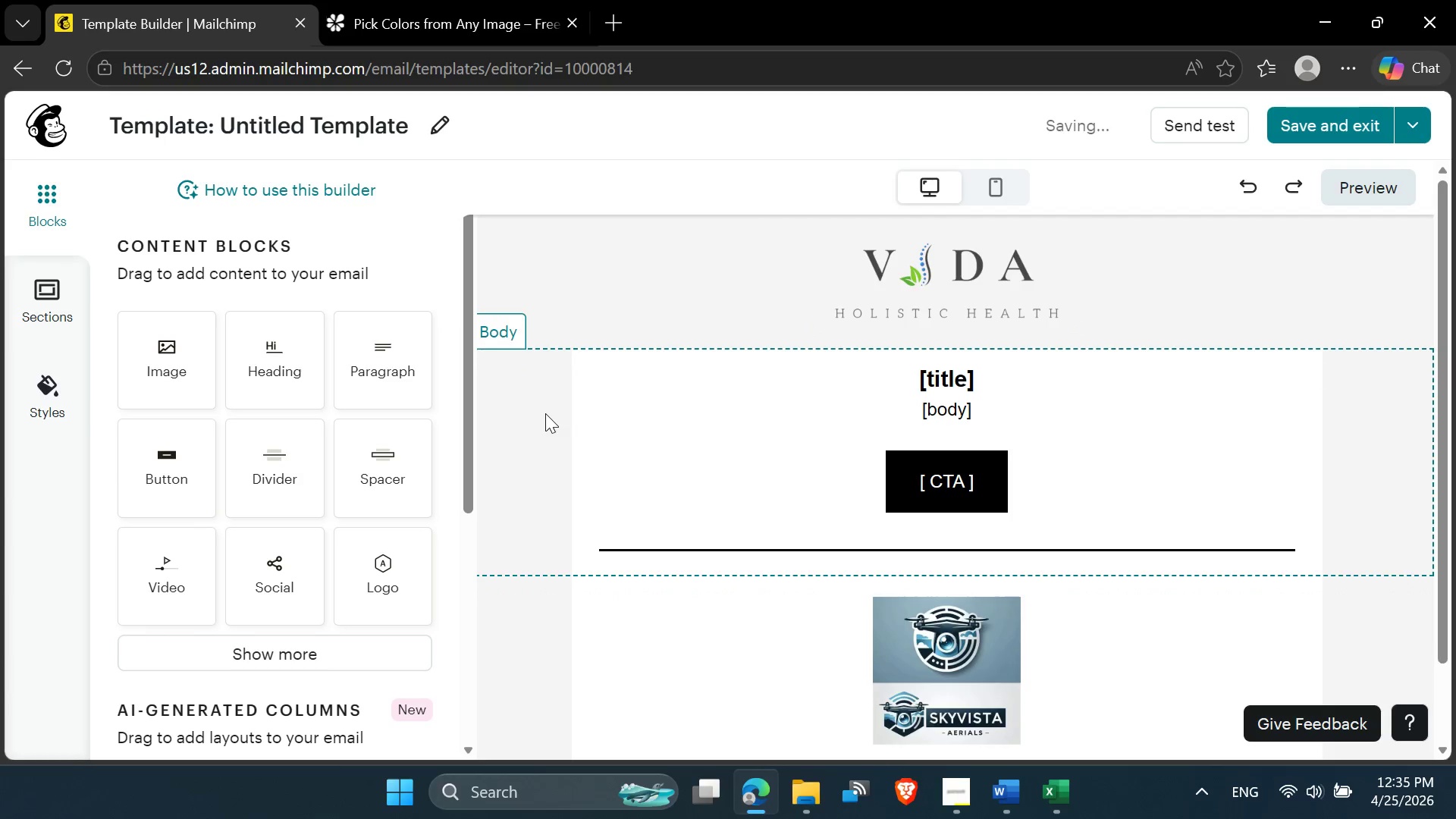 
key(Control+Z)
 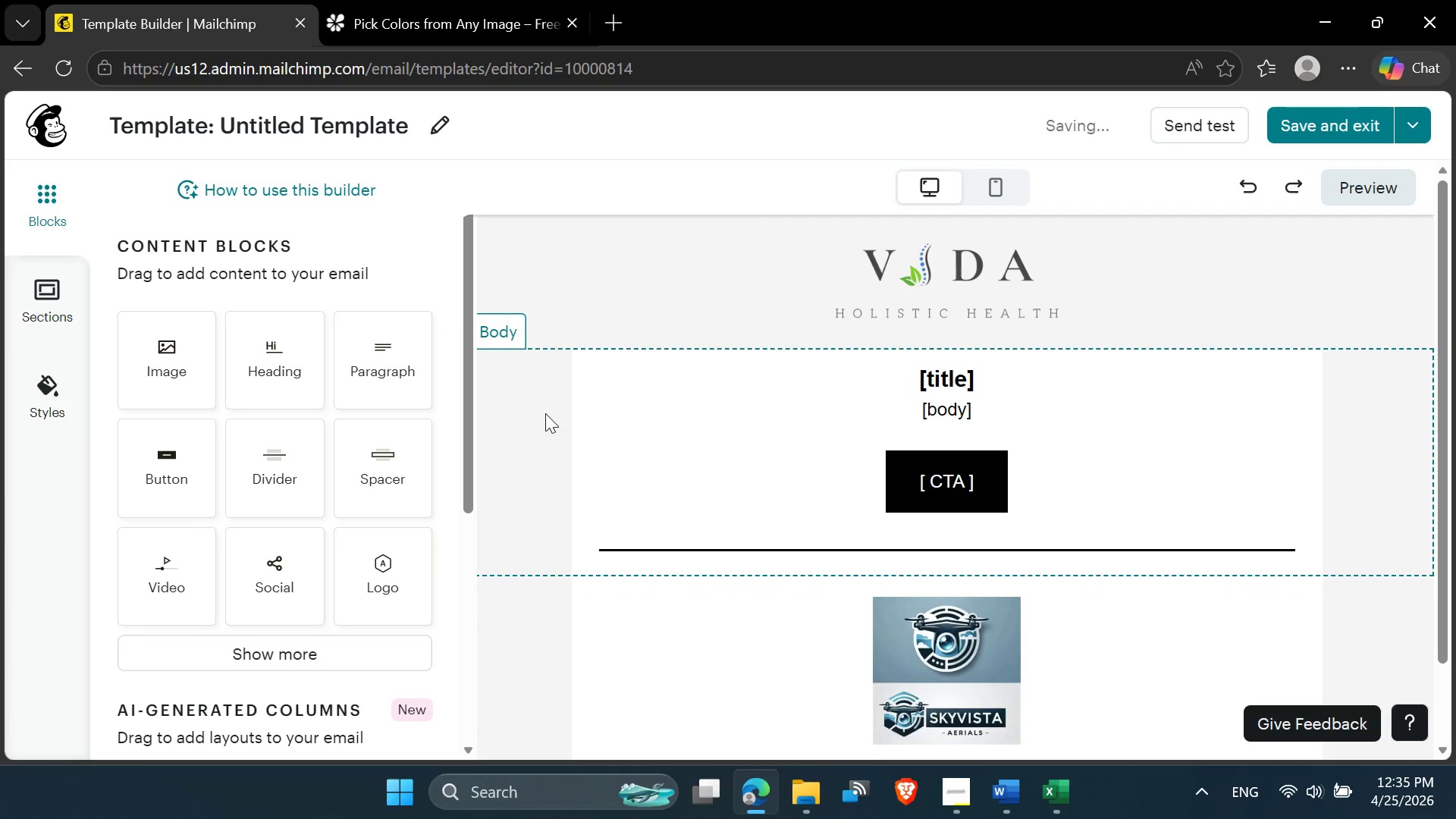 
key(Control+Z)
 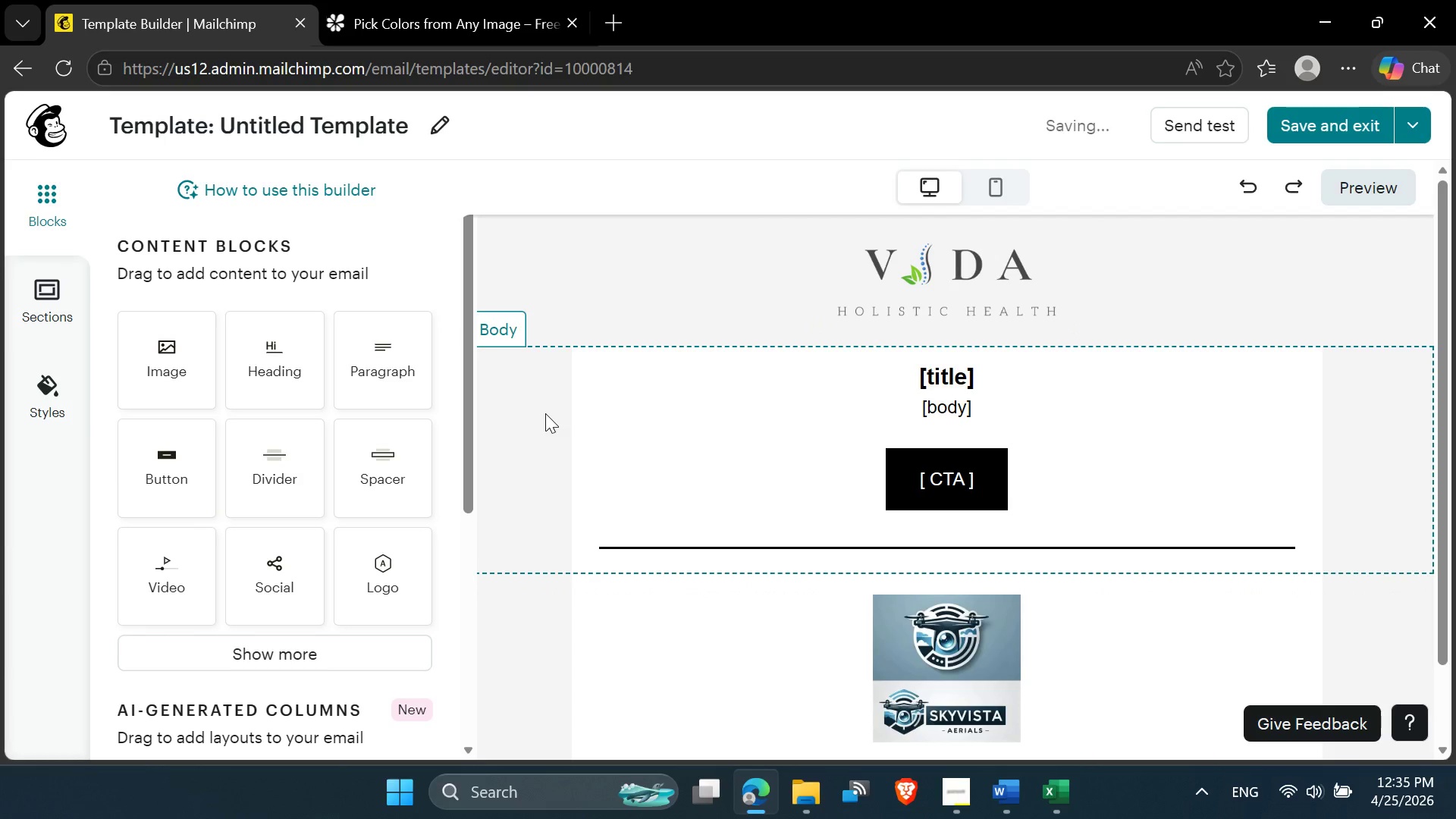 
key(Control+Z)
 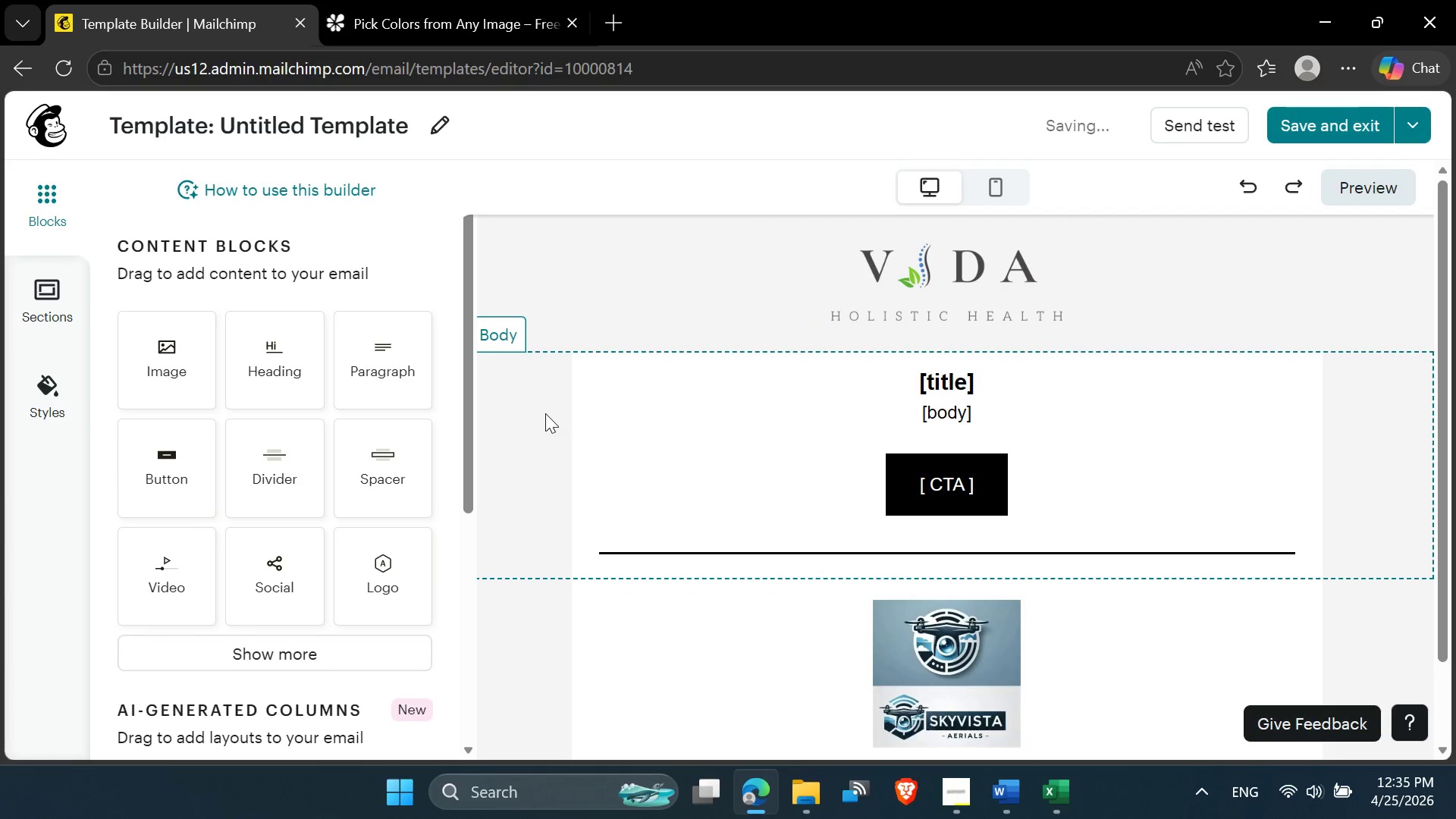 
key(Control+Z)
 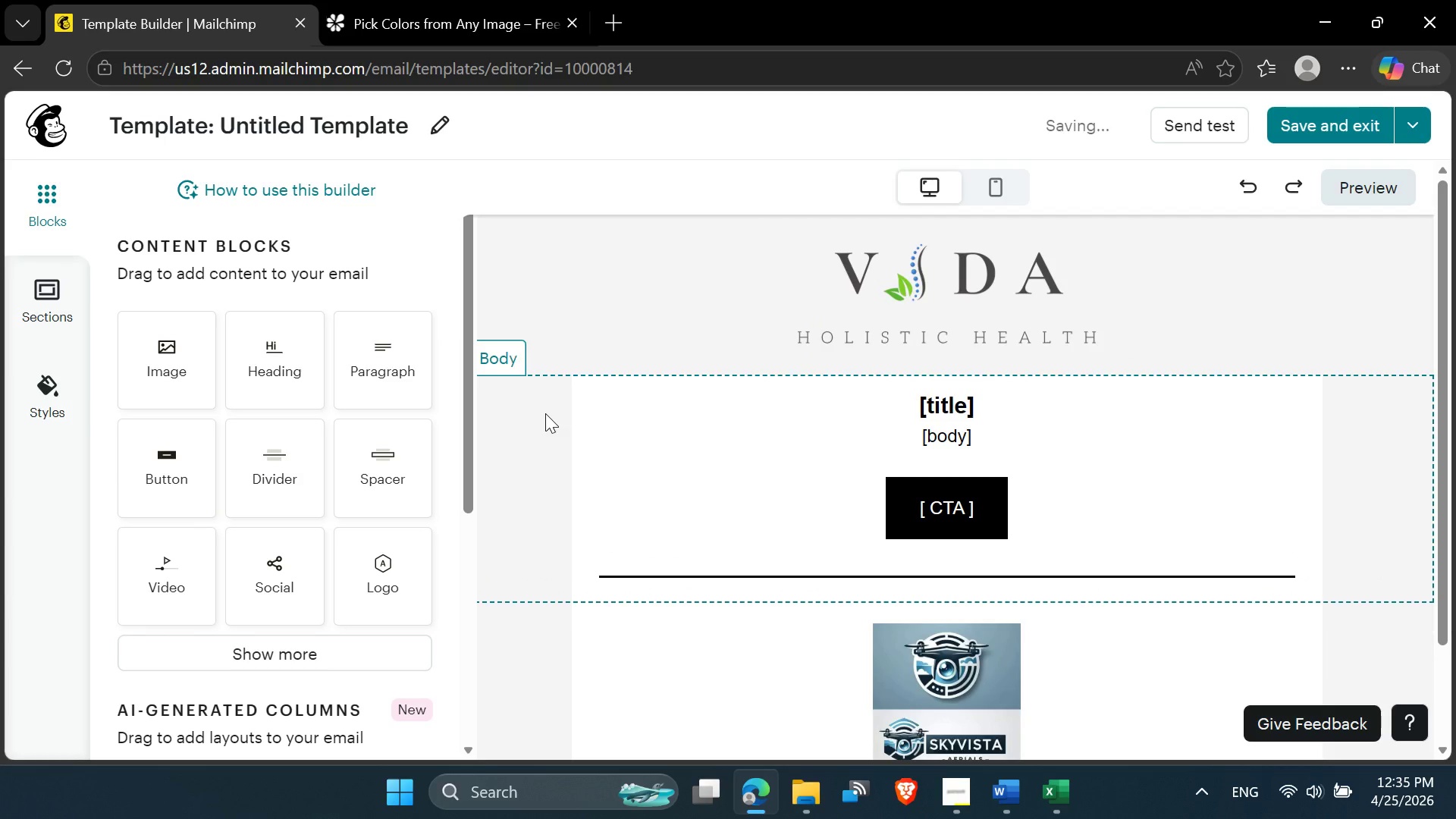 
key(Control+Z)
 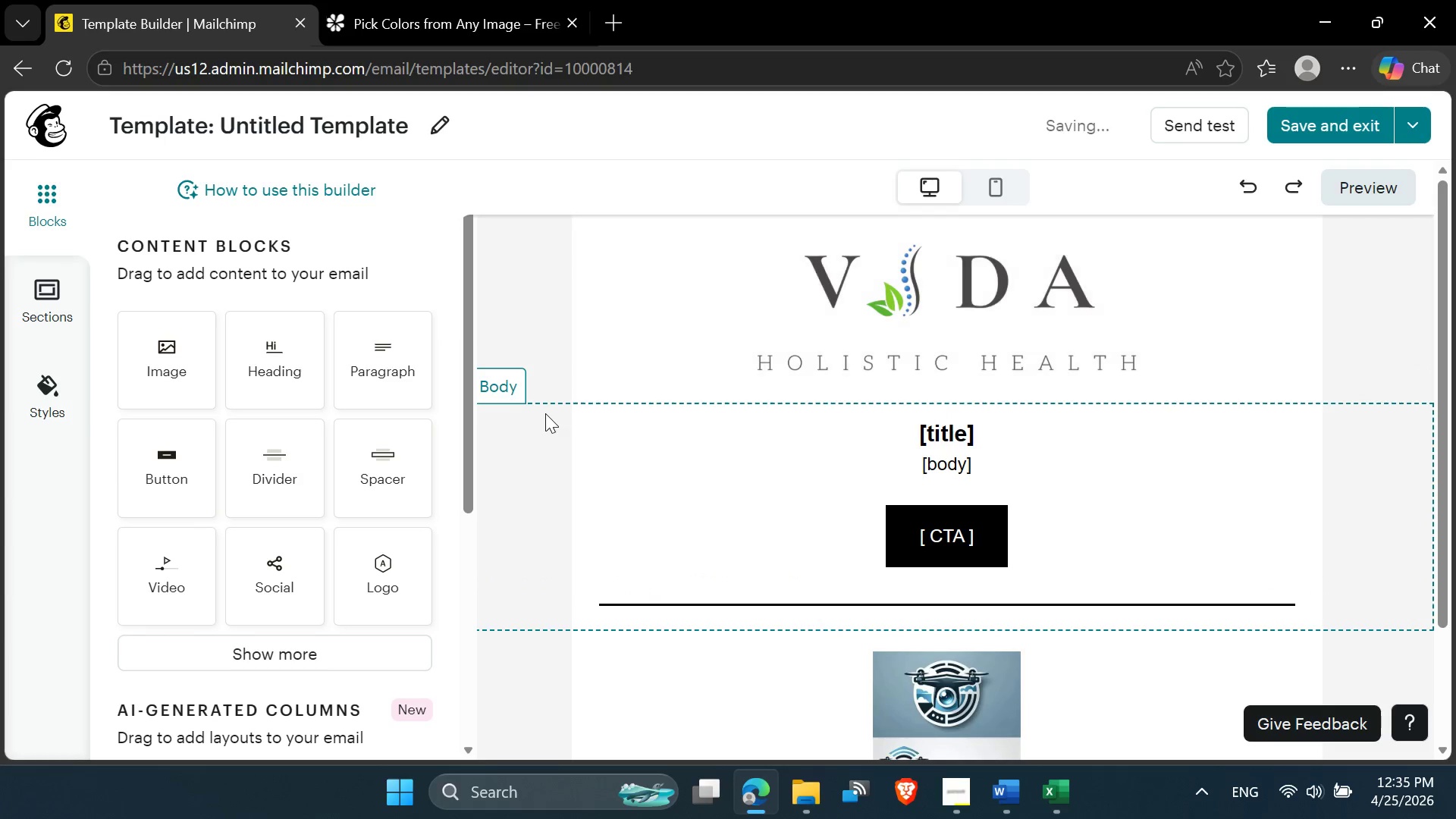 
key(Control+Z)
 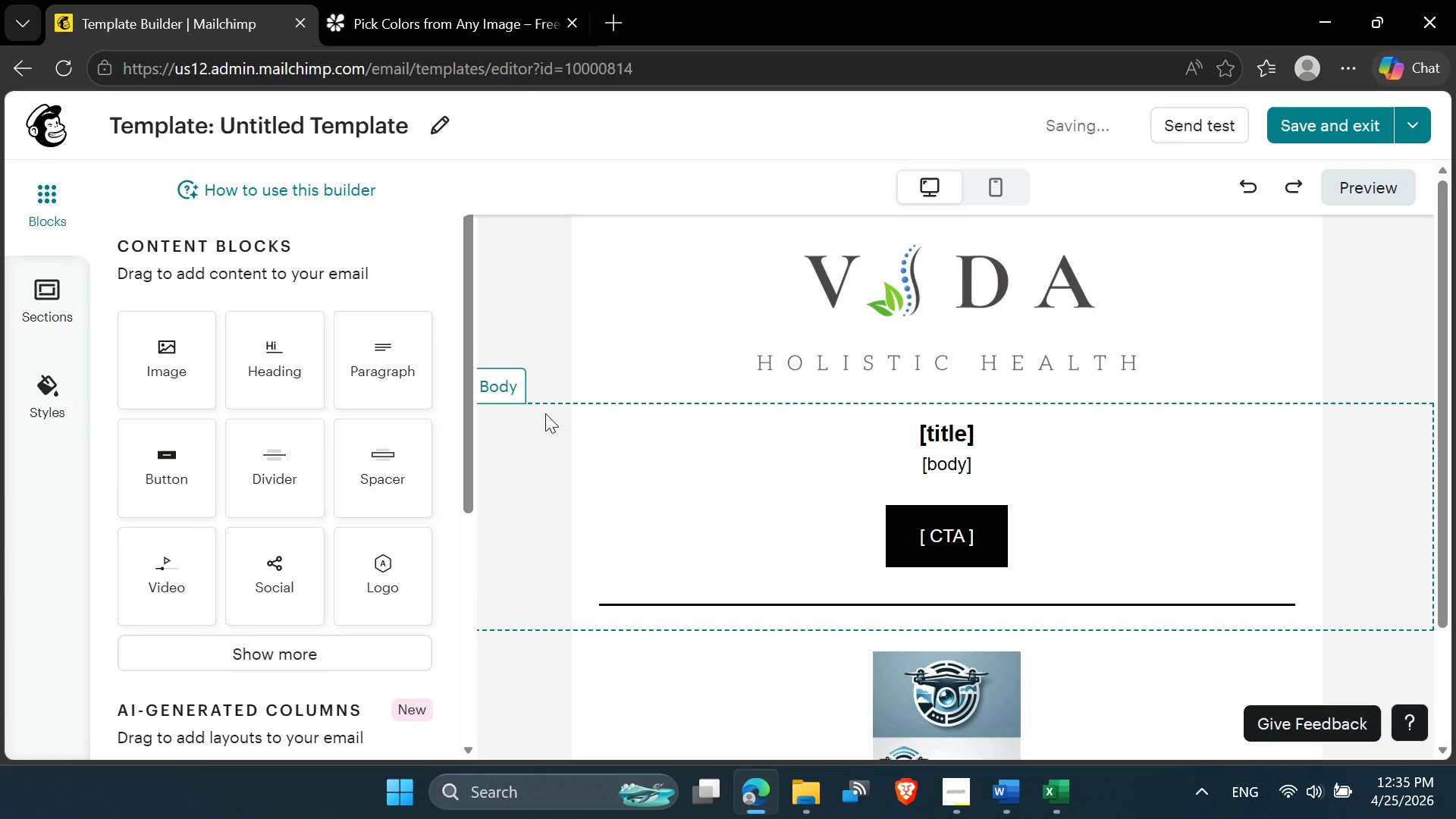 
key(Control+Z)
 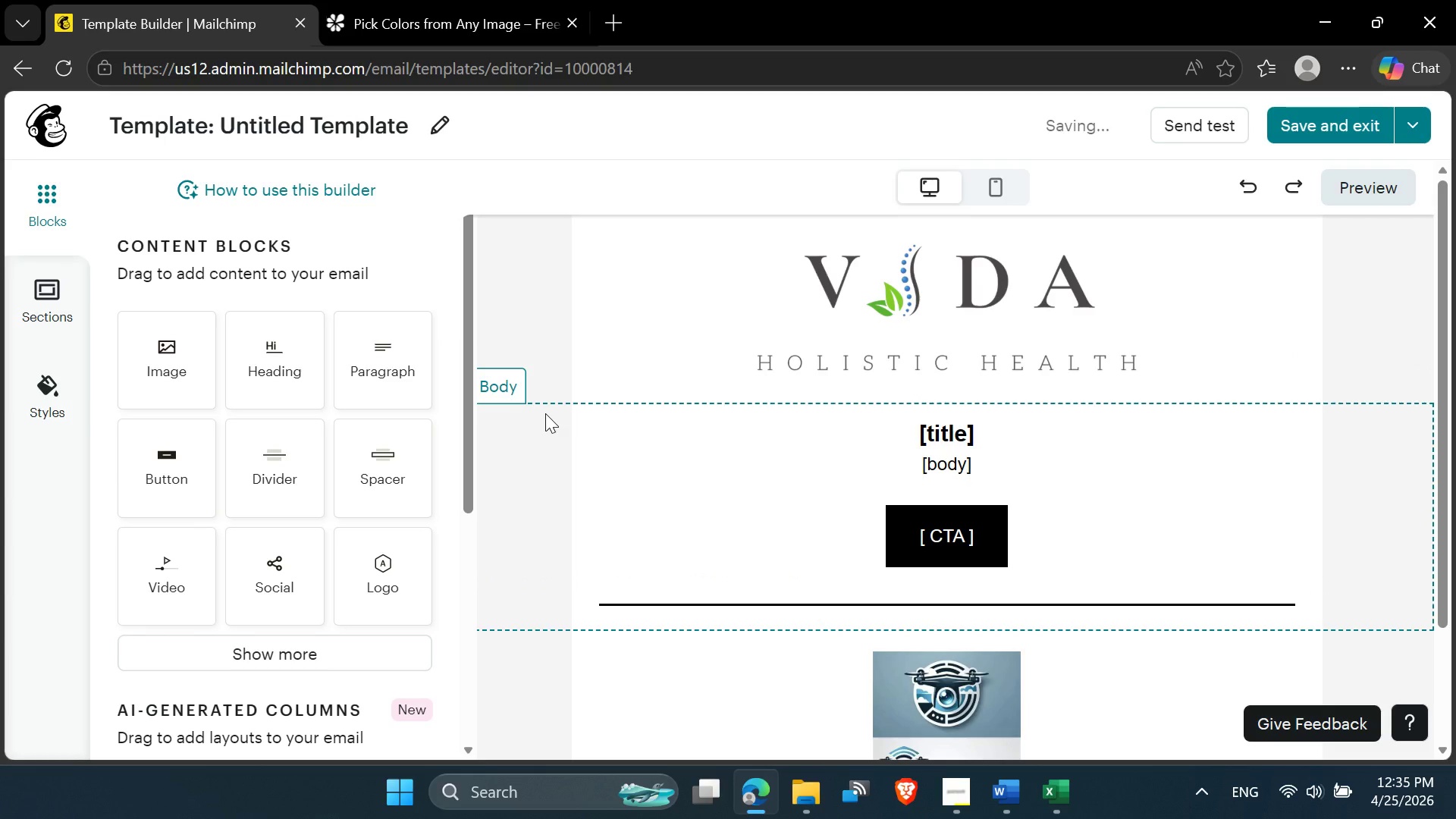 
key(Control+Z)
 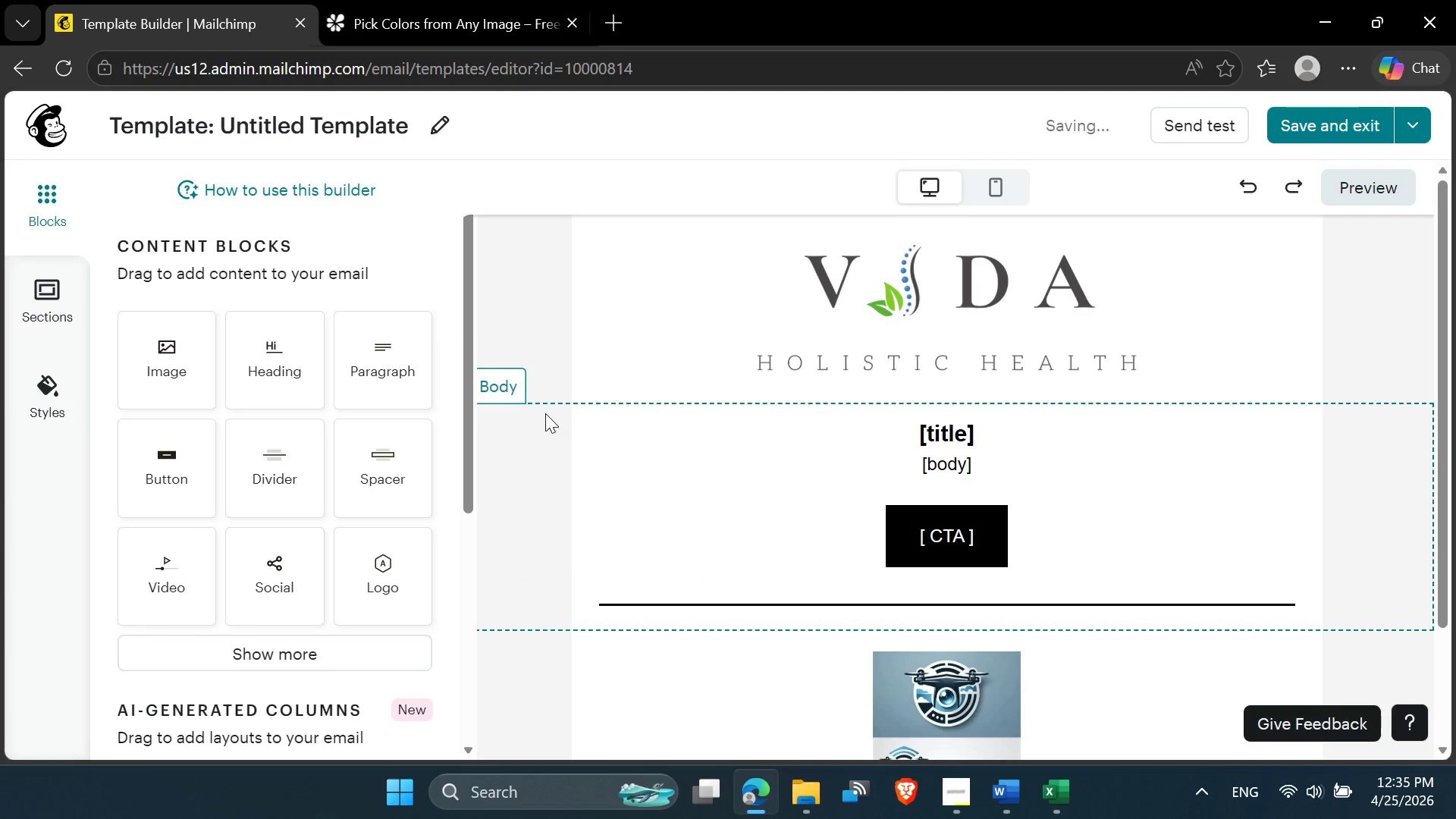 
key(Control+Z)
 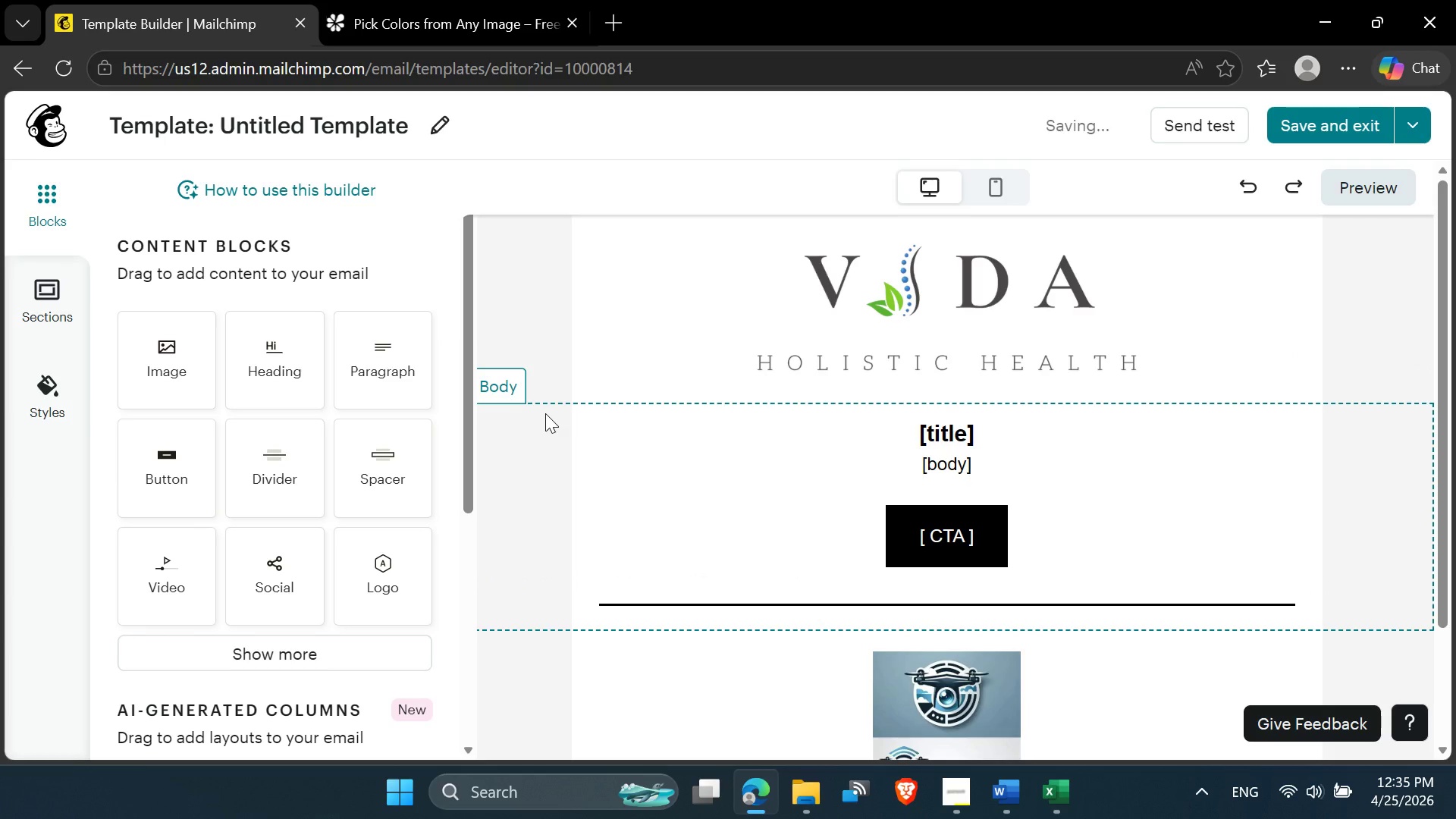 
key(Control+Z)
 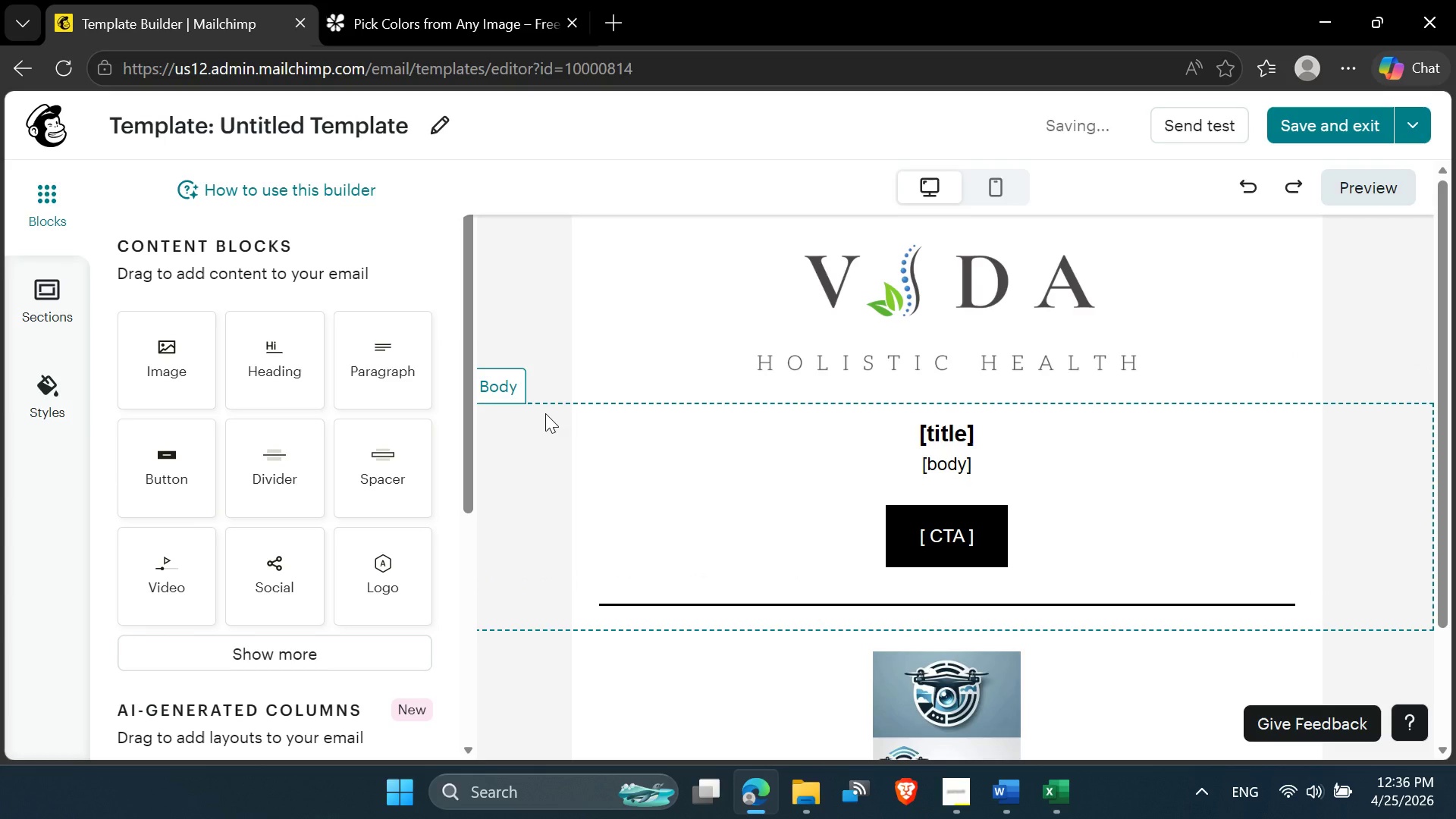 
key(Control+Z)
 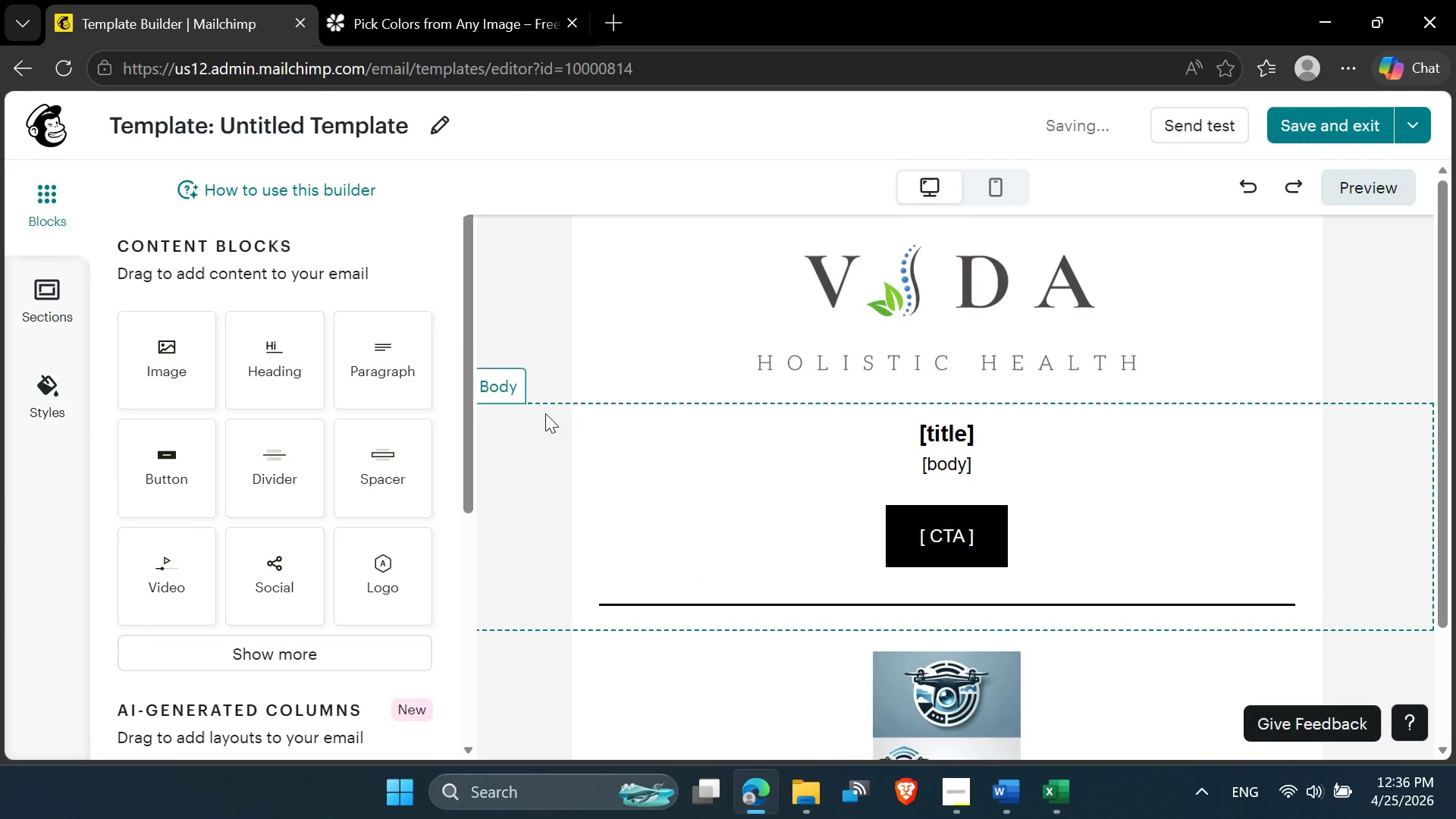 
key(Control+Z)
 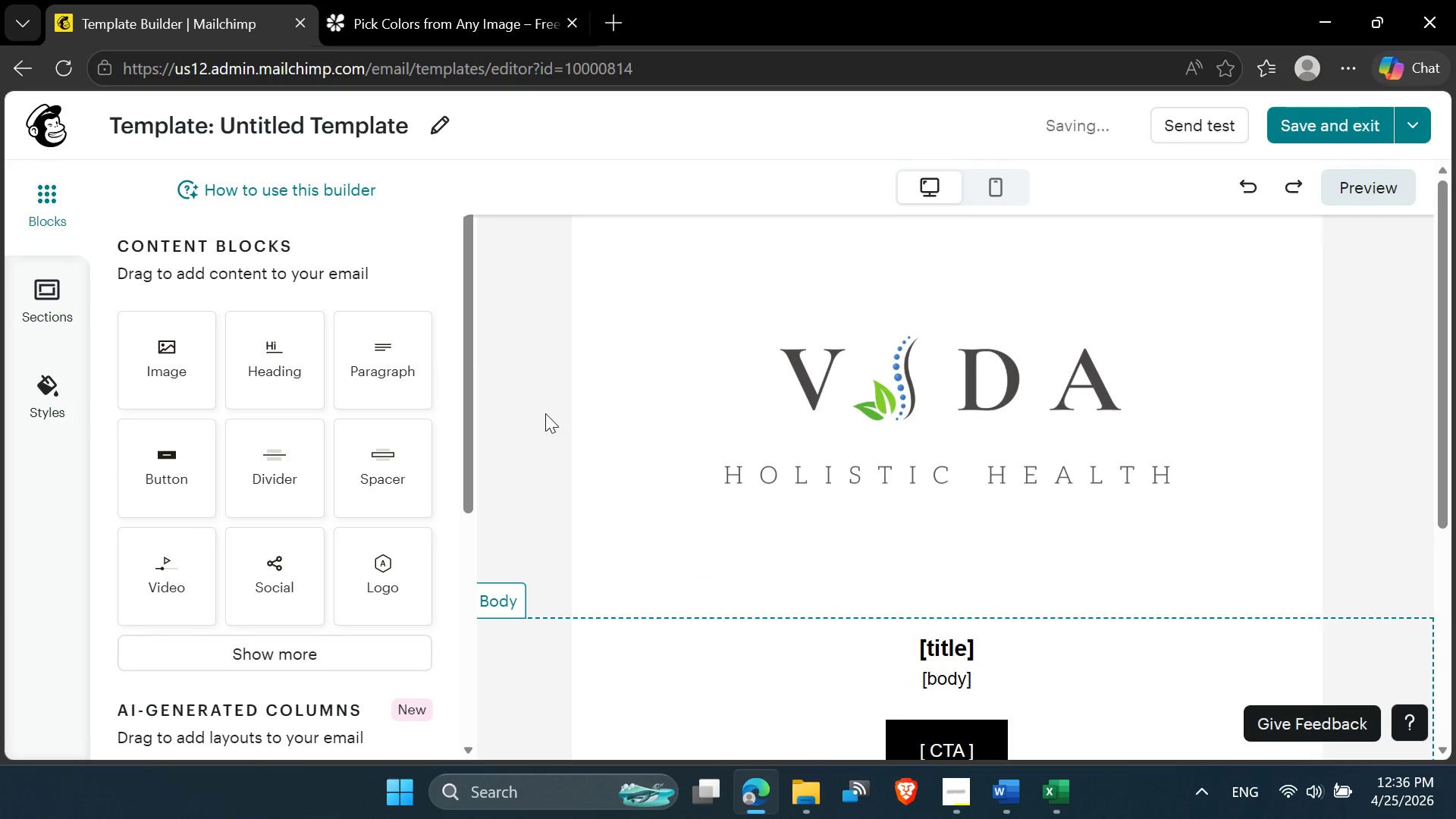 
key(Control+Z)
 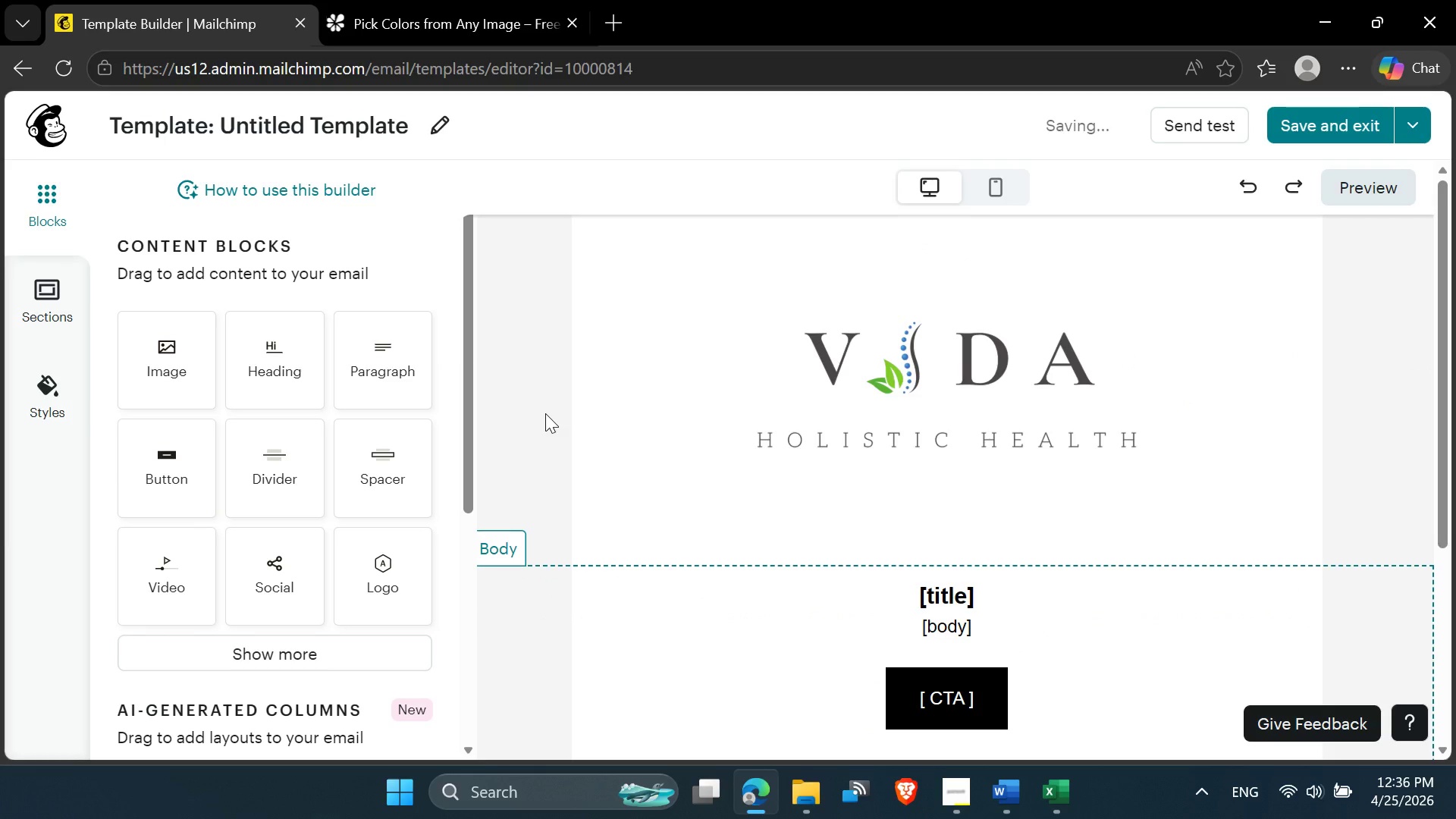 
key(Control+Z)
 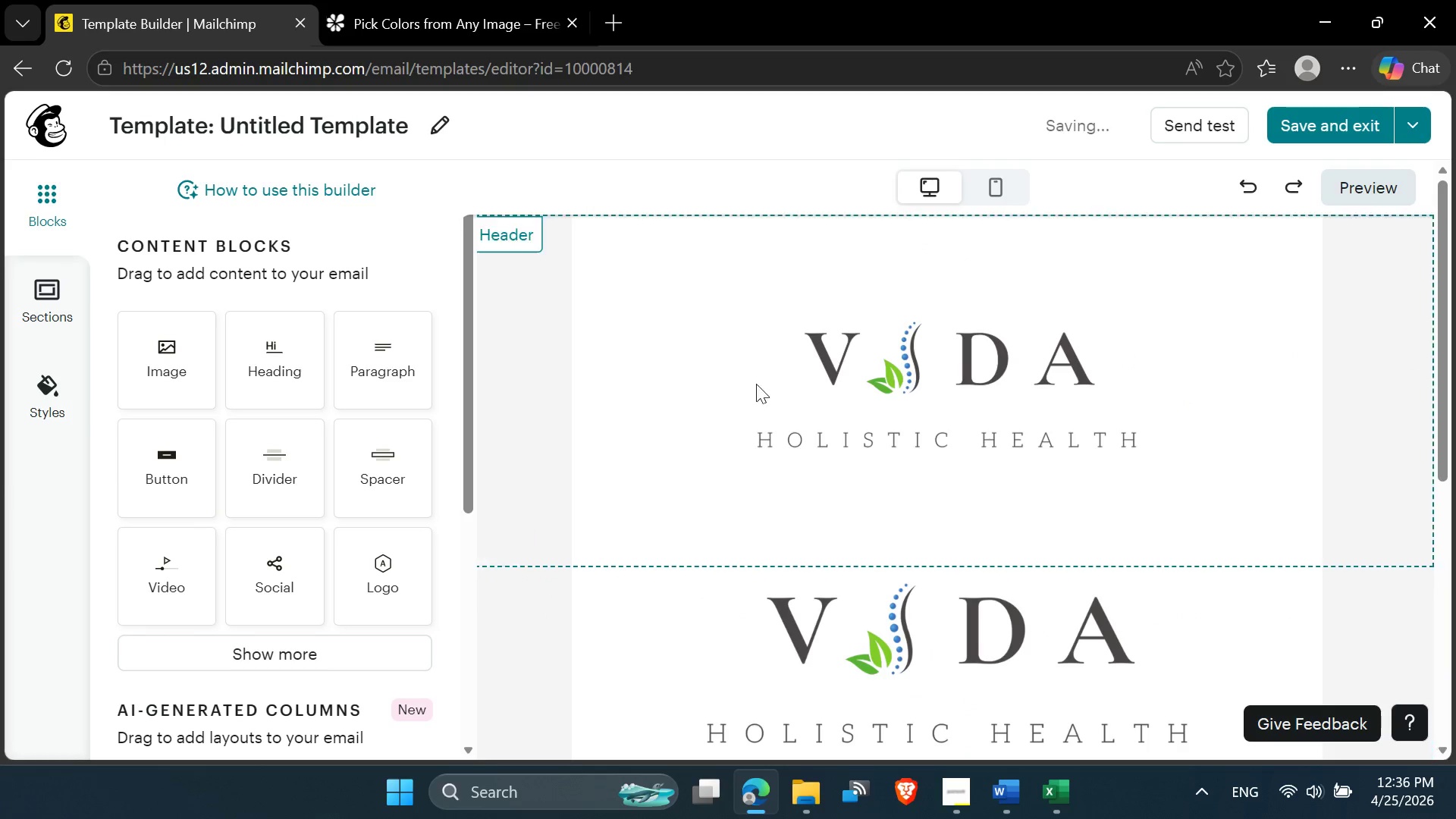 
left_click([798, 387])
 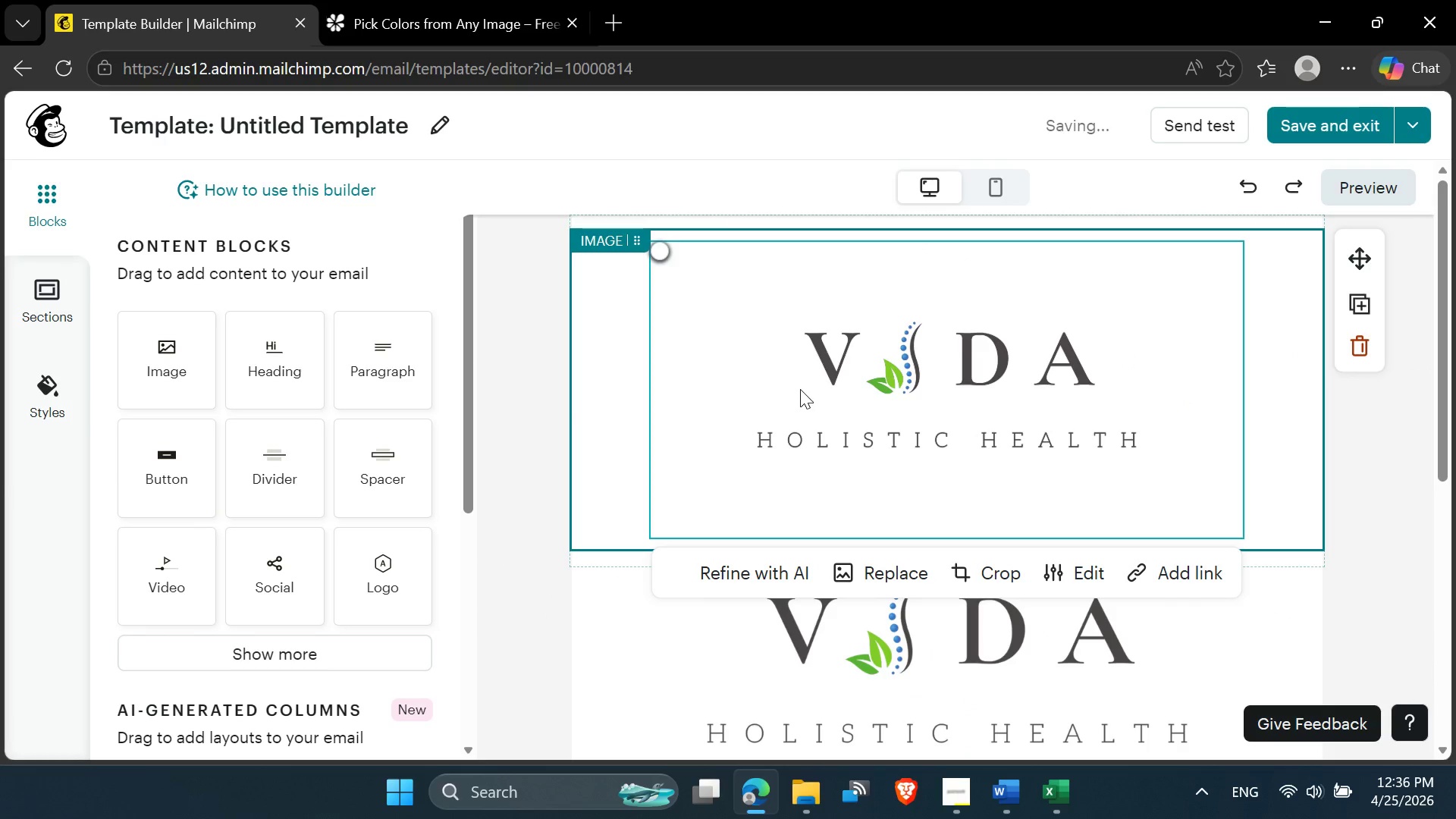 
key(Control+Z)
 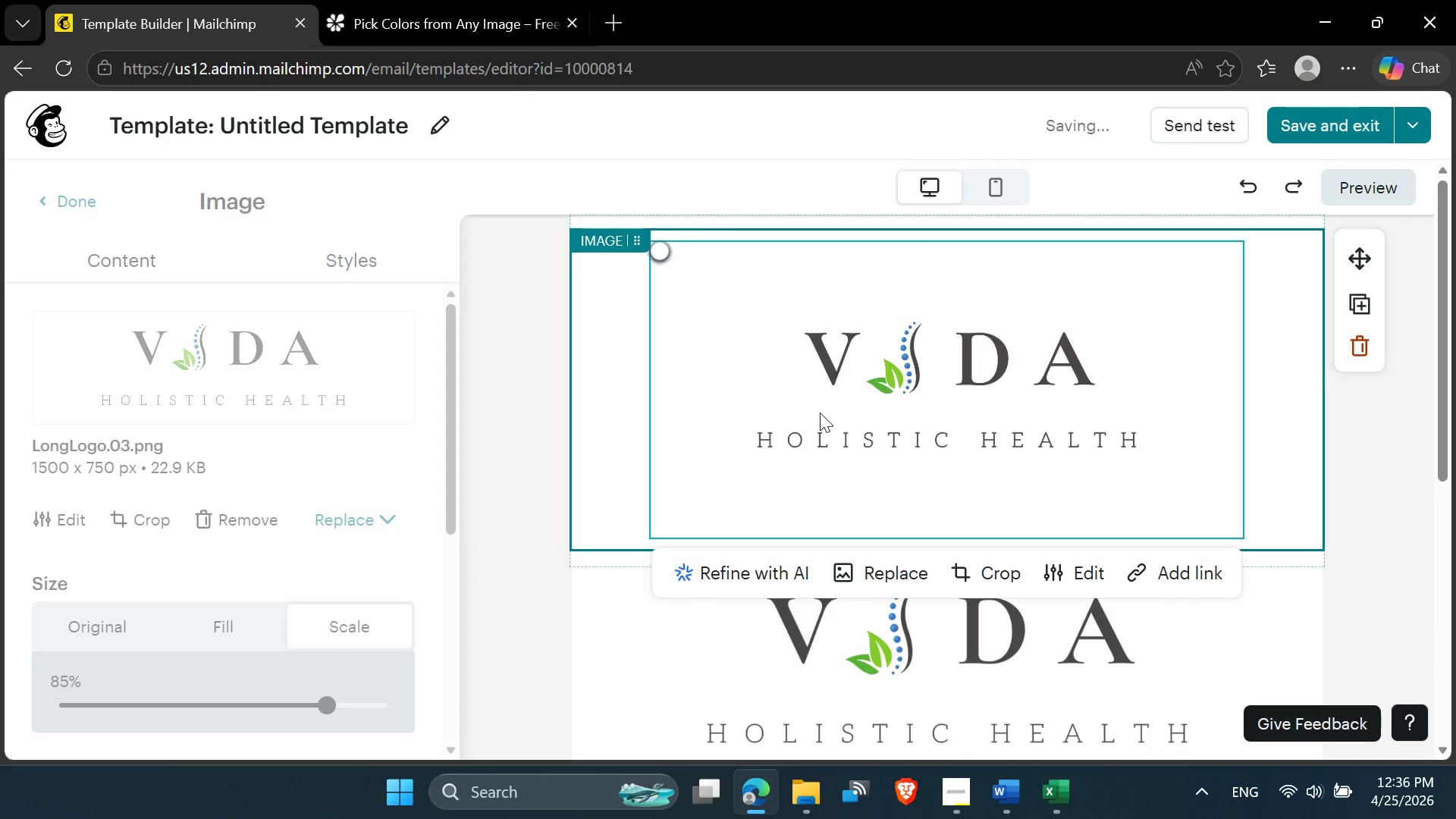 
key(Control+Z)
 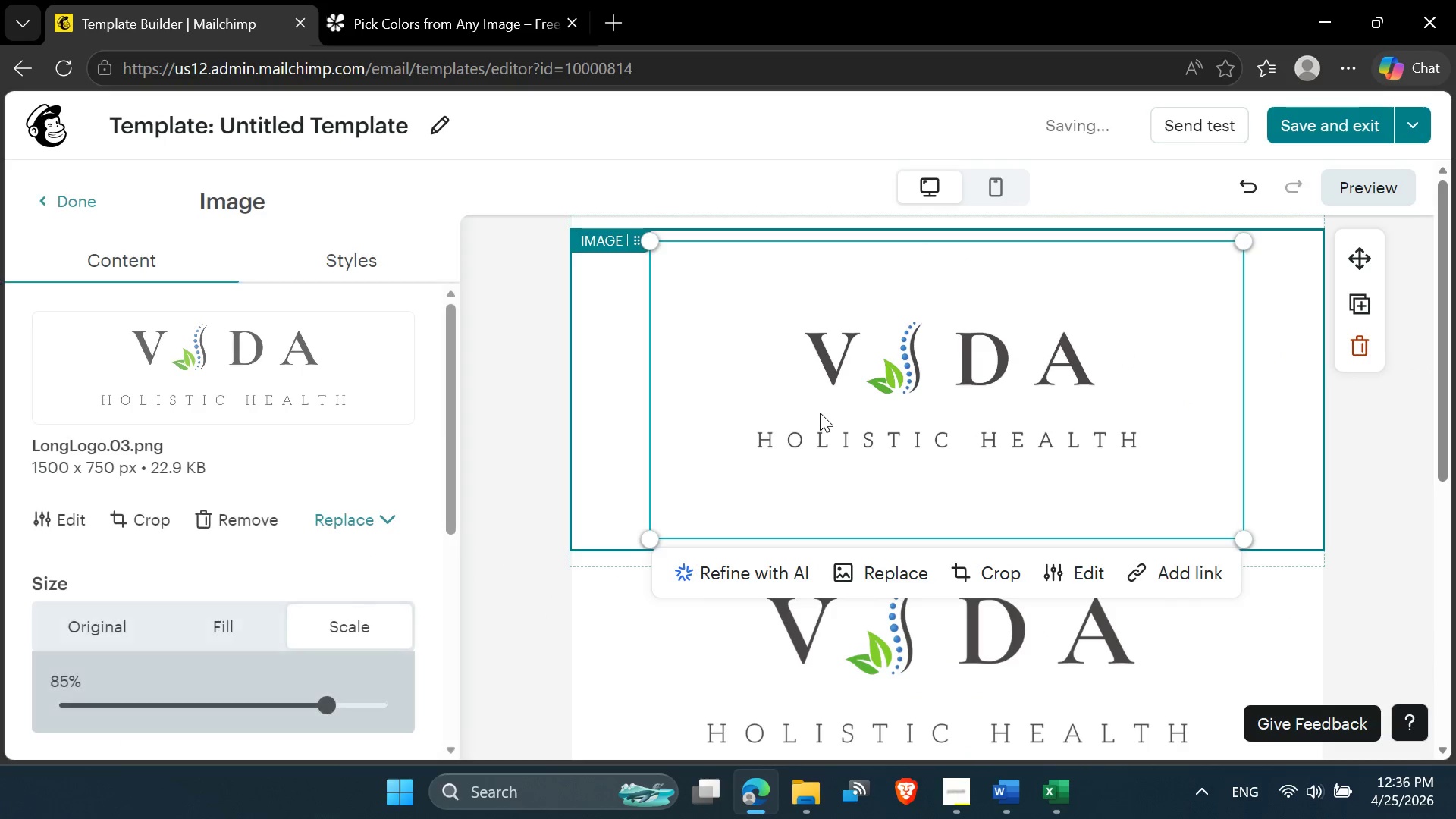 
key(Control+Z)
 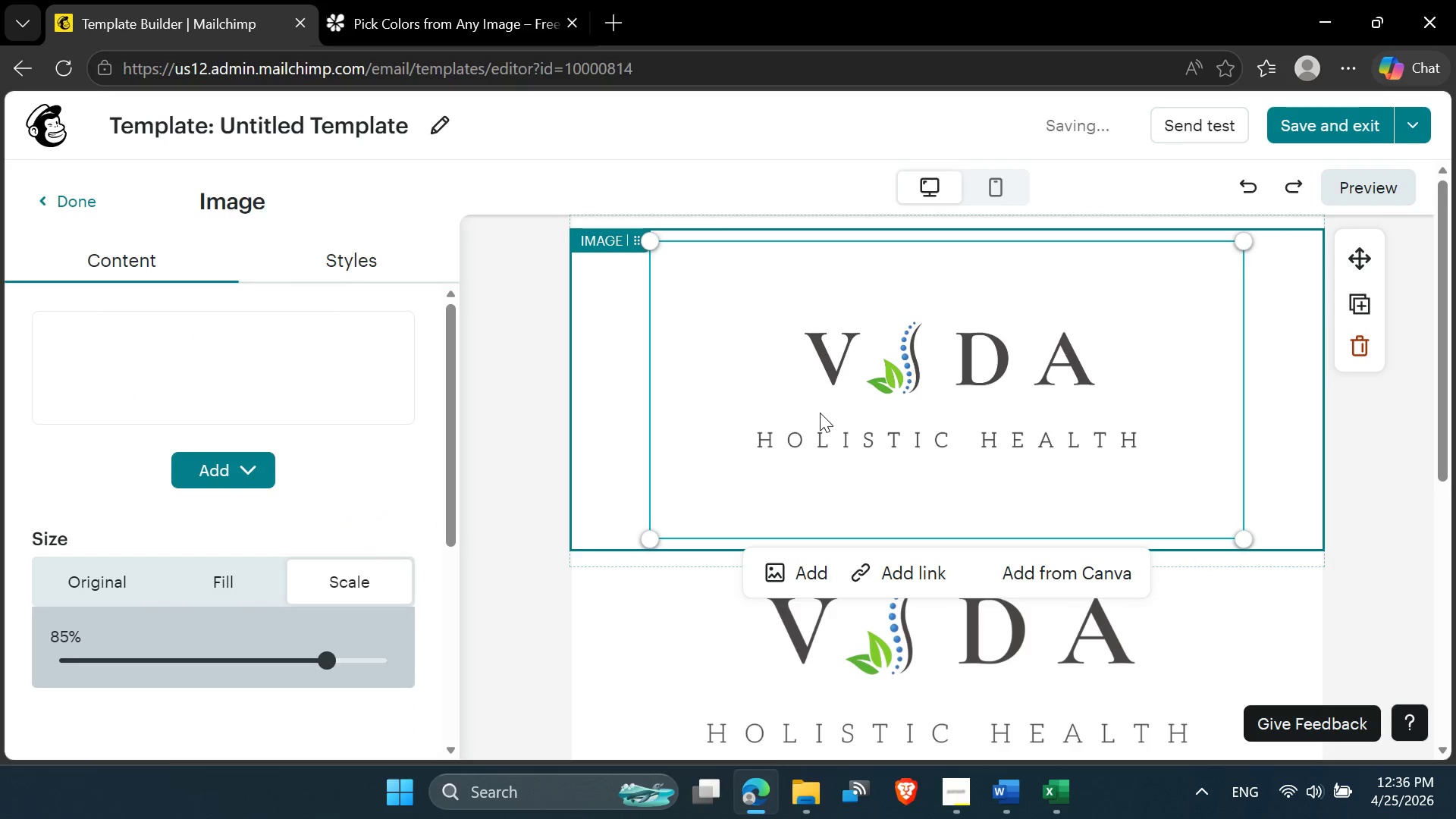 
key(Control+Z)
 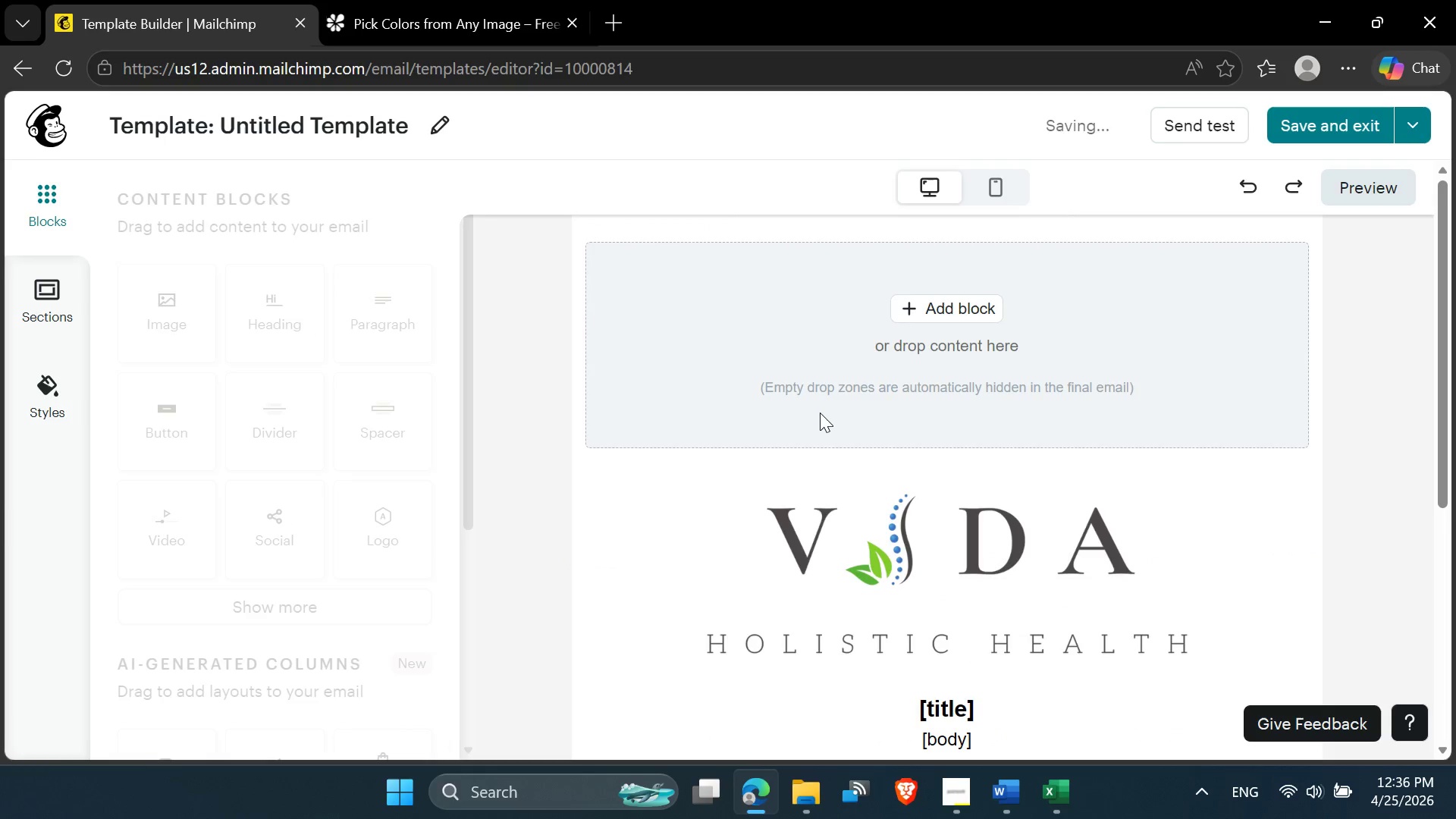 
key(Control+Z)
 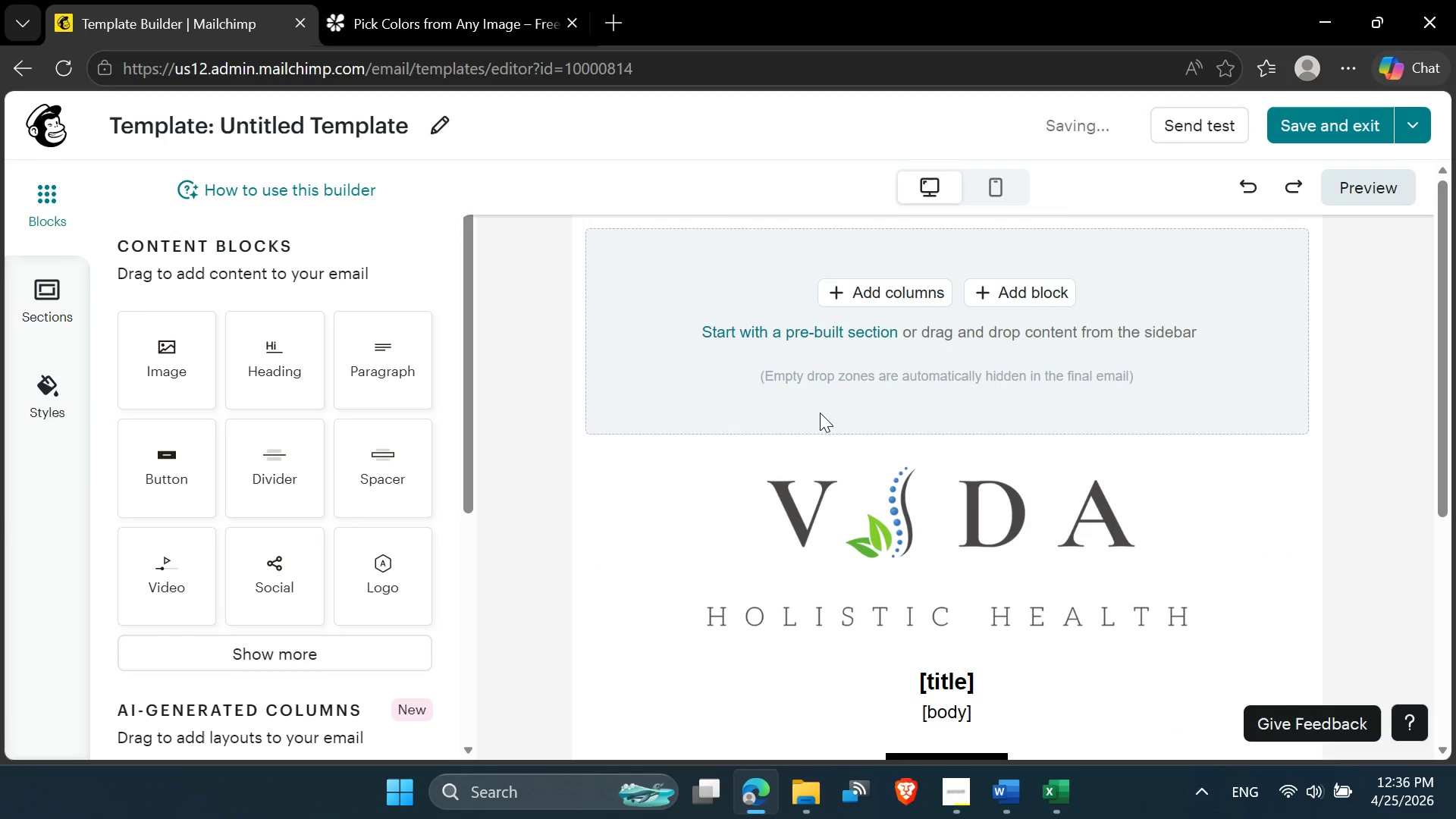 
key(Control+Z)
 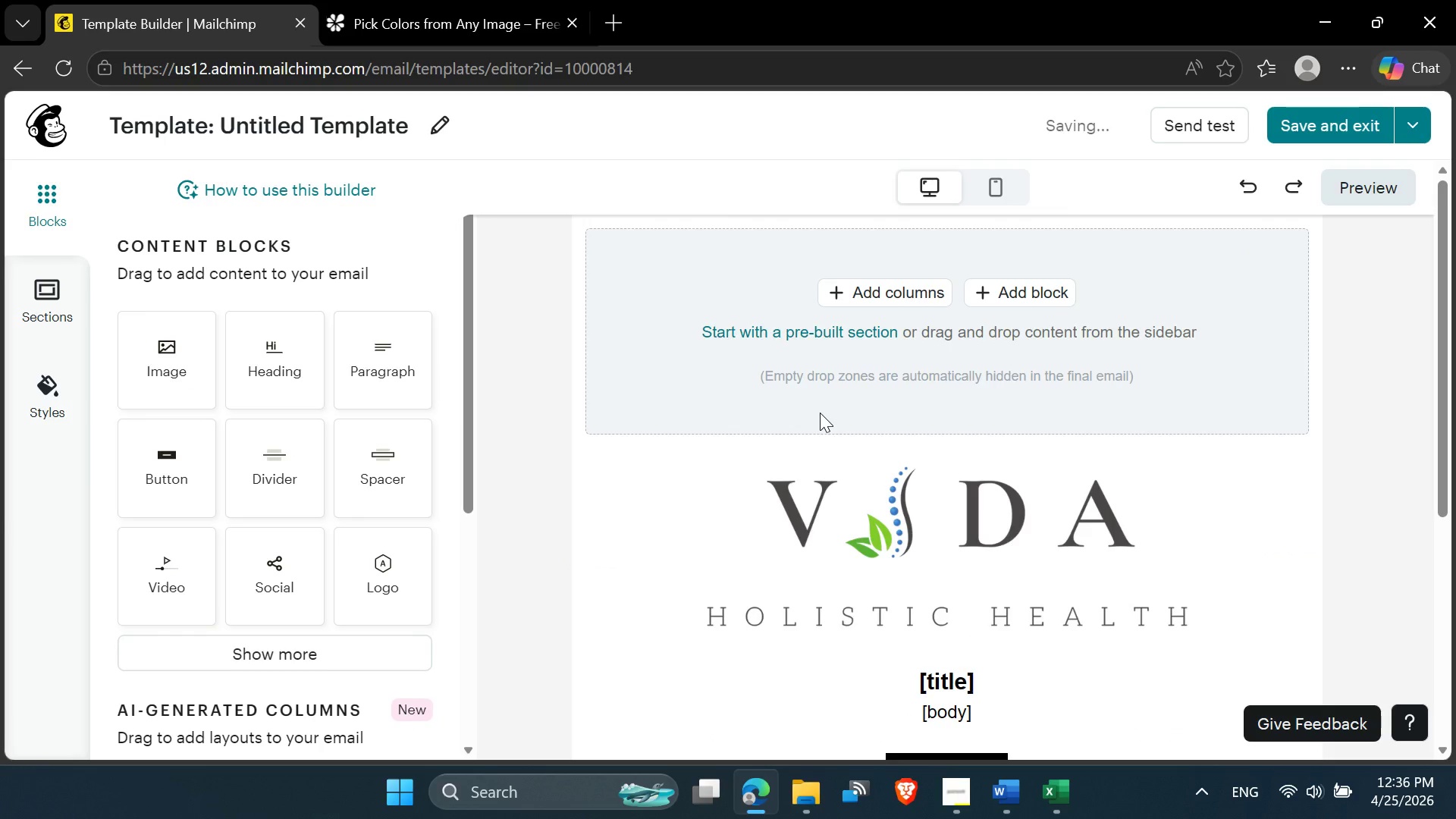 
key(Control+Z)
 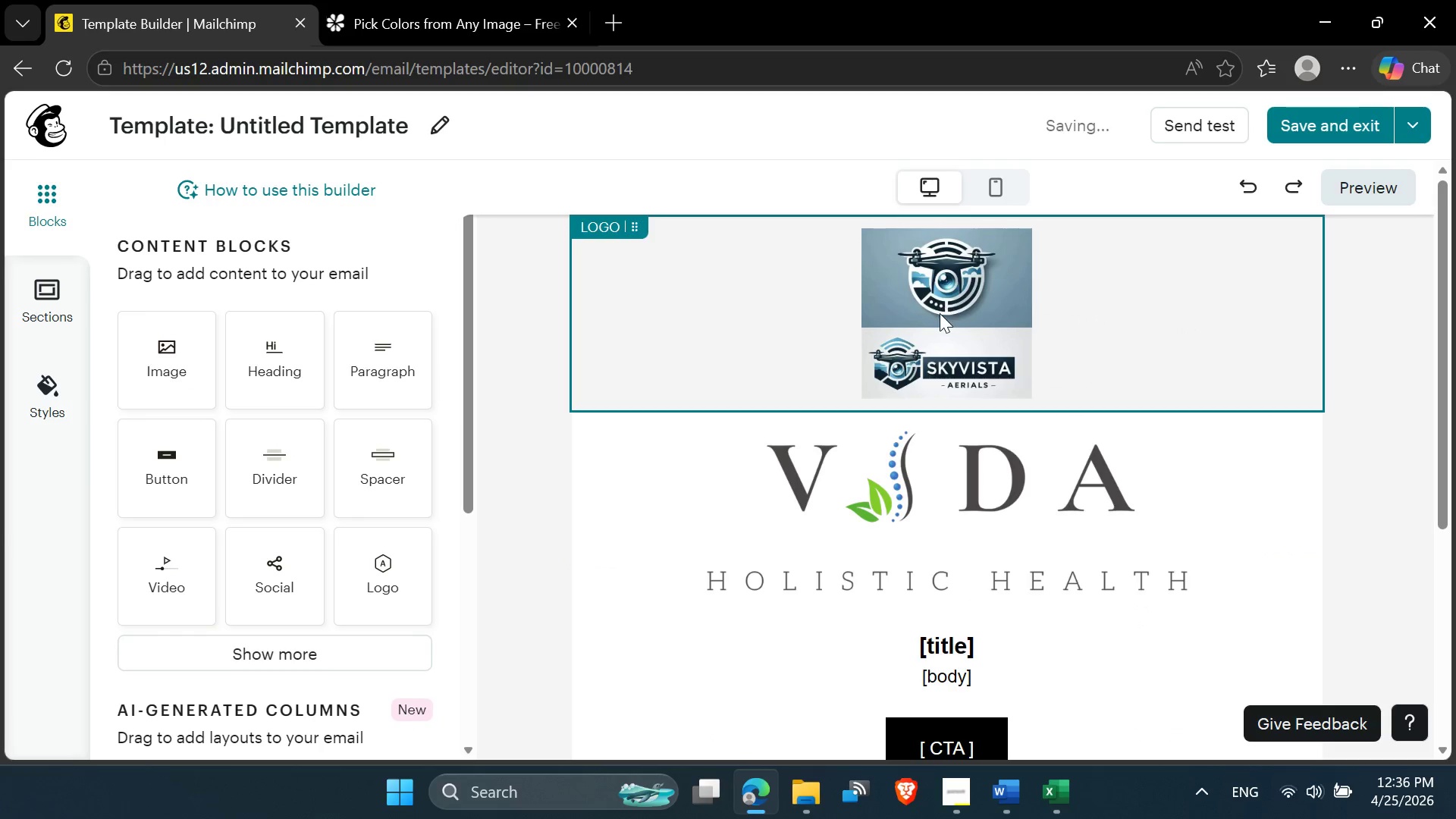 
left_click([953, 327])
 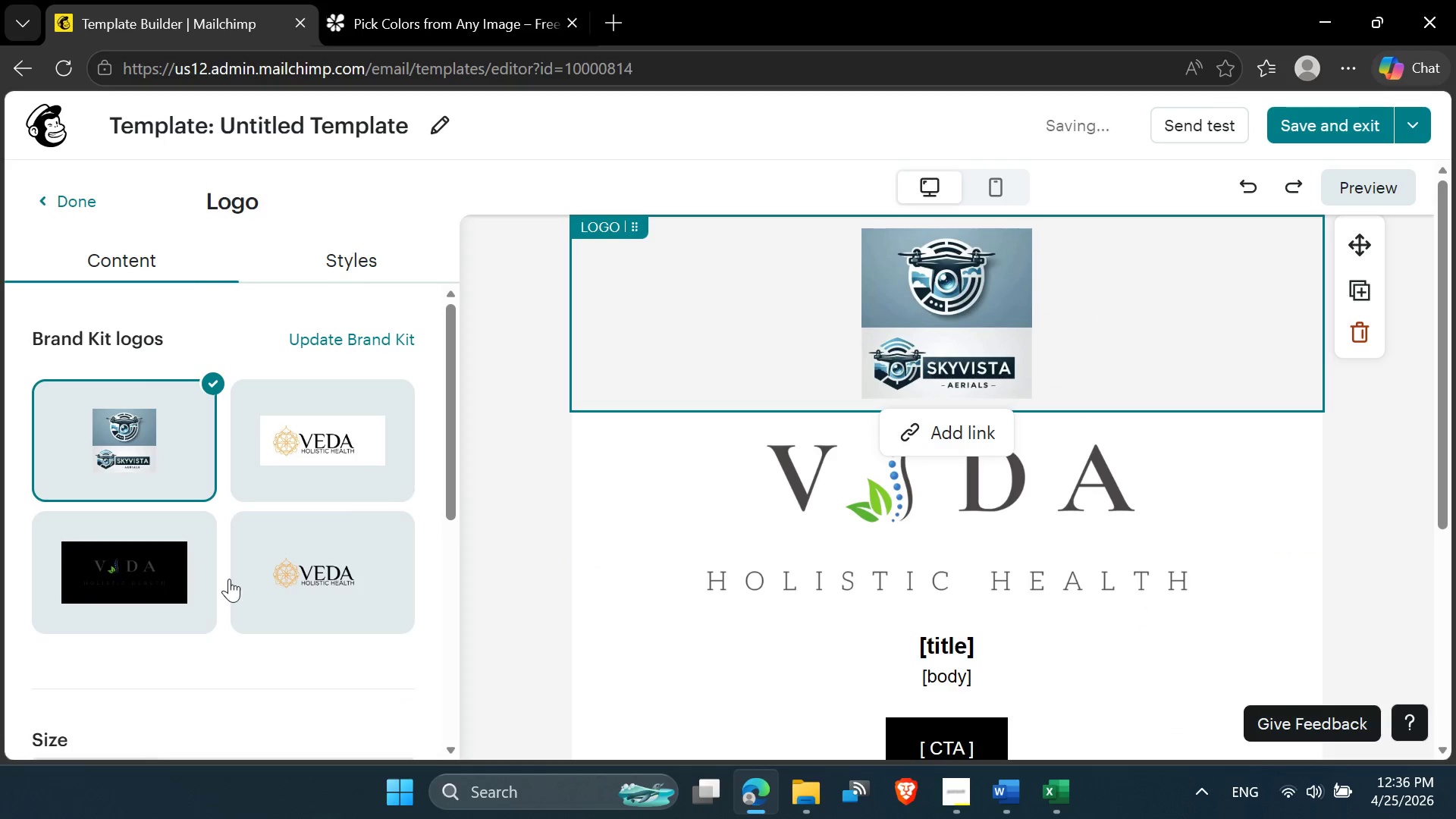 
left_click([328, 568])
 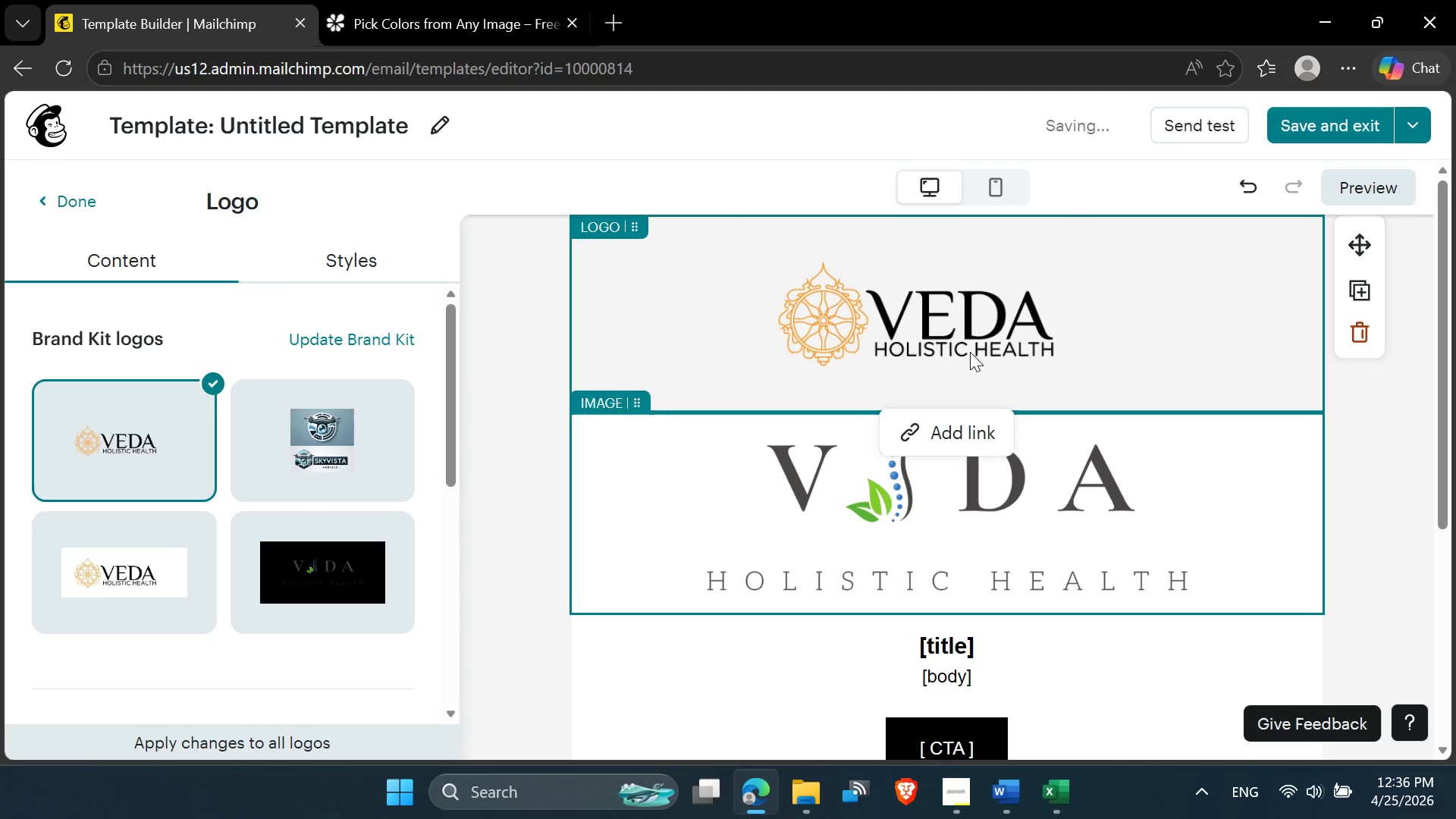 
left_click([970, 352])
 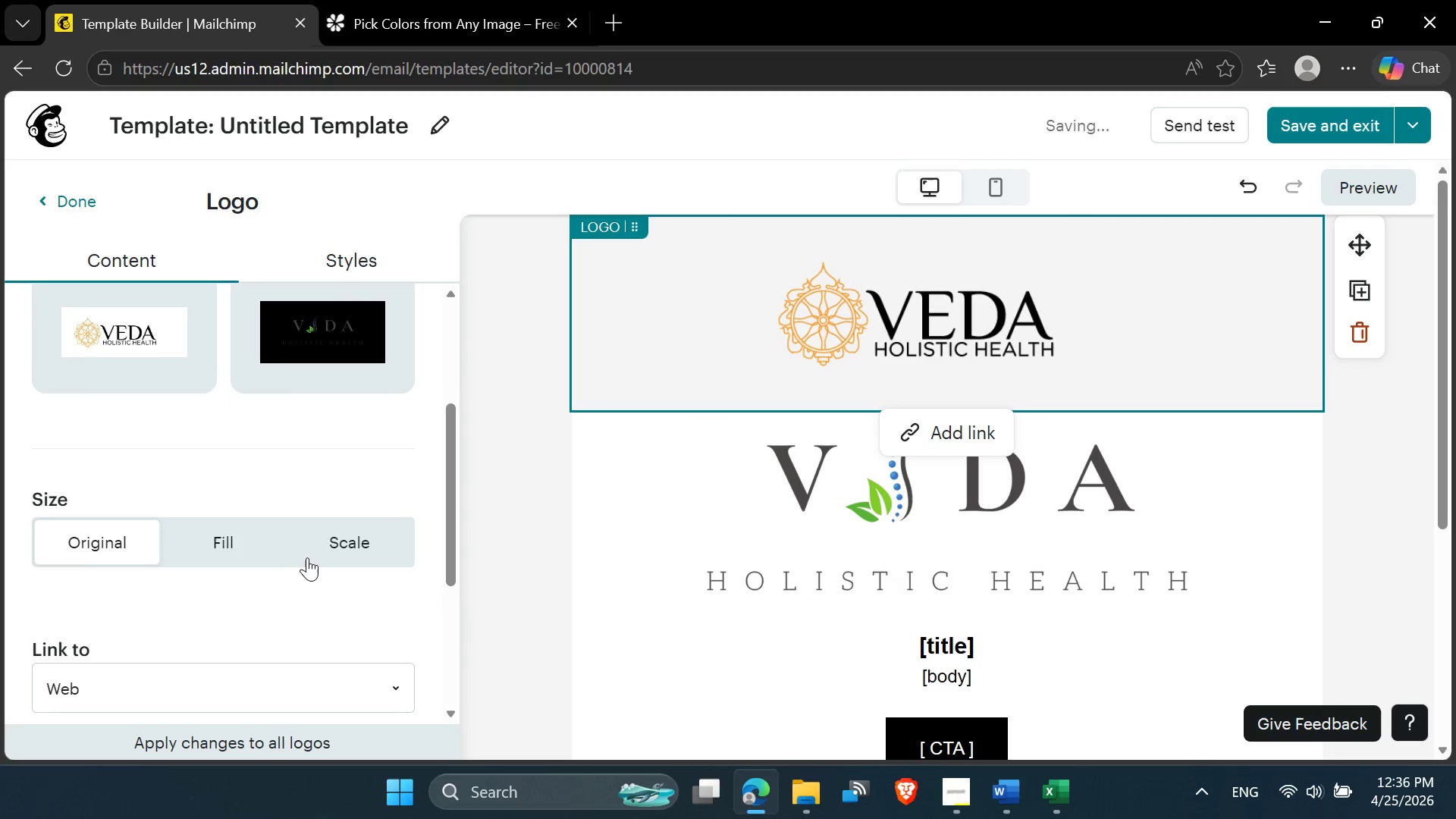 
left_click([370, 532])
 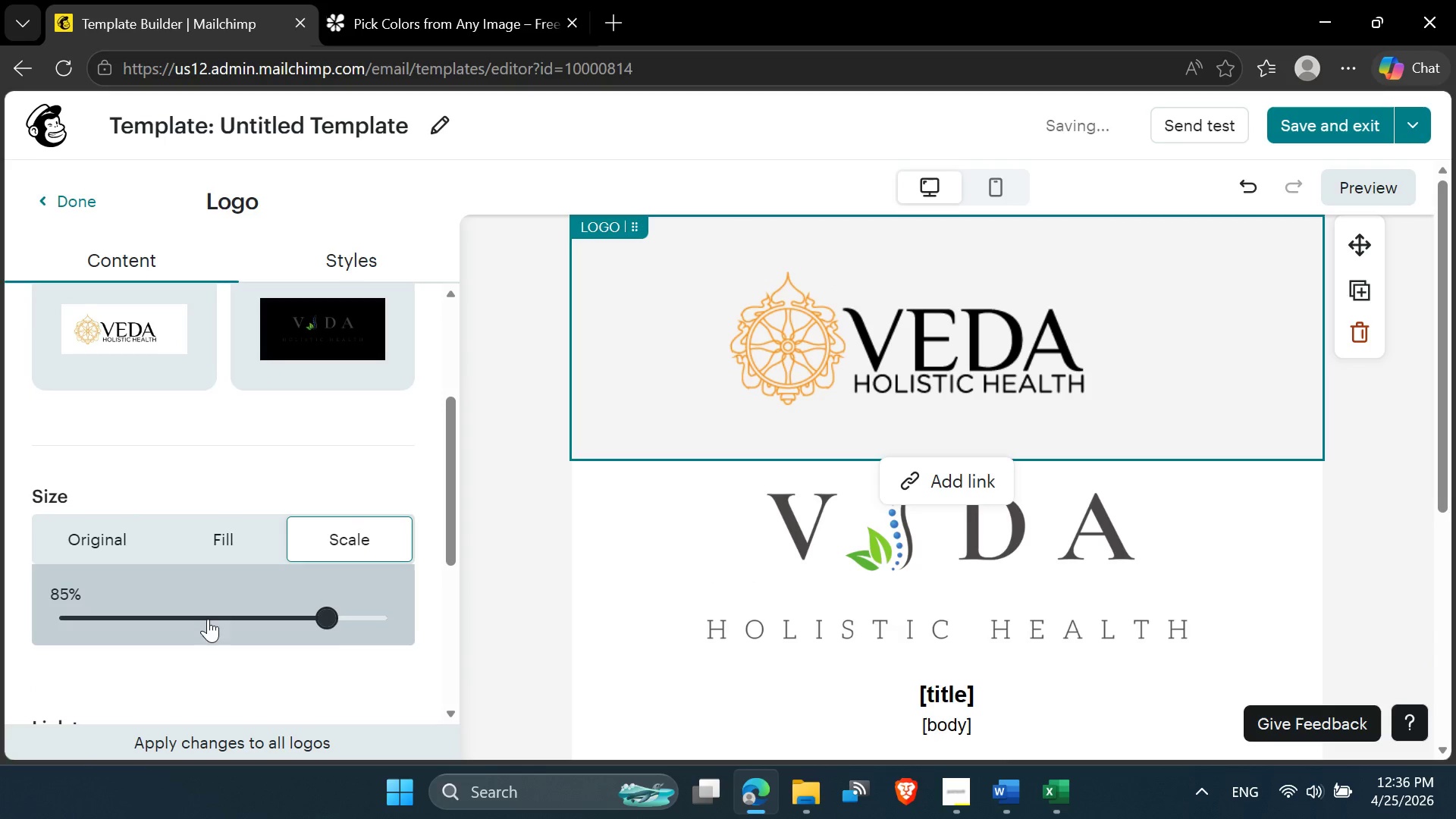 
left_click([187, 624])
 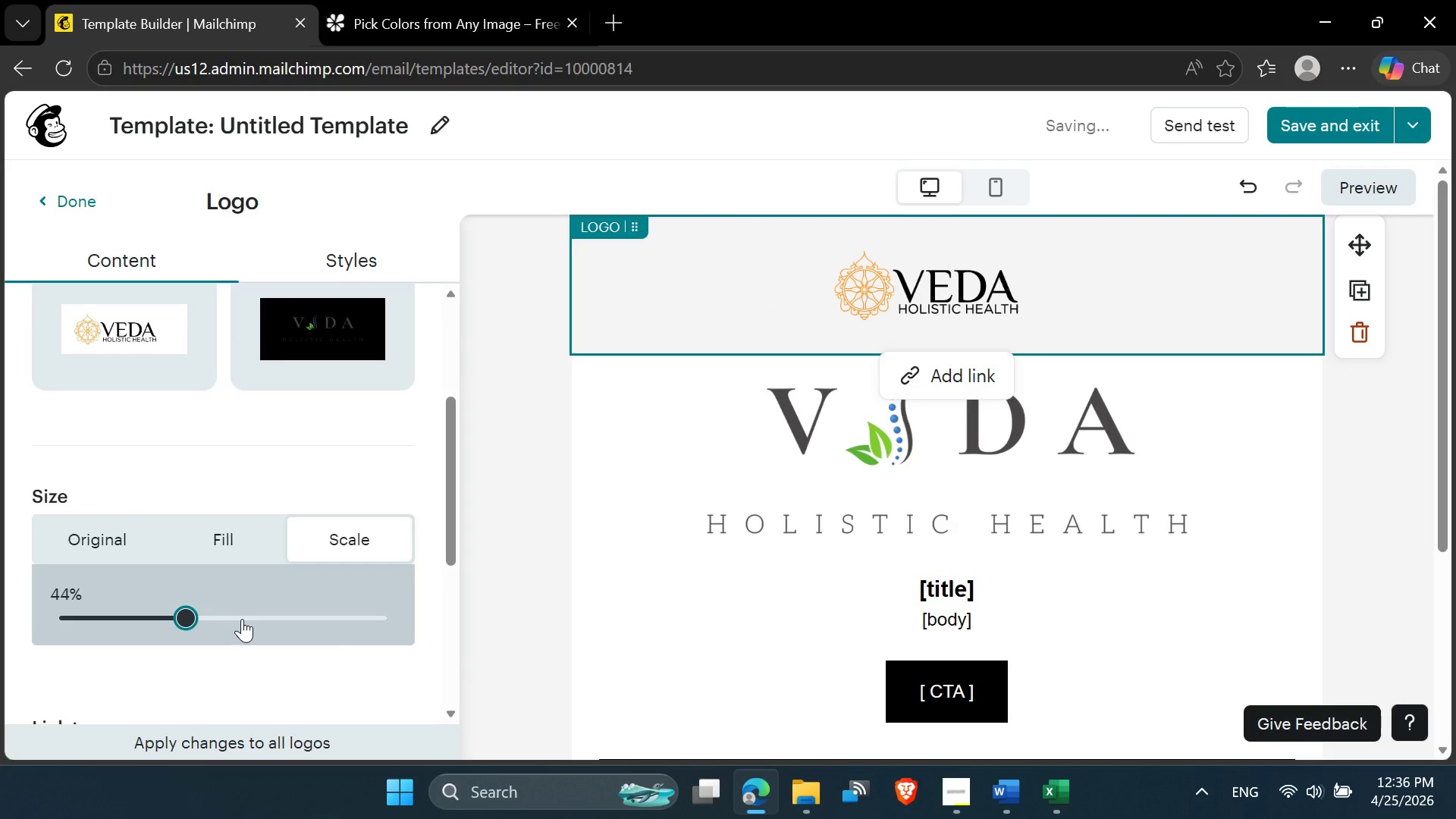 
left_click([242, 619])
 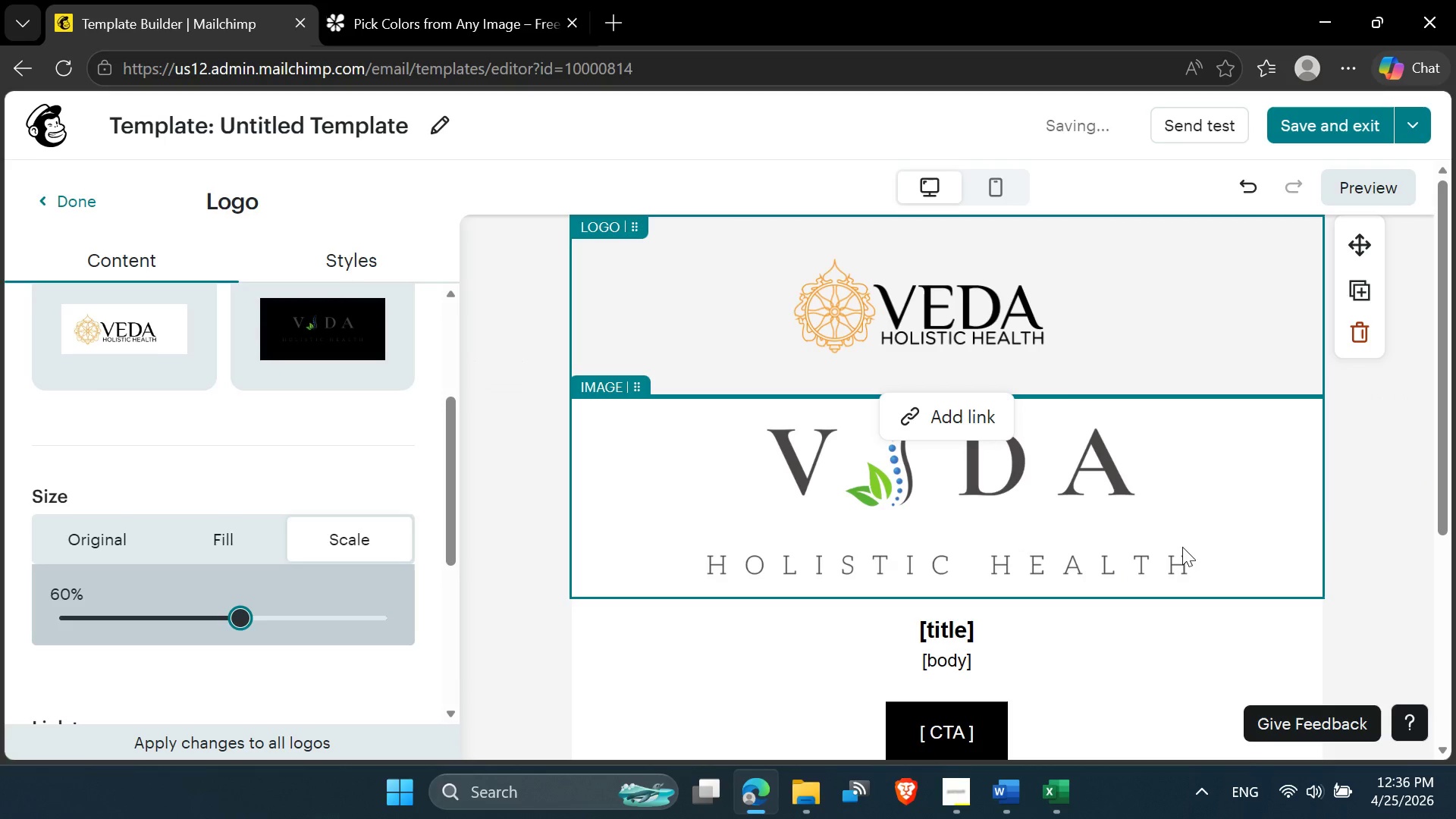 
left_click([1414, 443])
 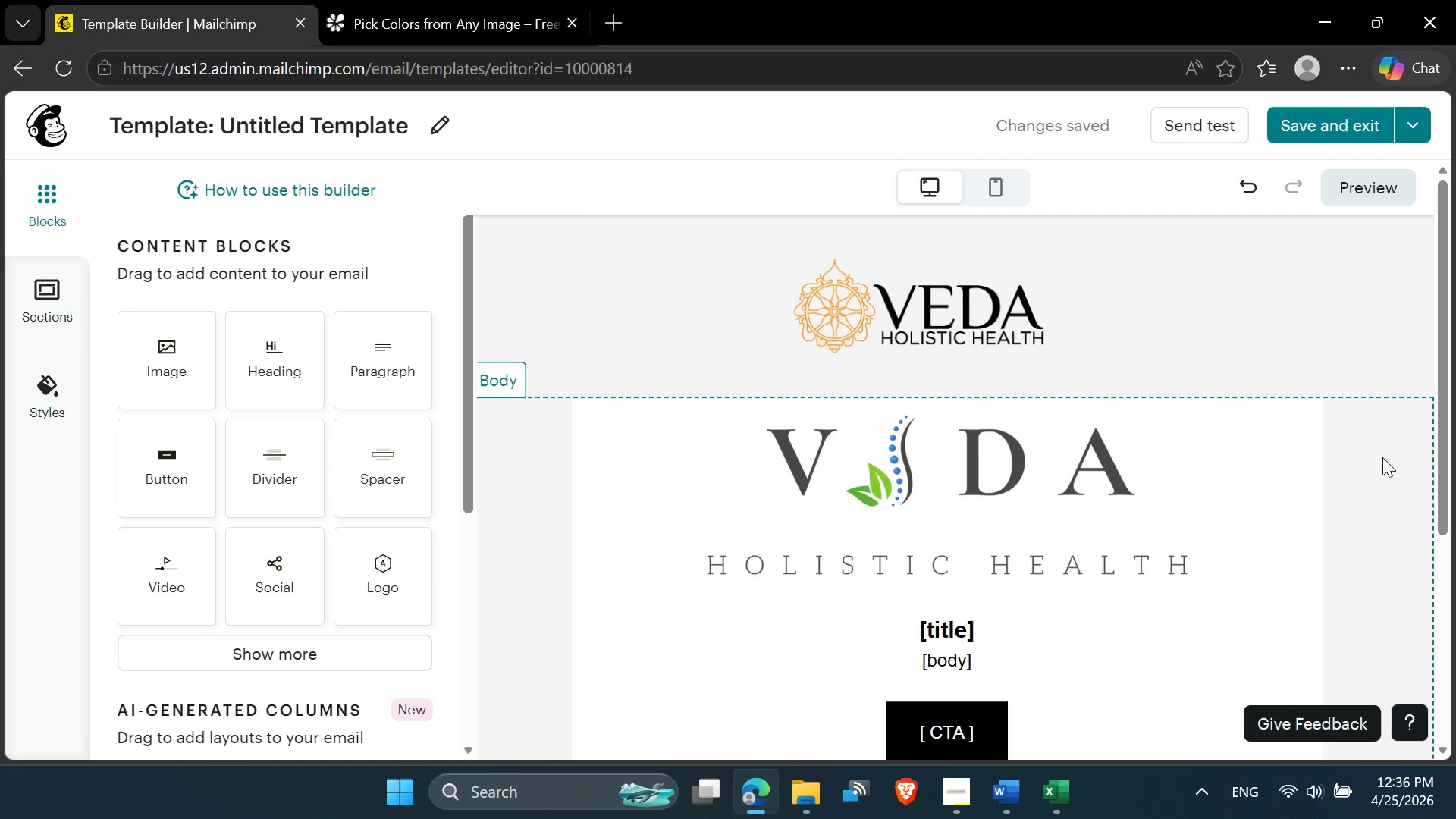 
wait(12.23)
 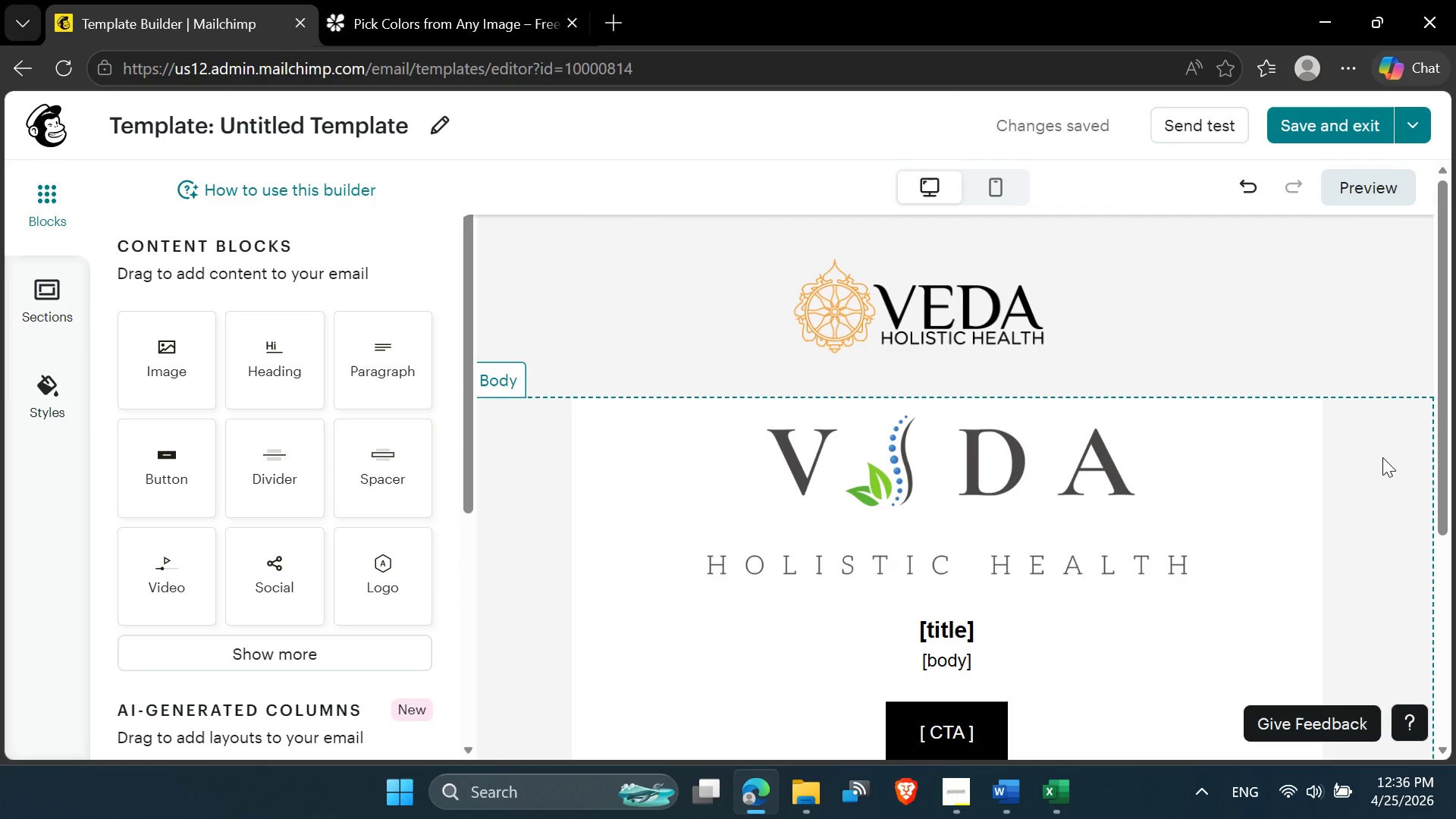 
left_click([971, 663])
 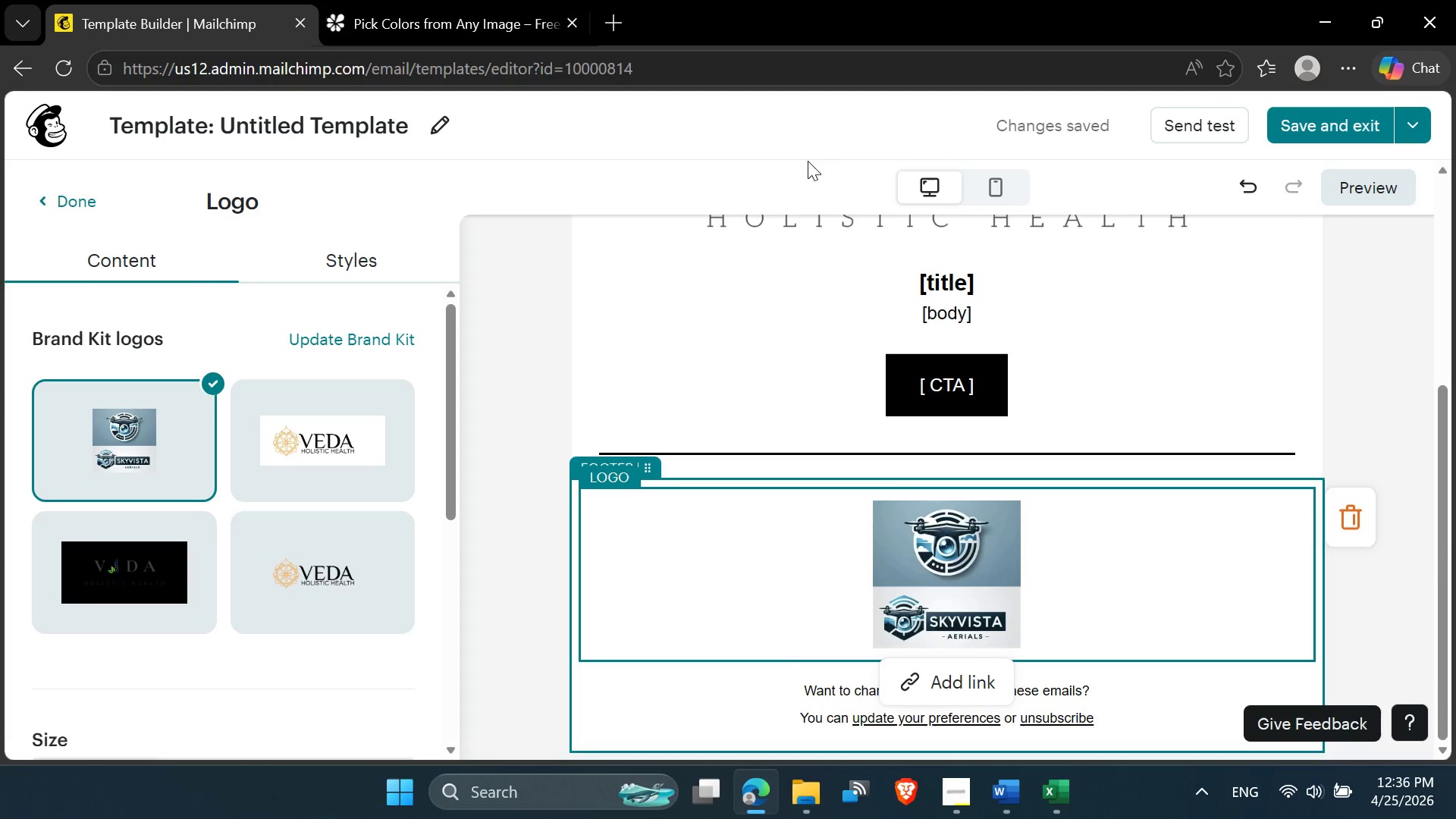 
left_click([633, 17])
 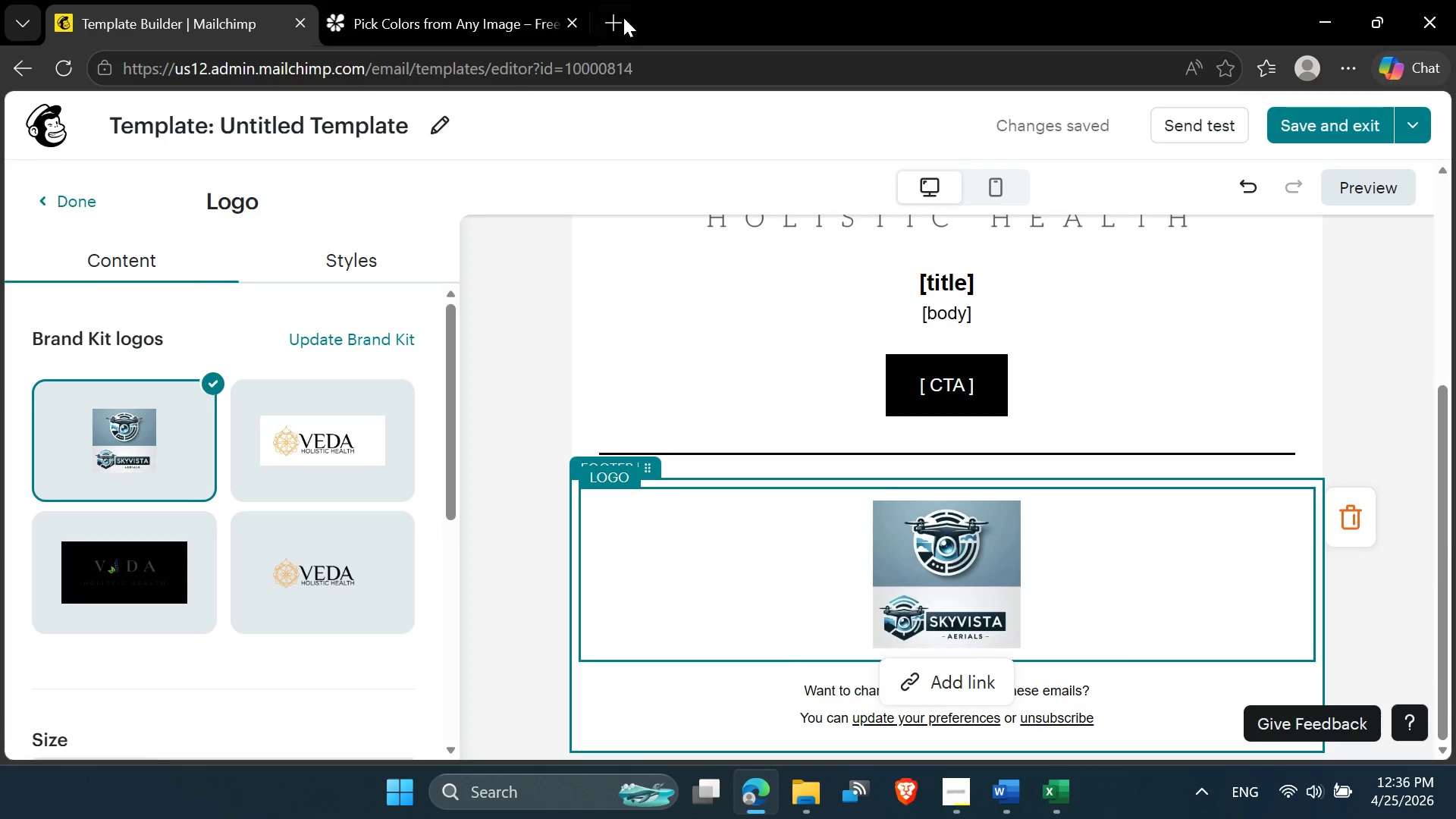 
left_click([623, 17])
 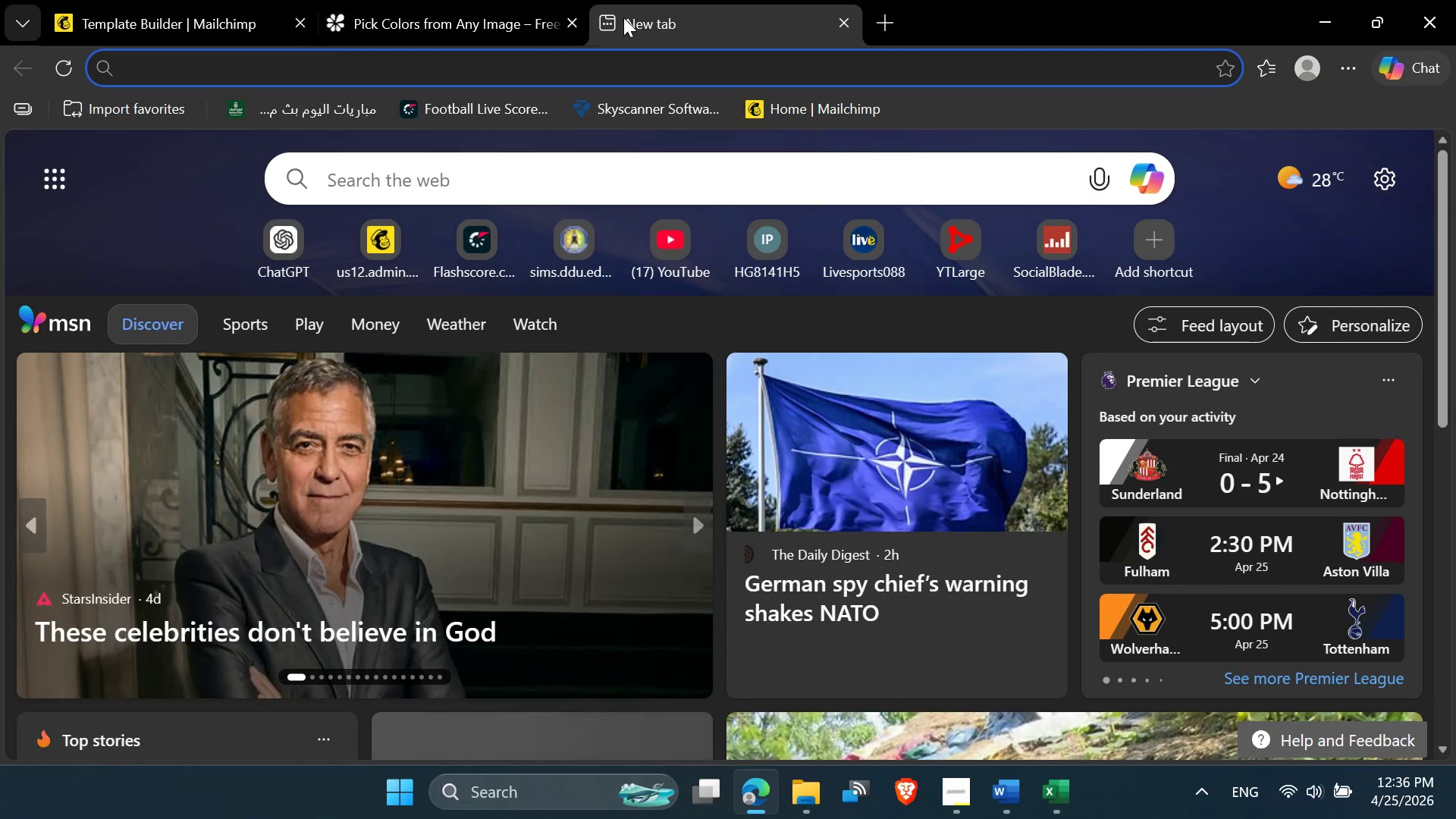 
type(crop )
 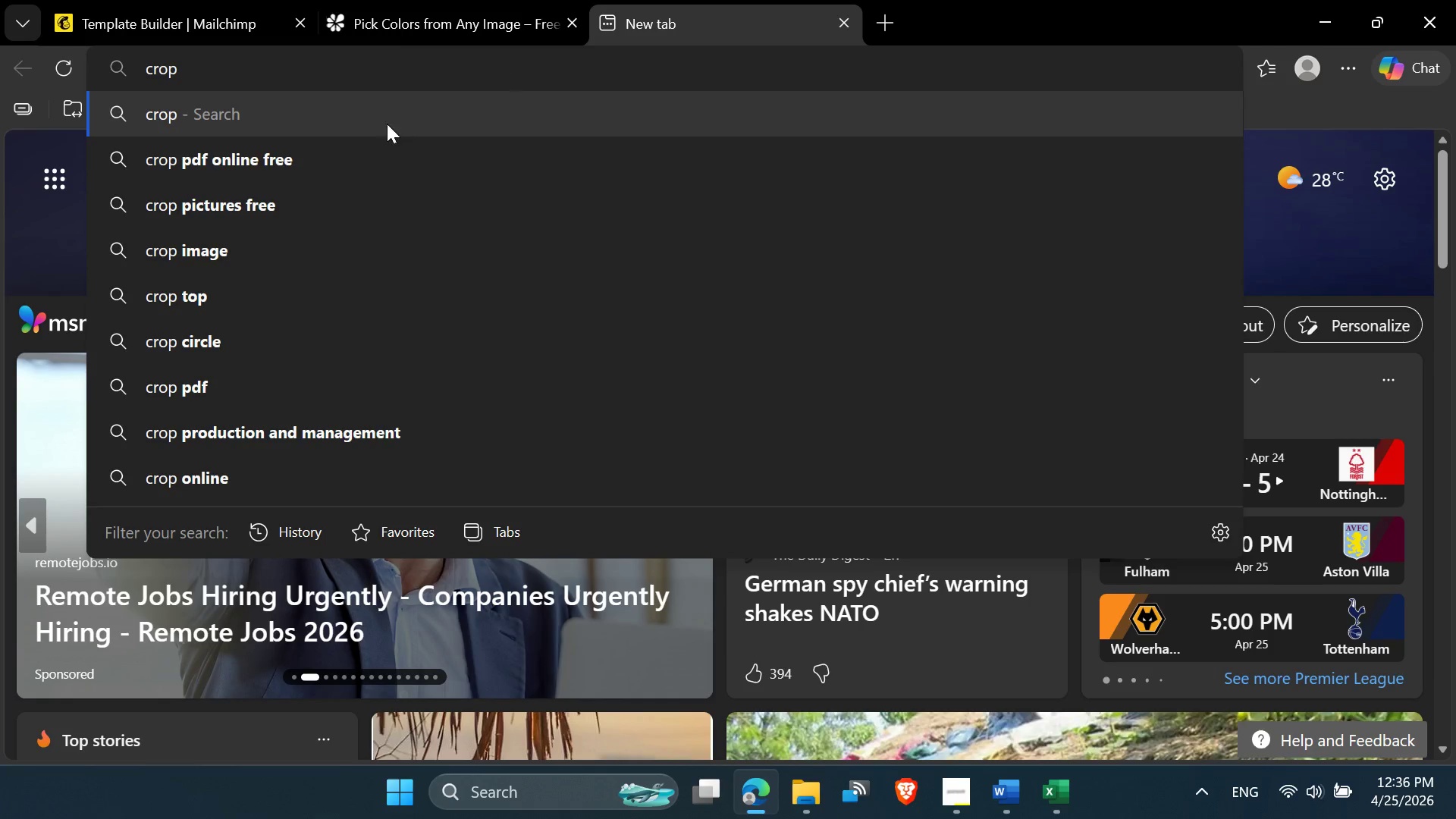 
left_click([229, 195])
 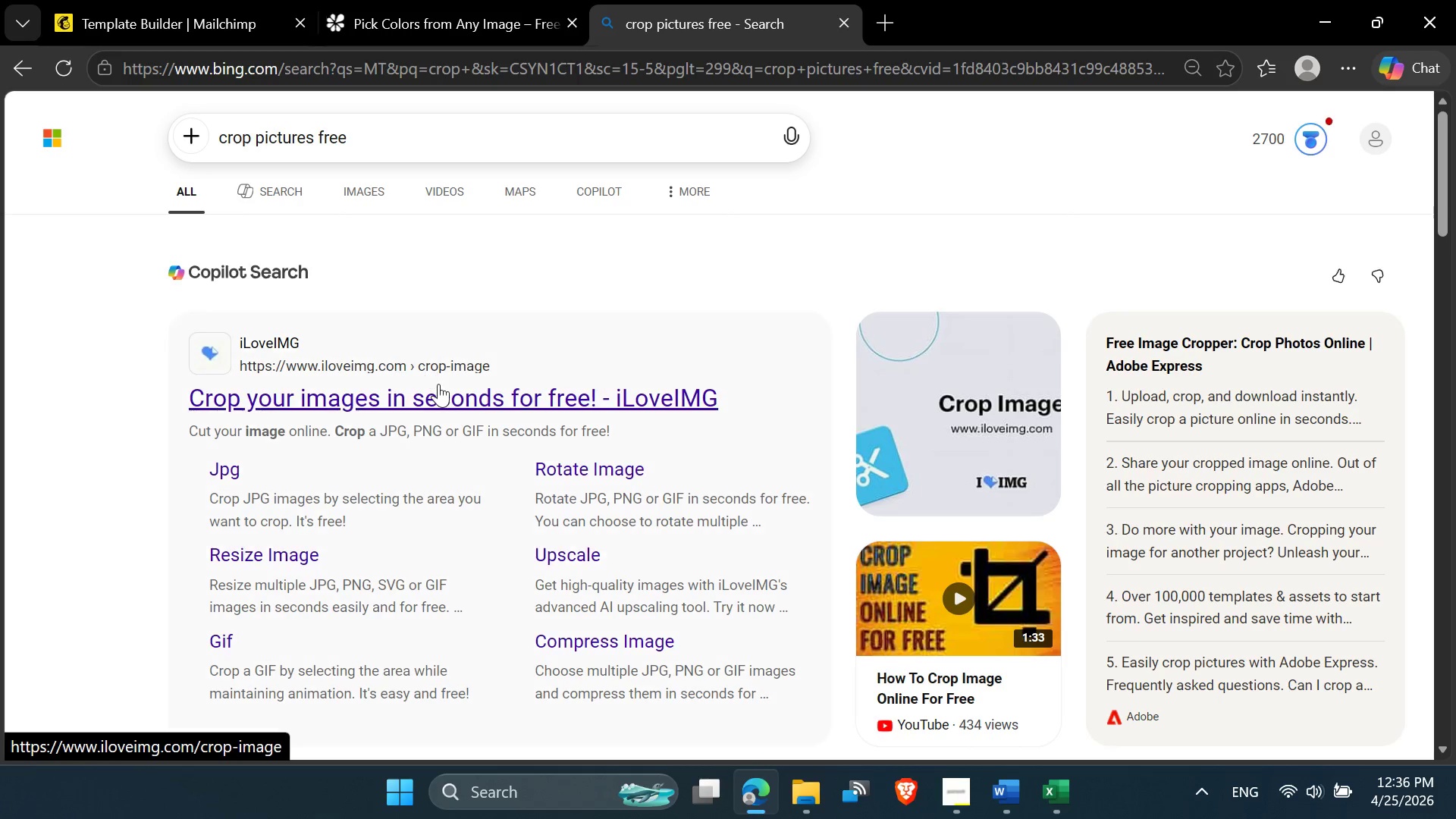 
left_click([419, 403])
 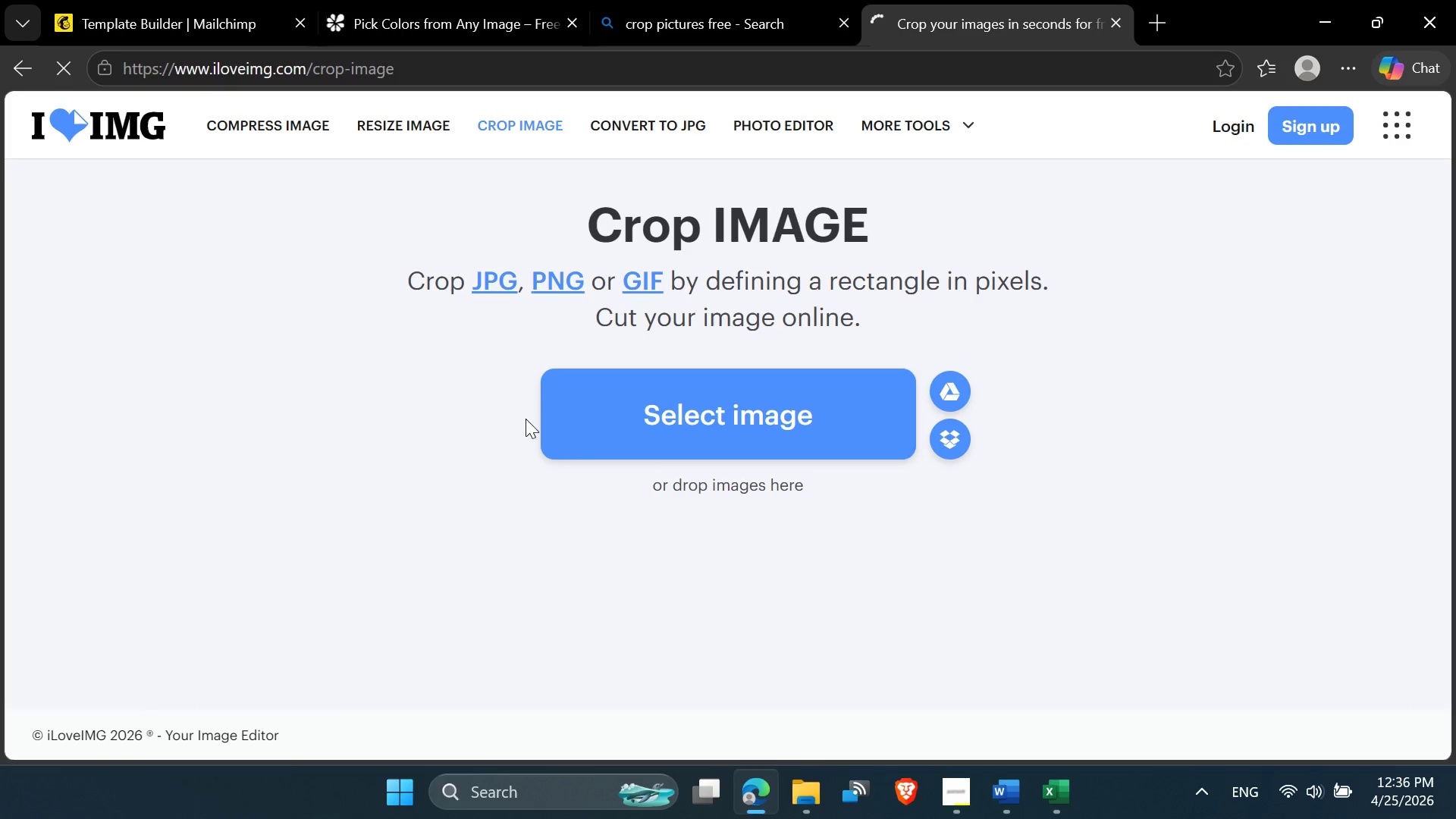 
left_click([719, 391])
 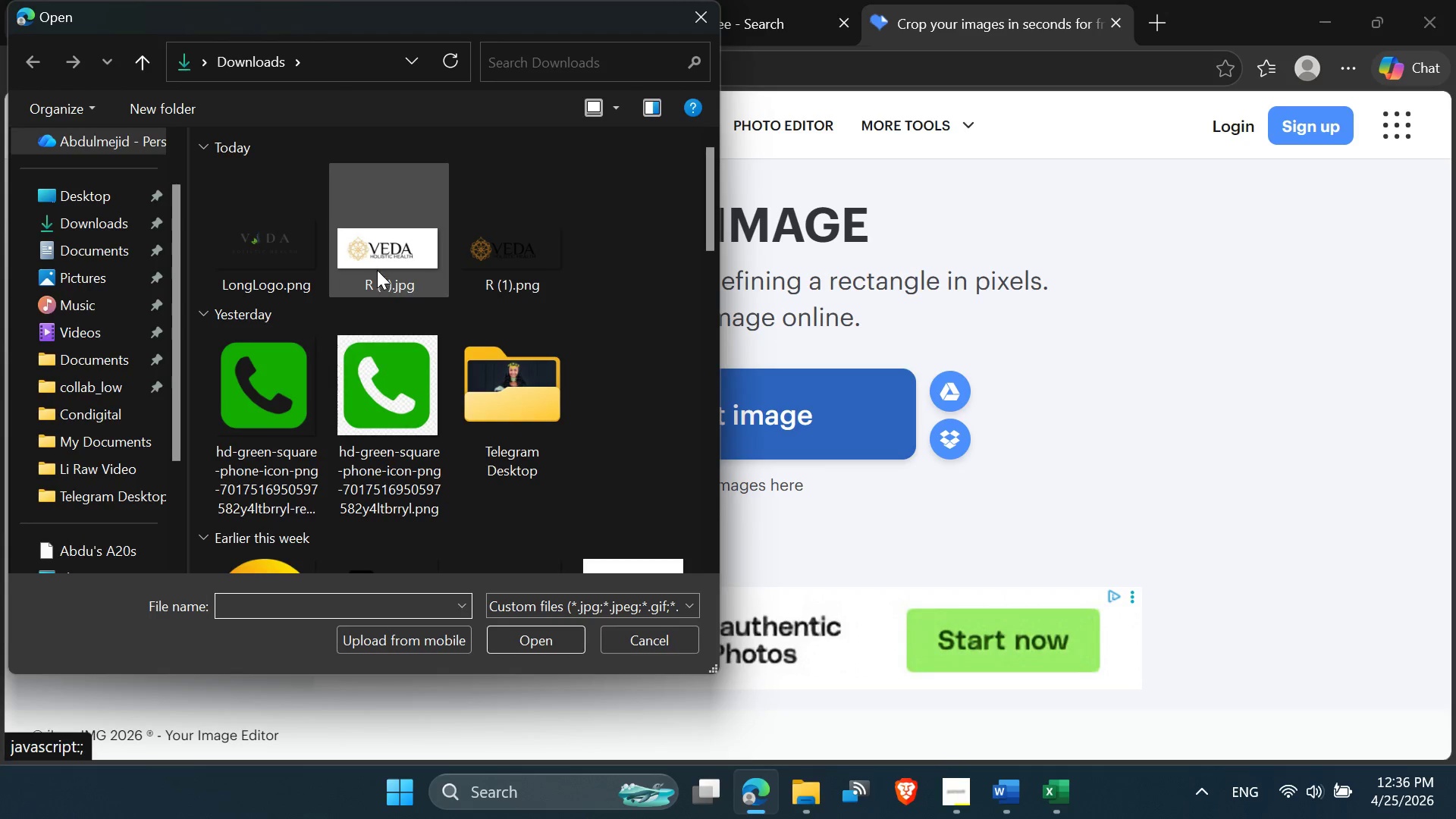 
double_click([522, 248])
 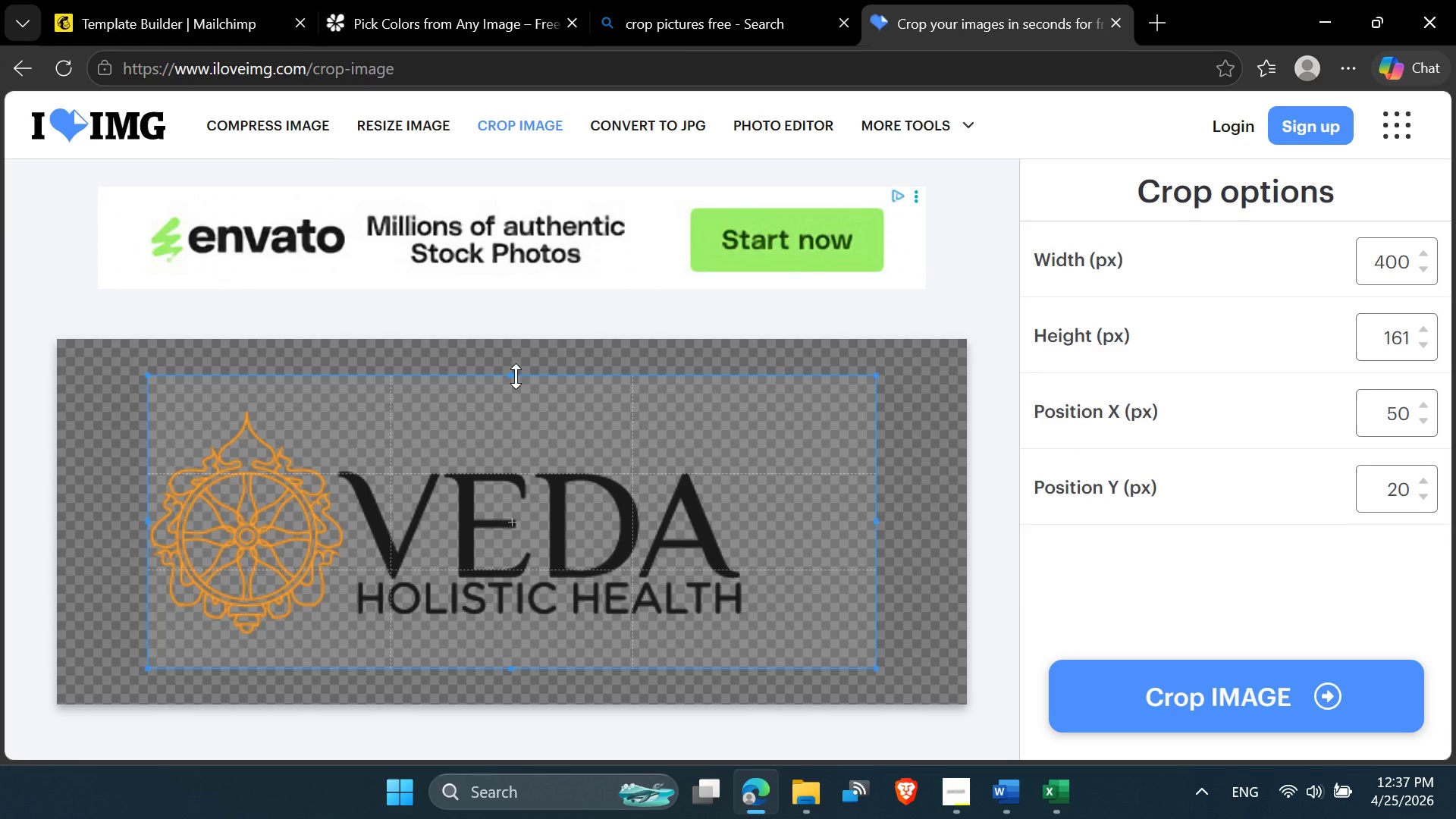 
wait(7.97)
 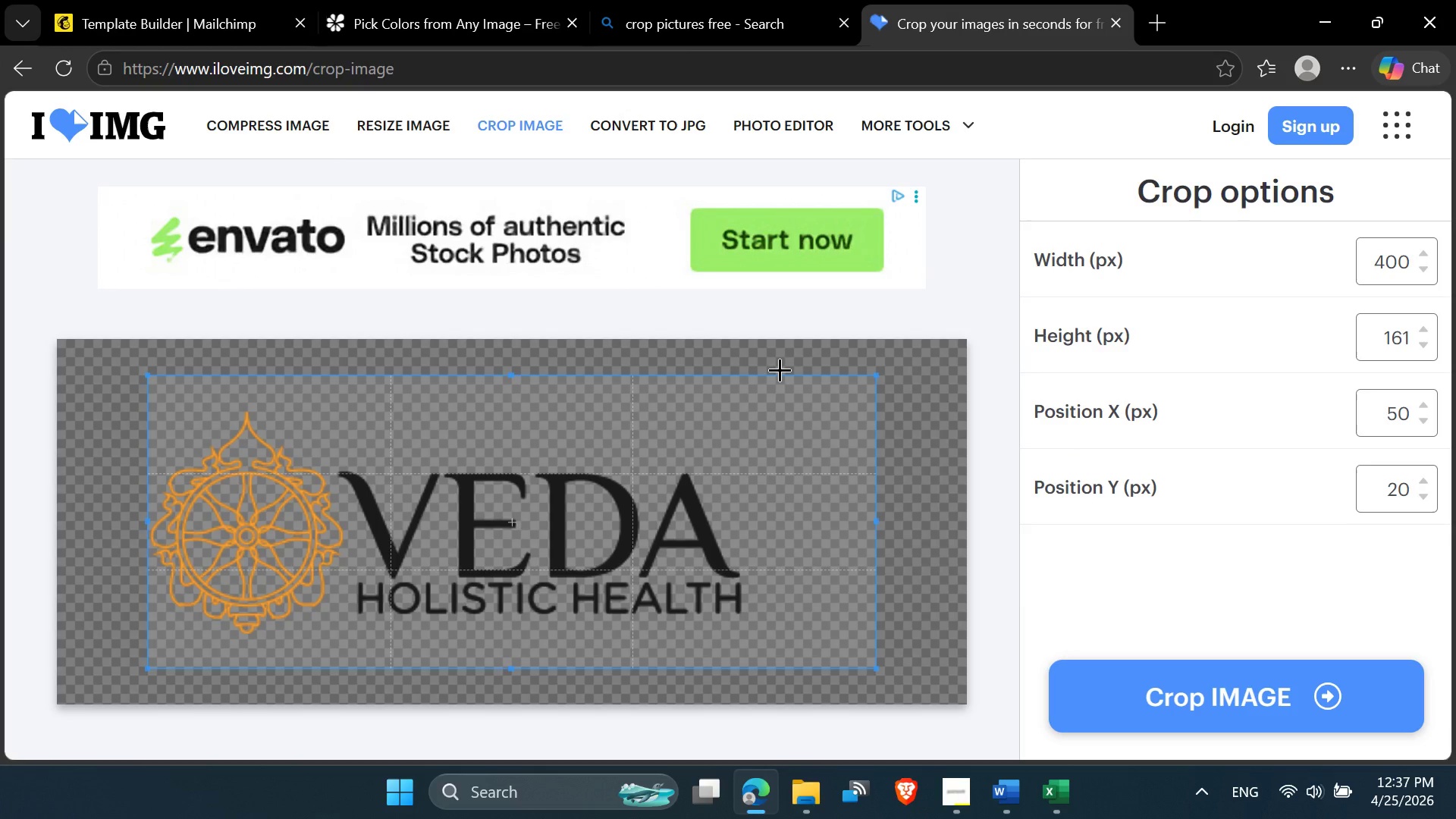 
left_click_drag(start_coordinate=[877, 525], to_coordinate=[751, 518])
 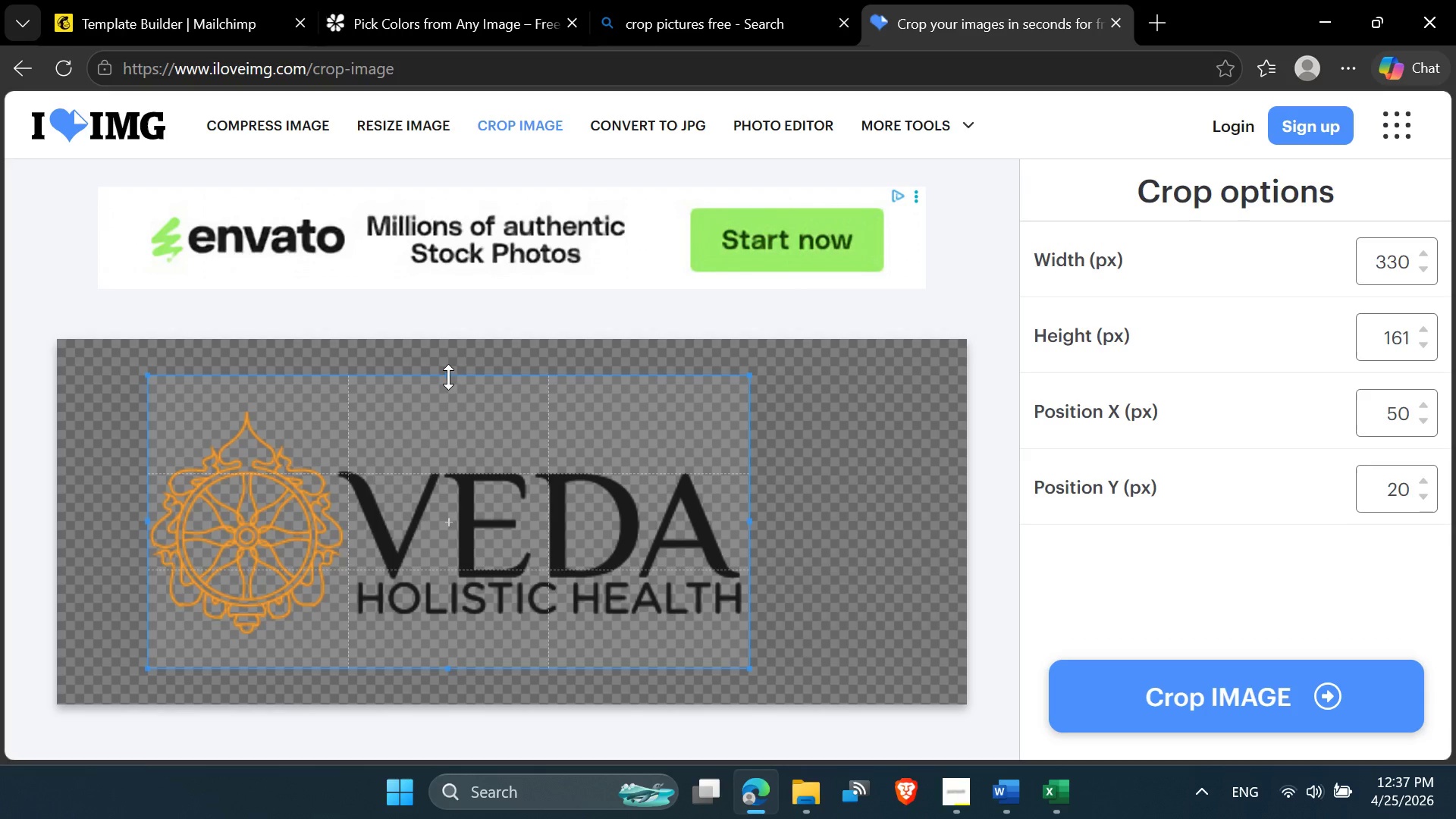 
left_click_drag(start_coordinate=[448, 375], to_coordinate=[449, 409])
 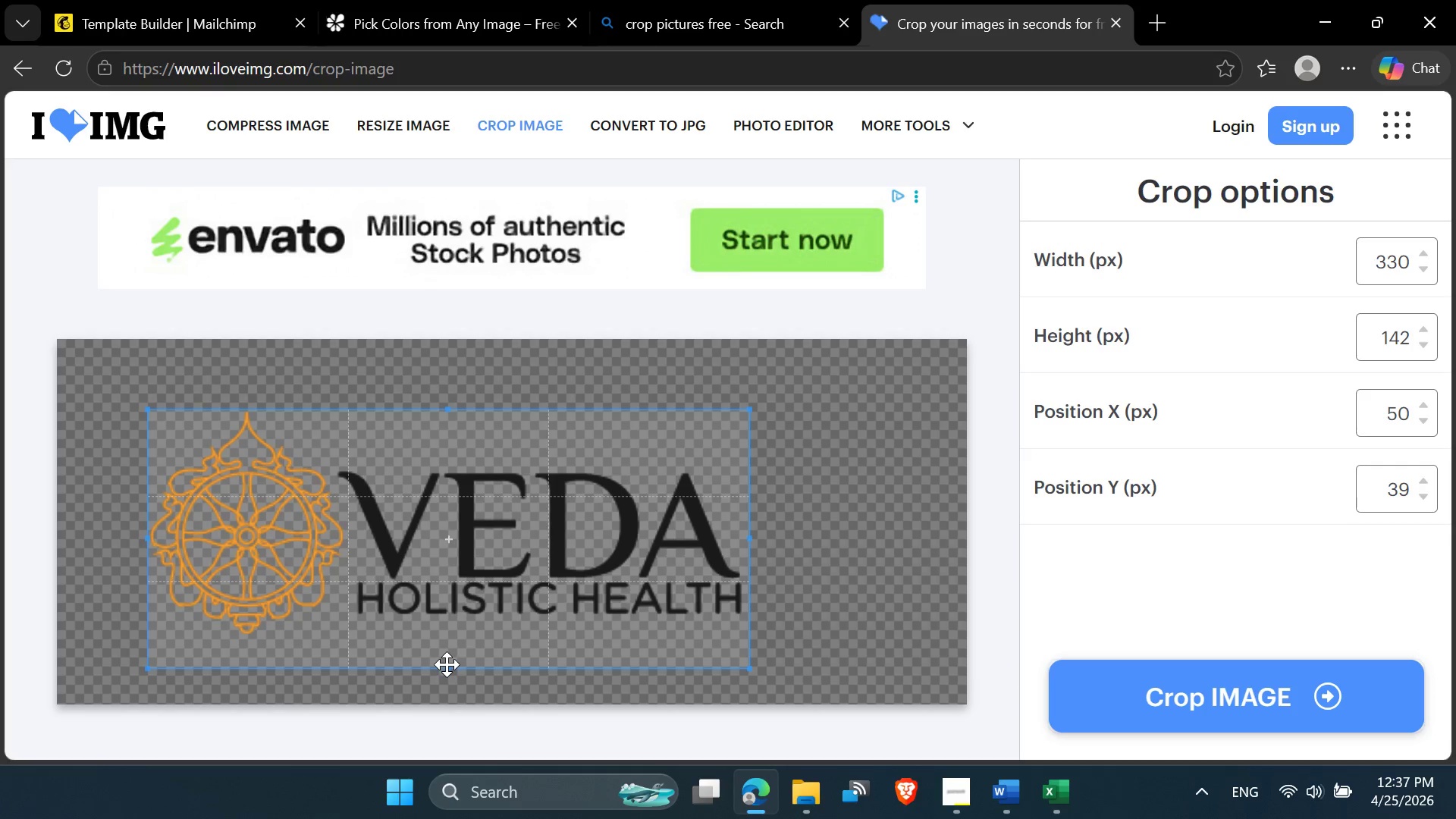 
double_click([447, 664])
 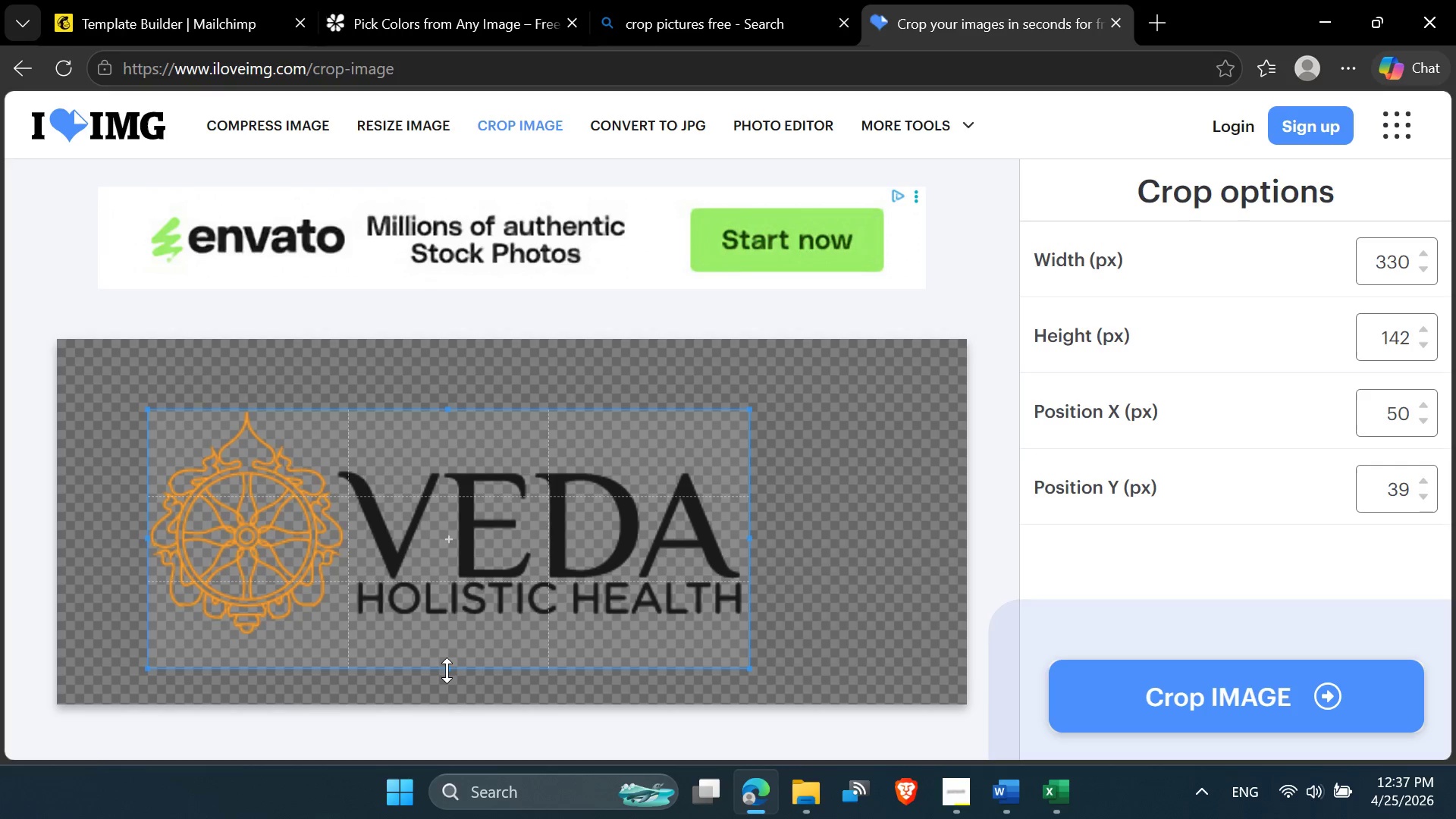 
left_click_drag(start_coordinate=[447, 670], to_coordinate=[450, 638])
 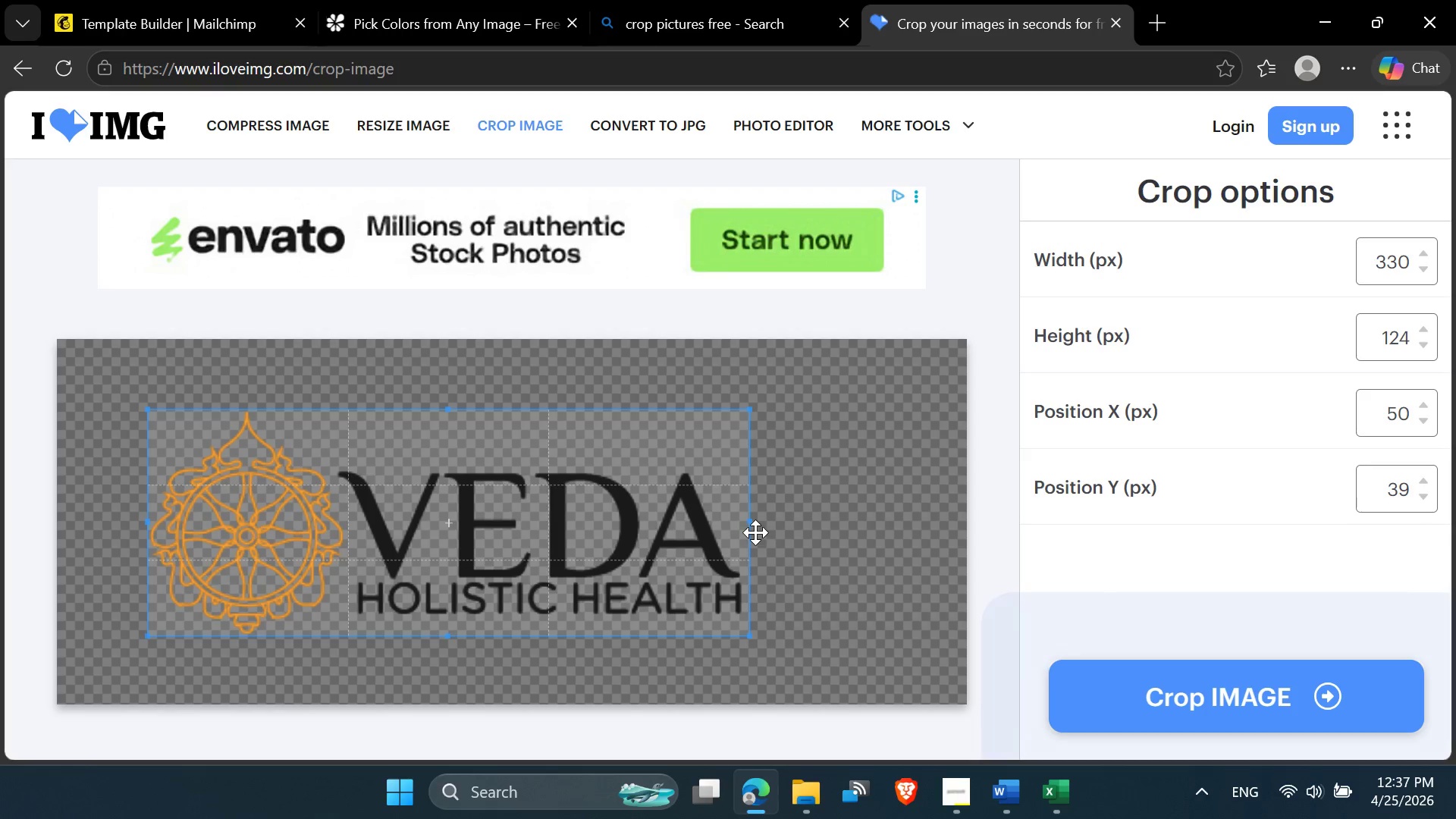 
wait(5.34)
 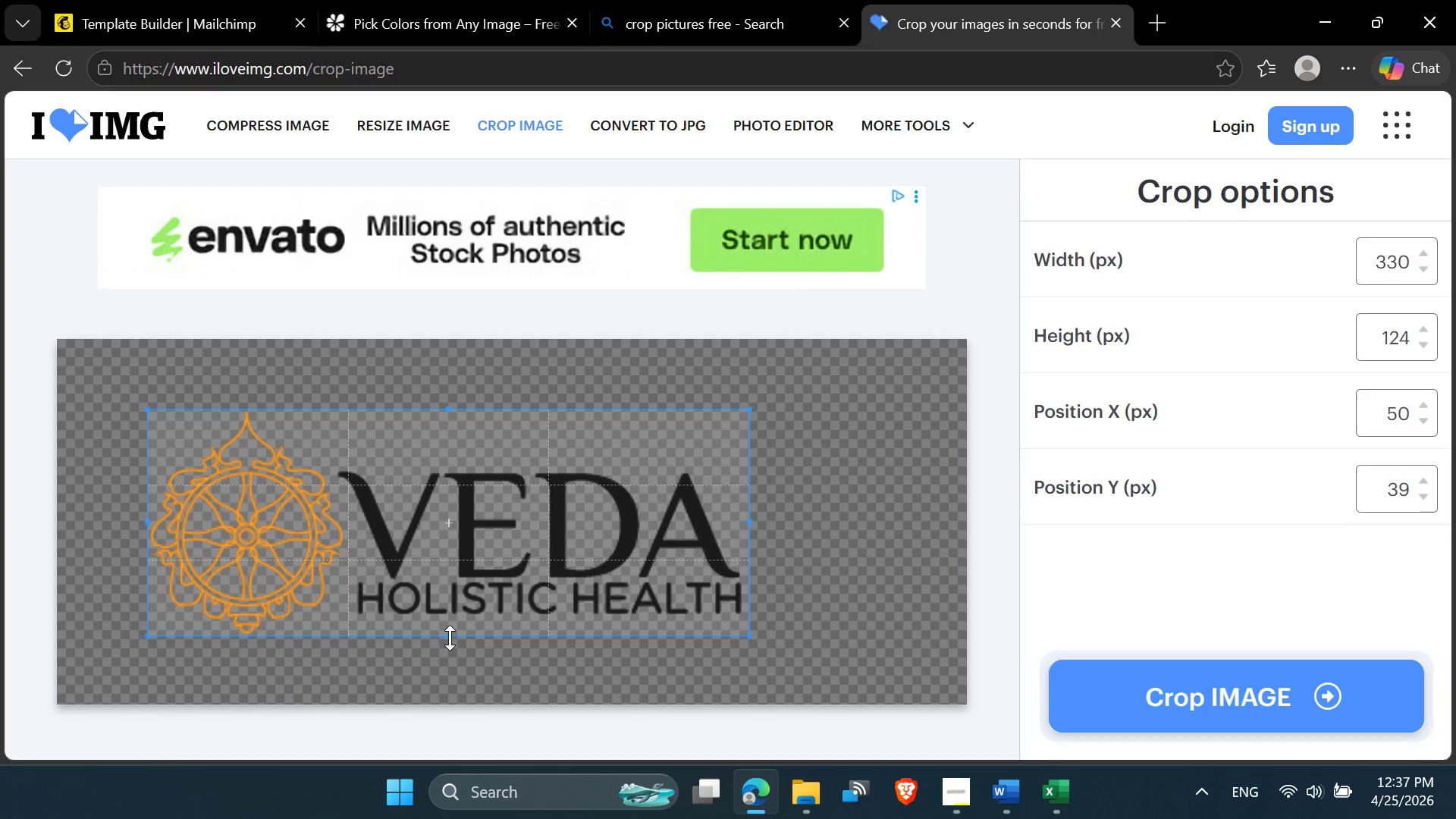 
left_click_drag(start_coordinate=[748, 522], to_coordinate=[904, 505])
 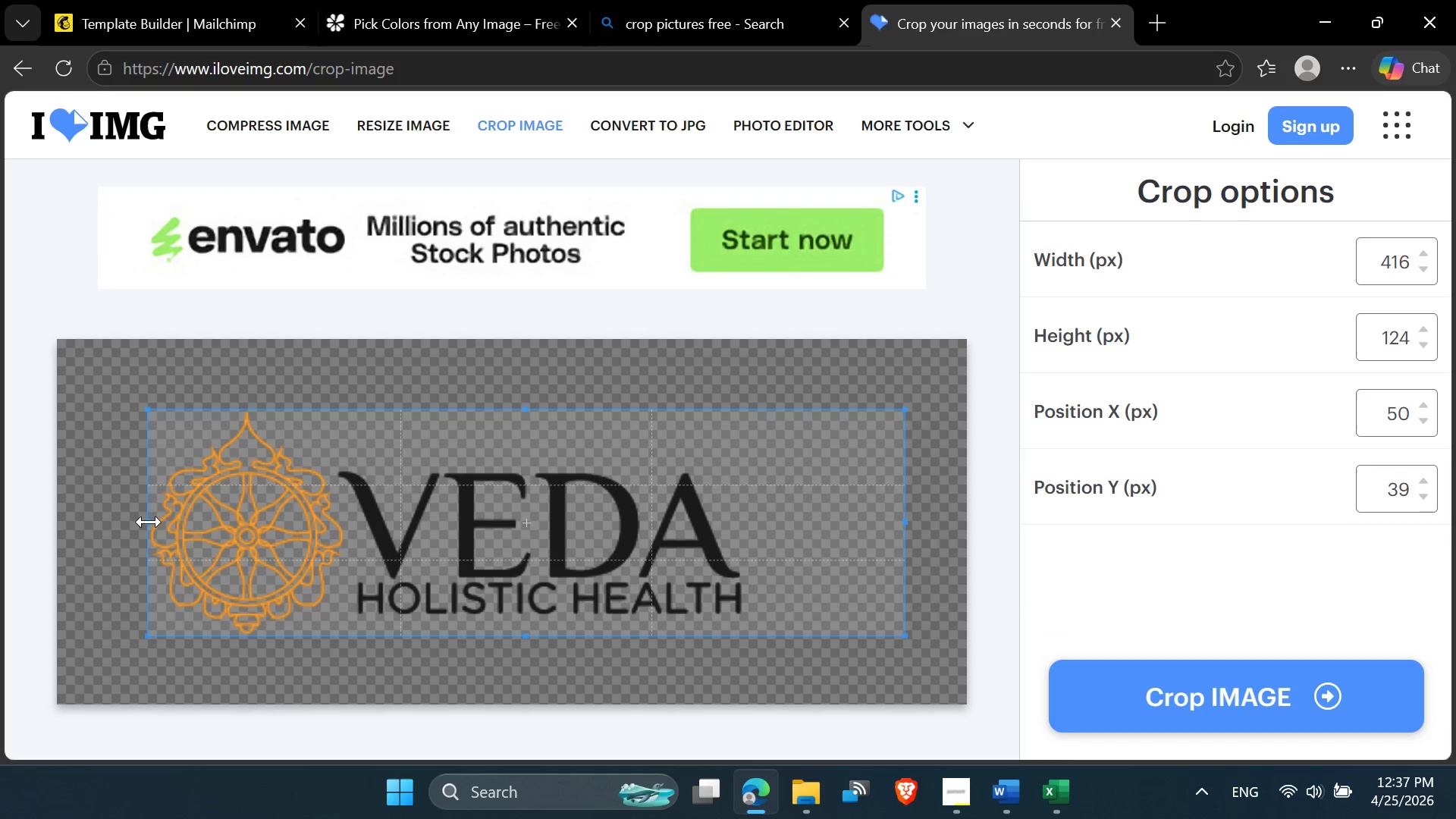 
left_click_drag(start_coordinate=[148, 522], to_coordinate=[58, 516])
 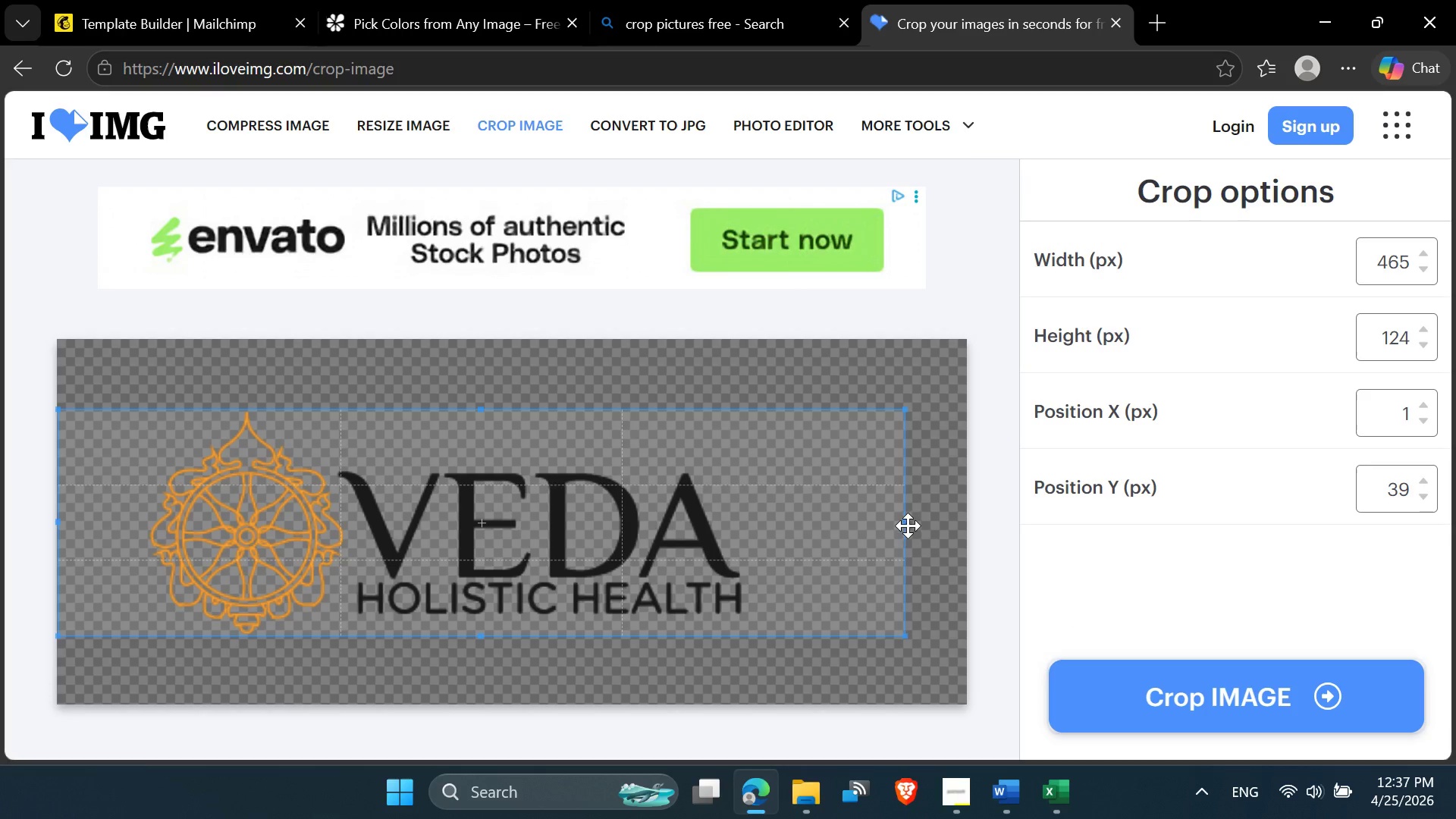 
left_click_drag(start_coordinate=[907, 522], to_coordinate=[927, 522])
 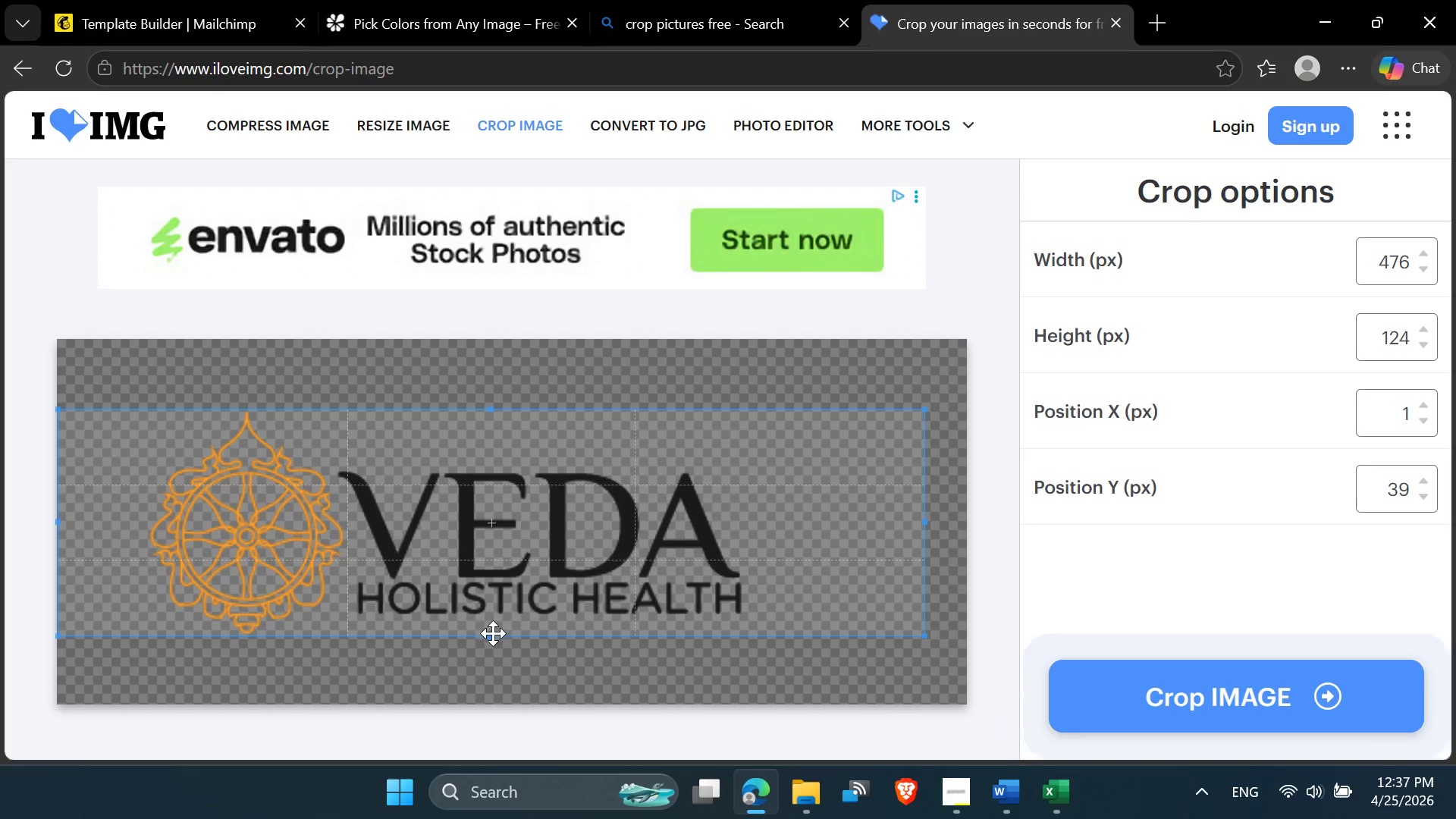 
left_click_drag(start_coordinate=[492, 635], to_coordinate=[491, 640])
 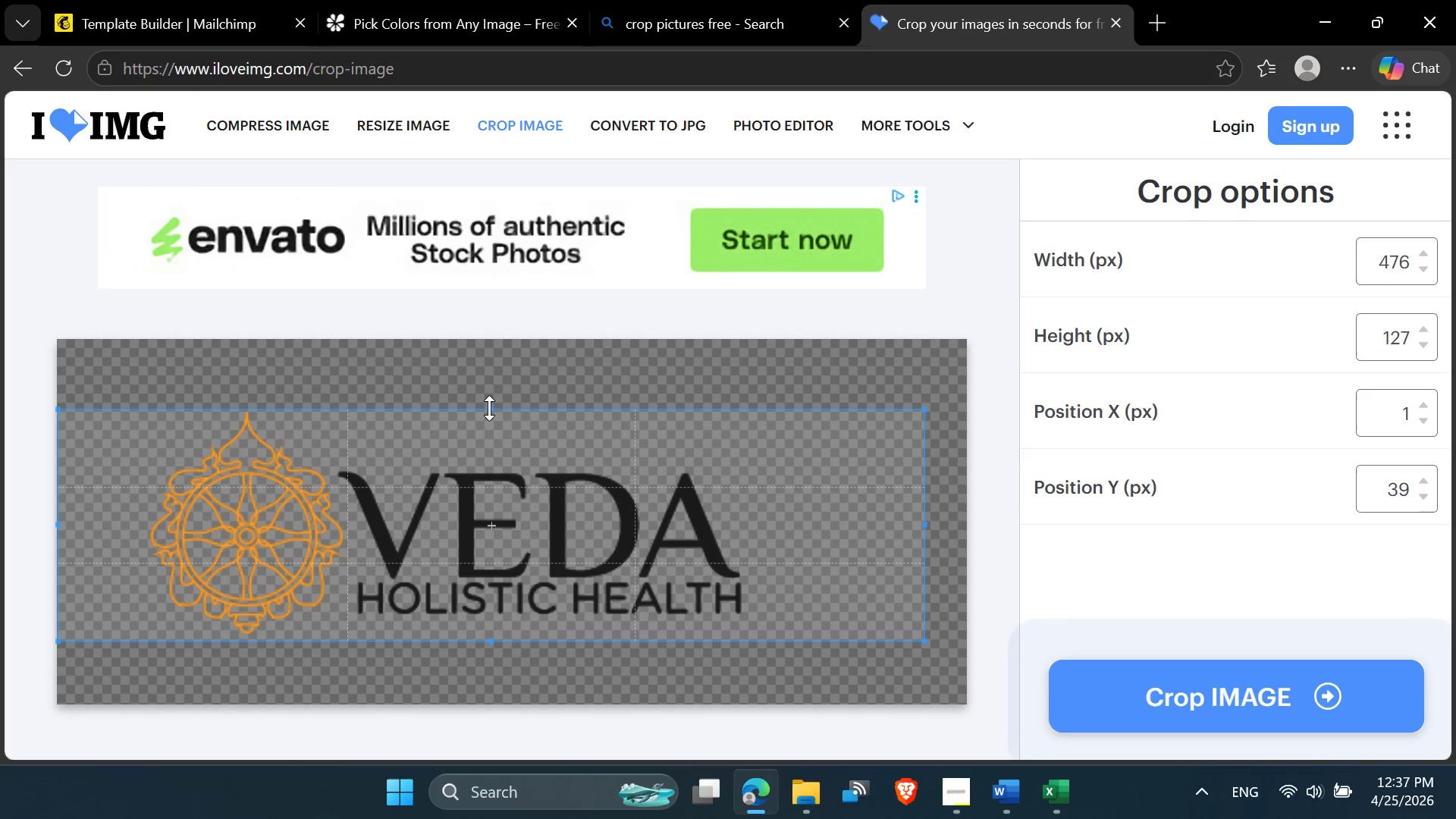 
left_click_drag(start_coordinate=[489, 408], to_coordinate=[490, 404])
 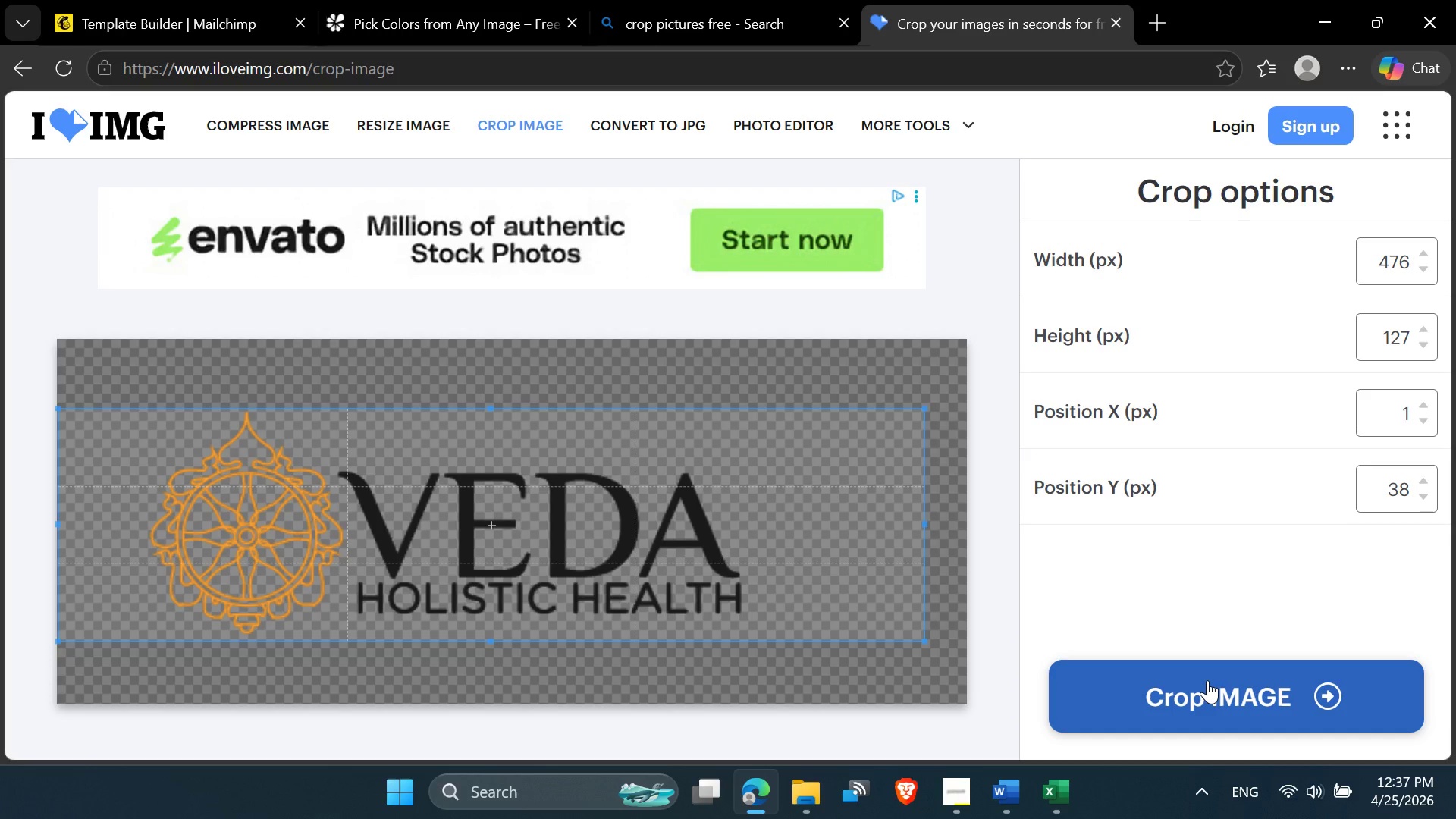 
left_click([1207, 680])
 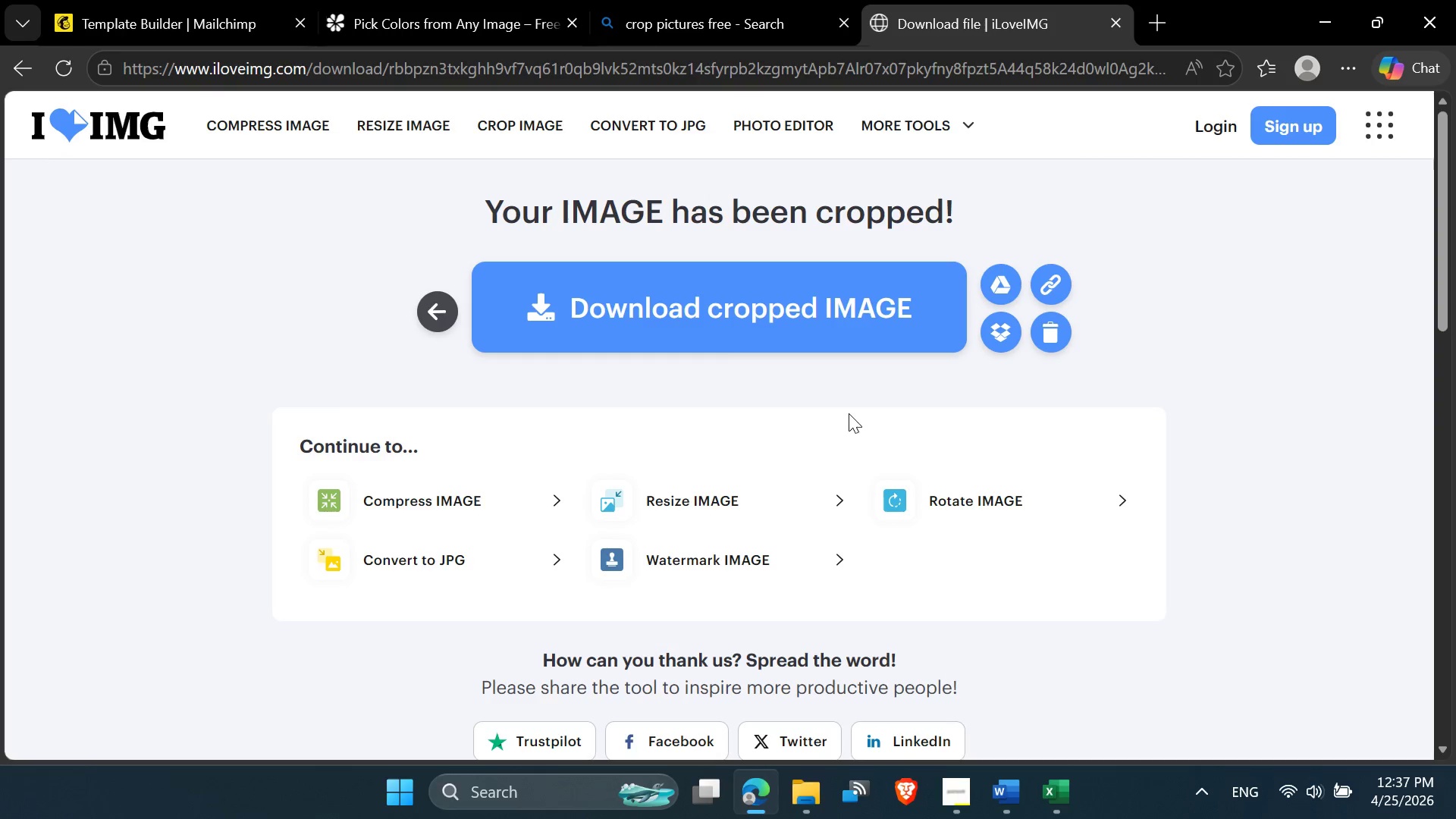 
left_click([736, 316])
 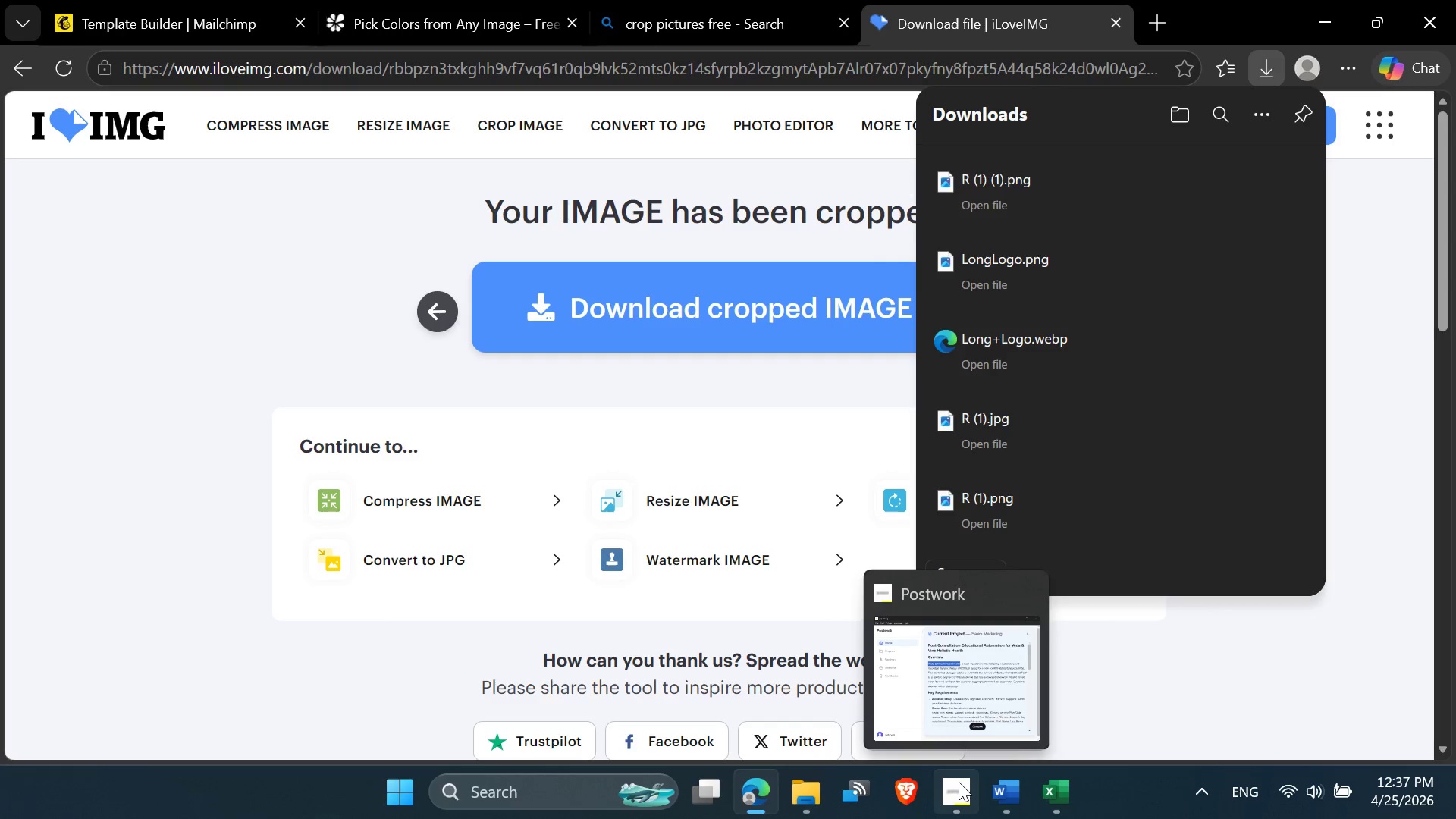 
wait(7.03)
 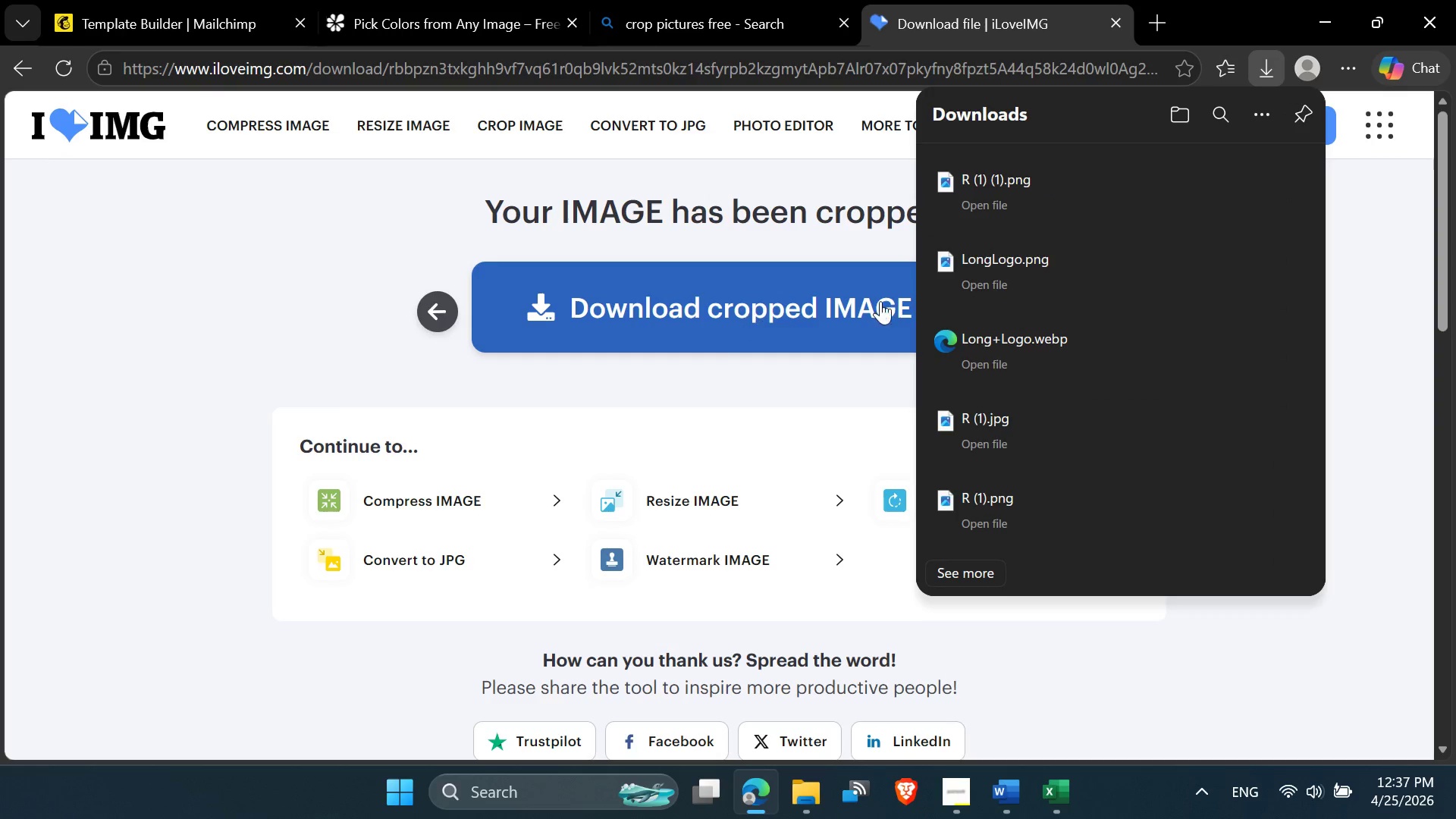 
left_click([155, 0])
 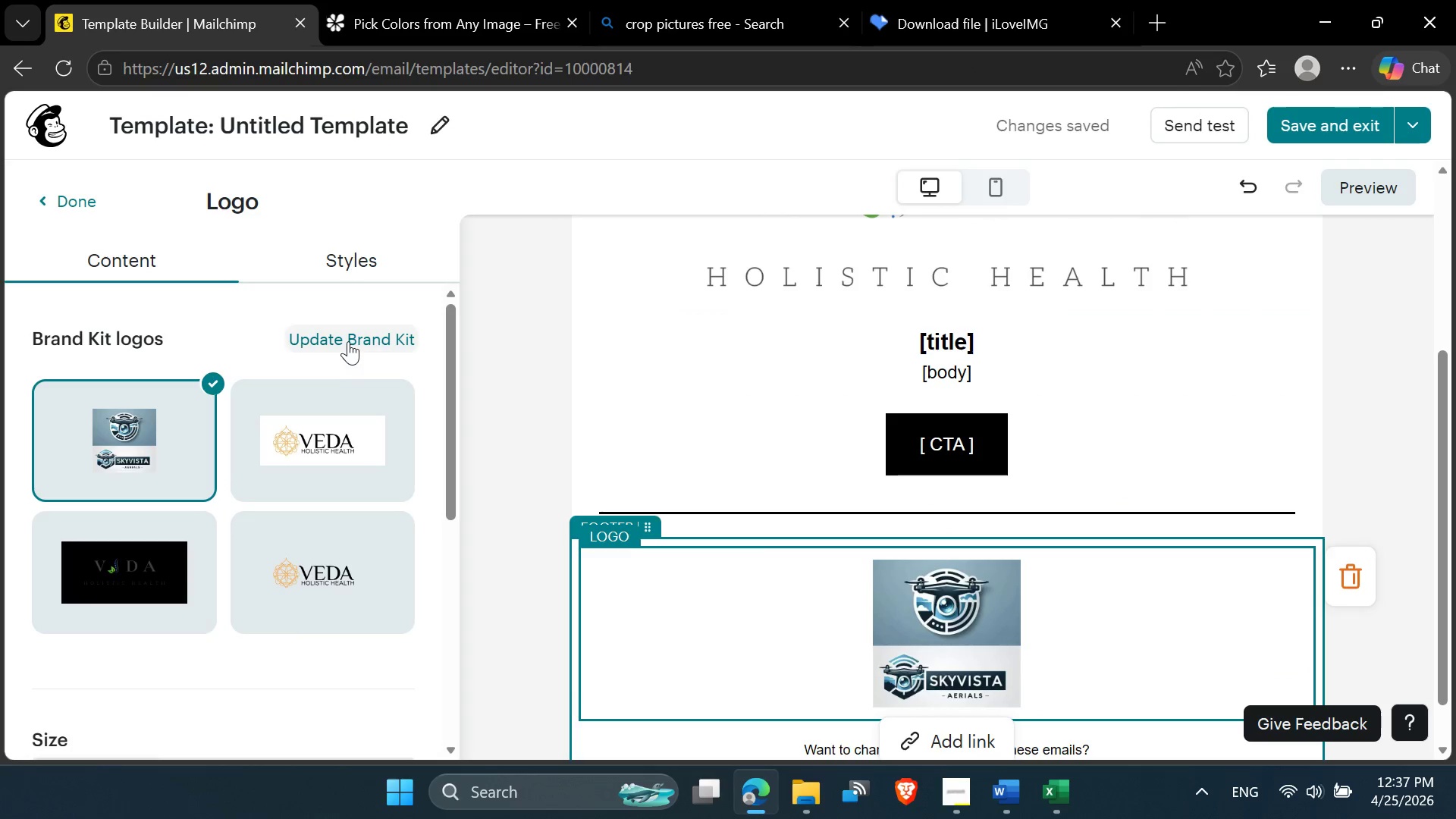 
left_click([348, 341])
 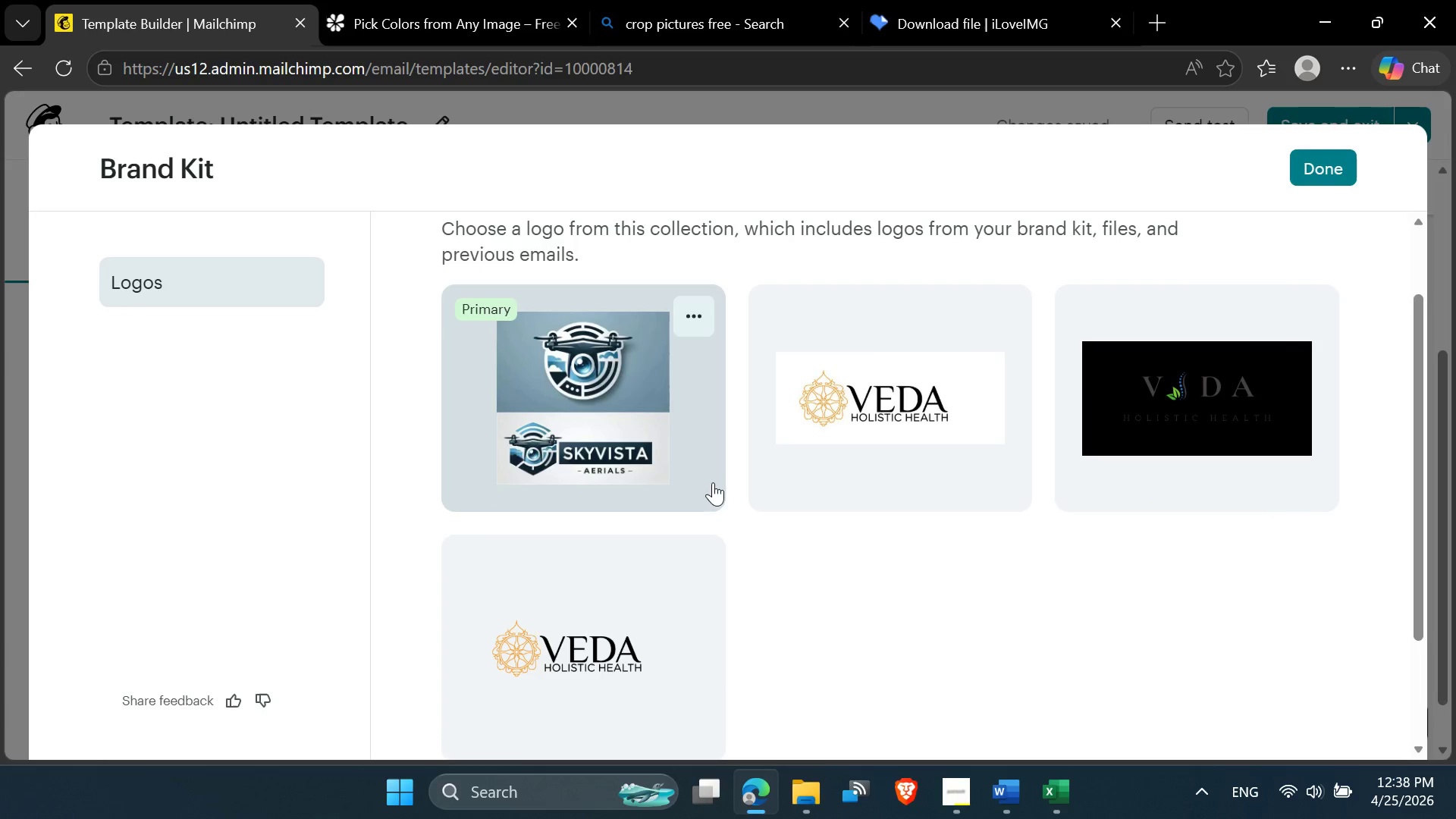 
wait(6.3)
 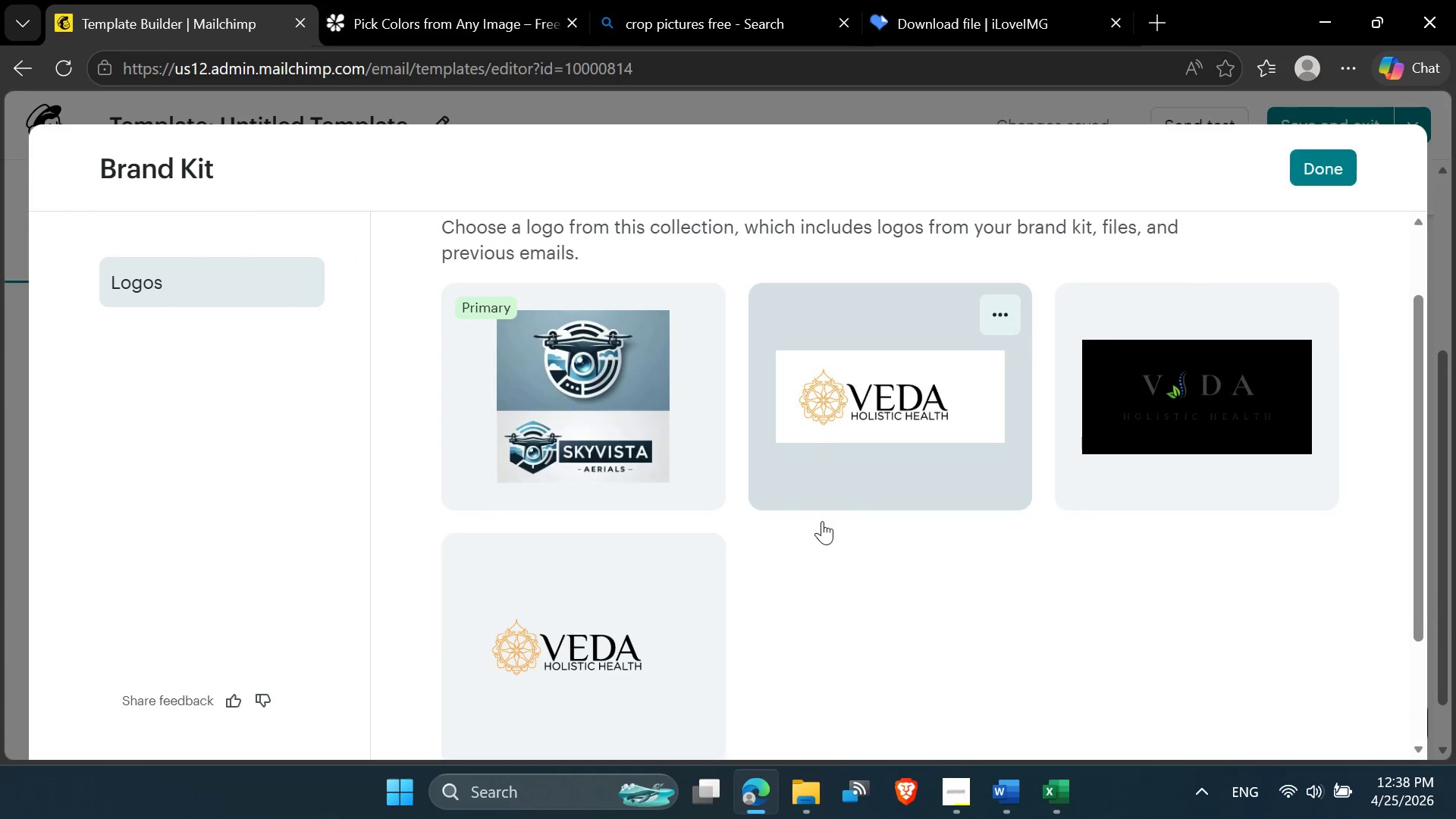 
left_click([1252, 275])
 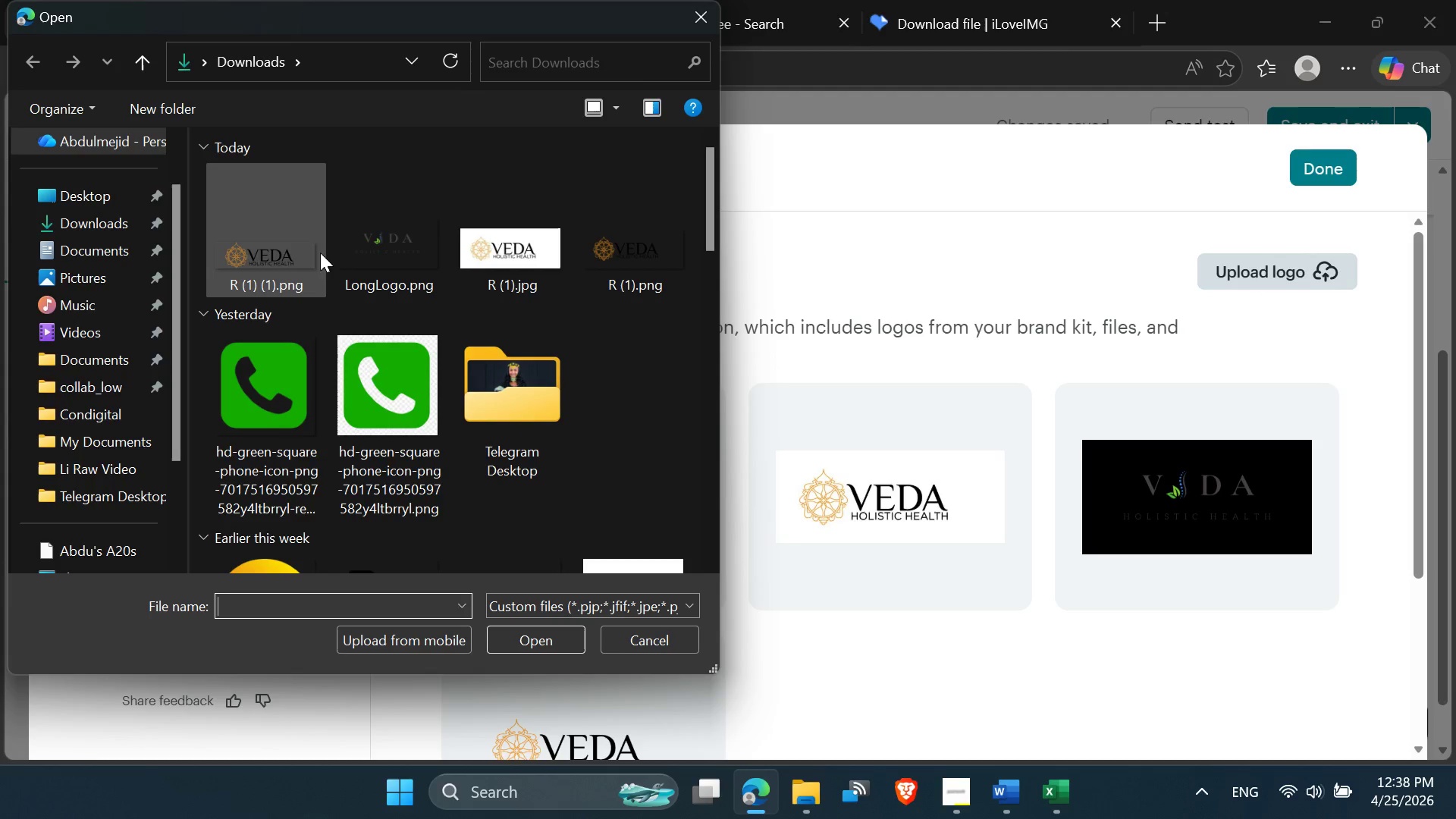 
double_click([278, 247])
 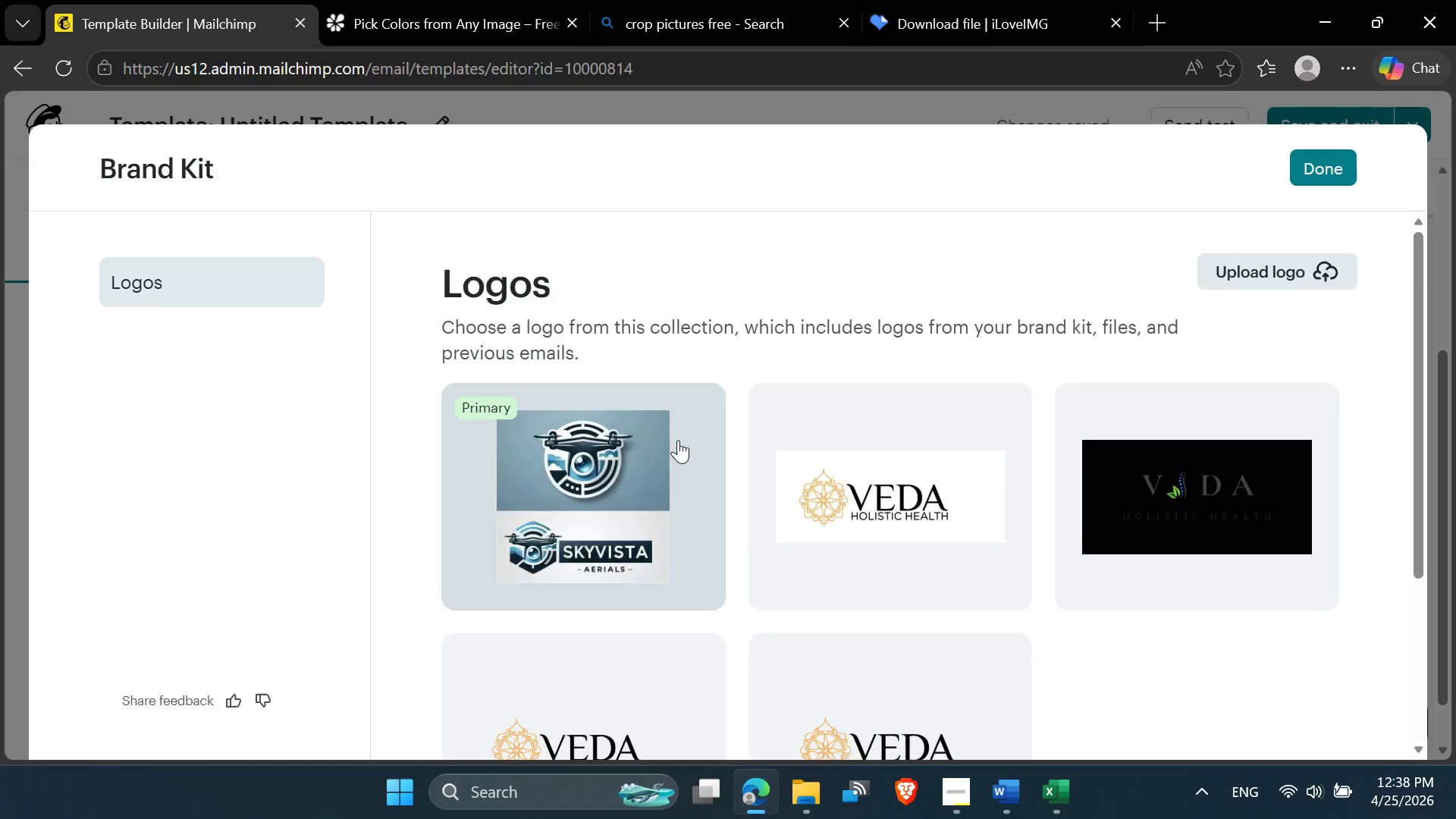 
wait(6.2)
 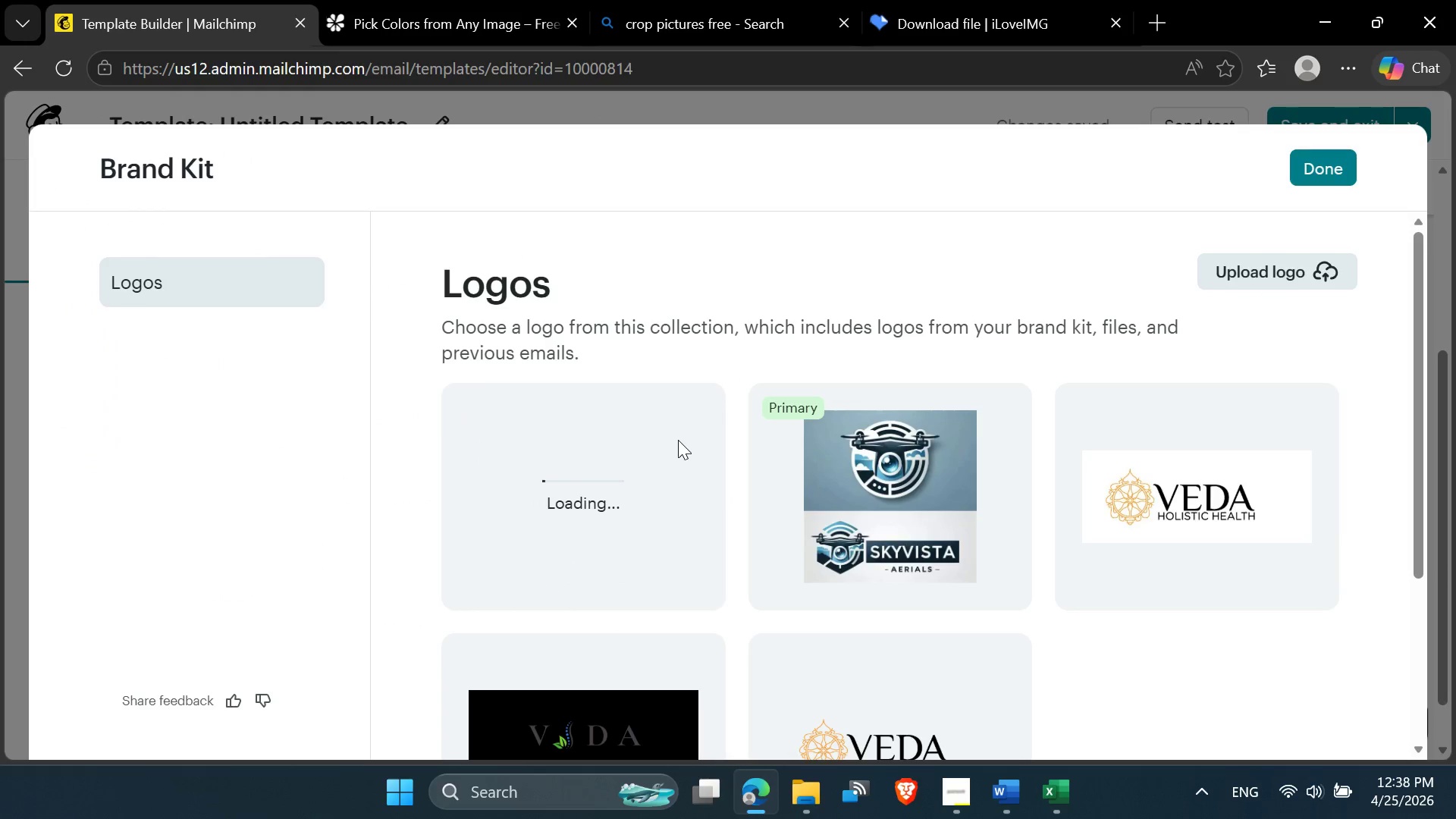 
left_click([909, 558])
 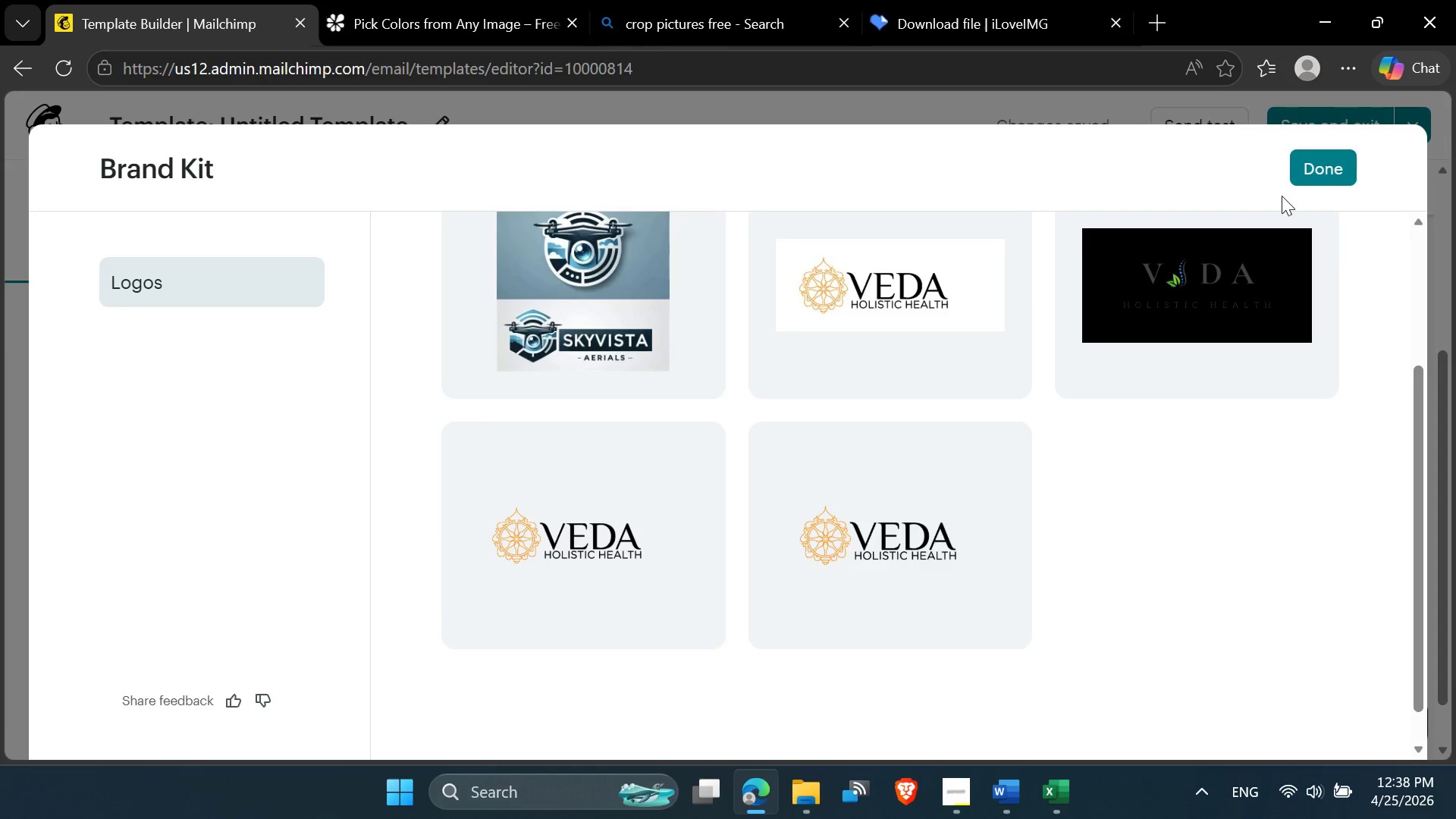 
left_click([1316, 170])
 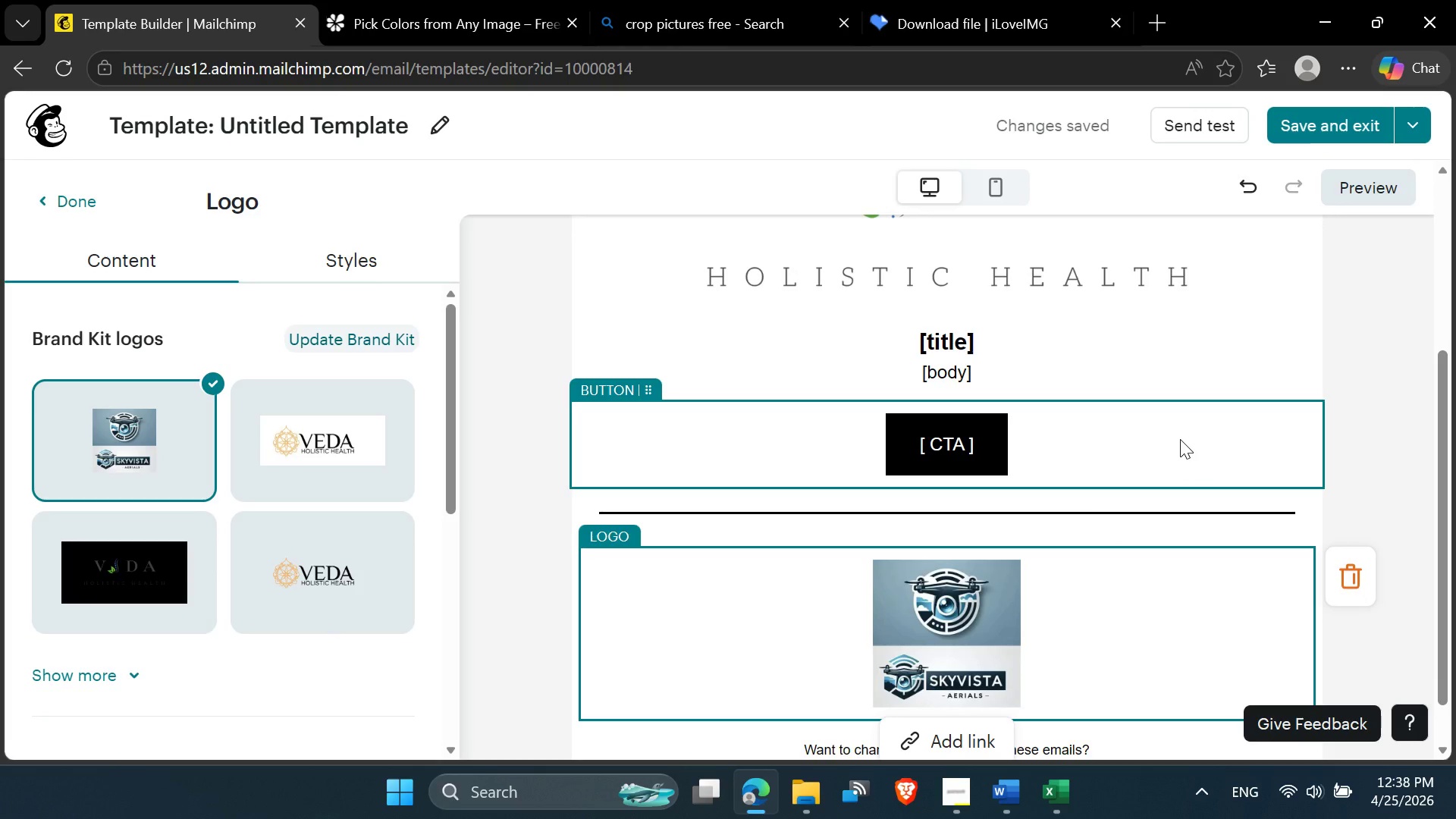 
wait(5.01)
 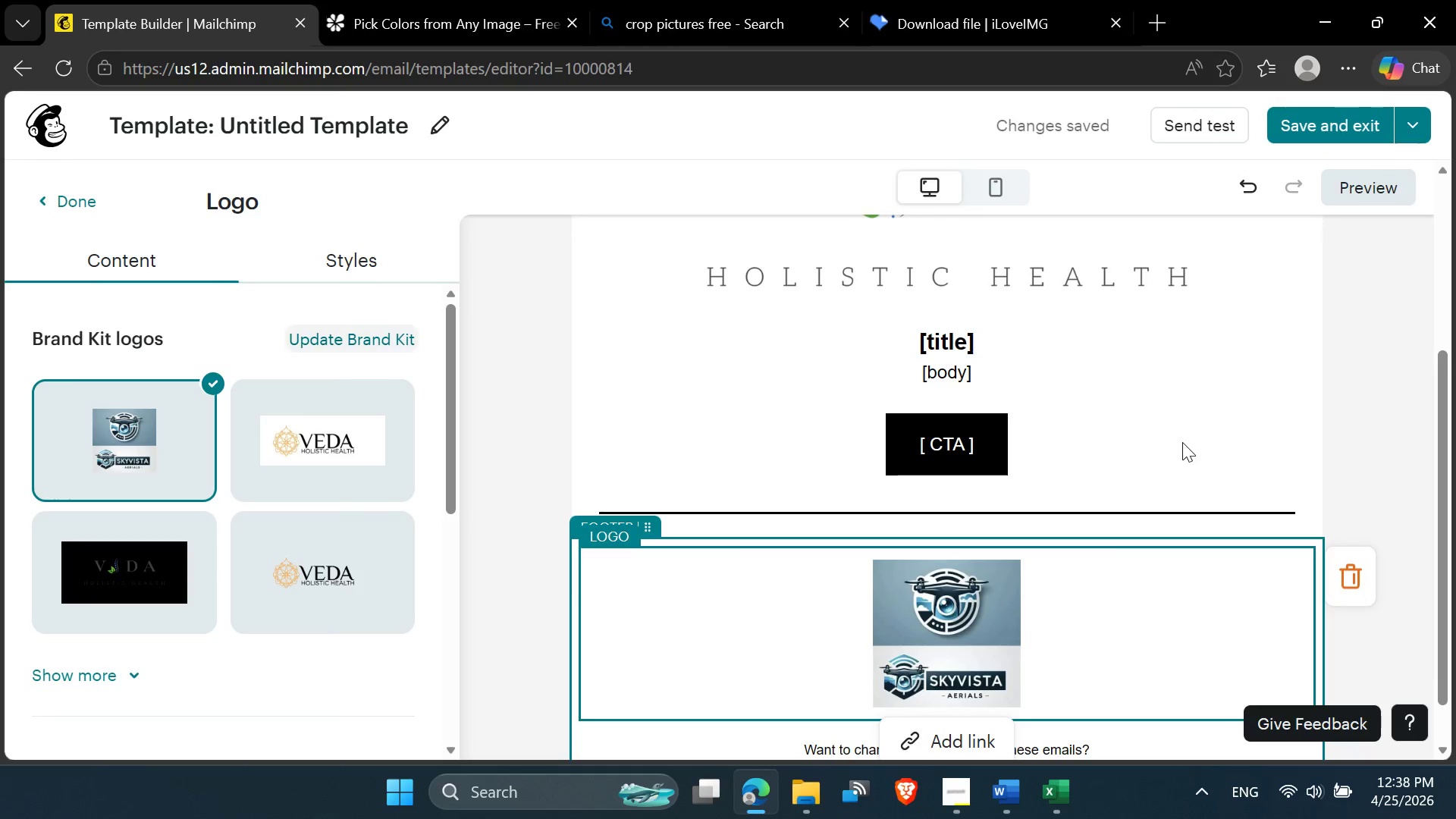 
mouse_move([1156, 291])
 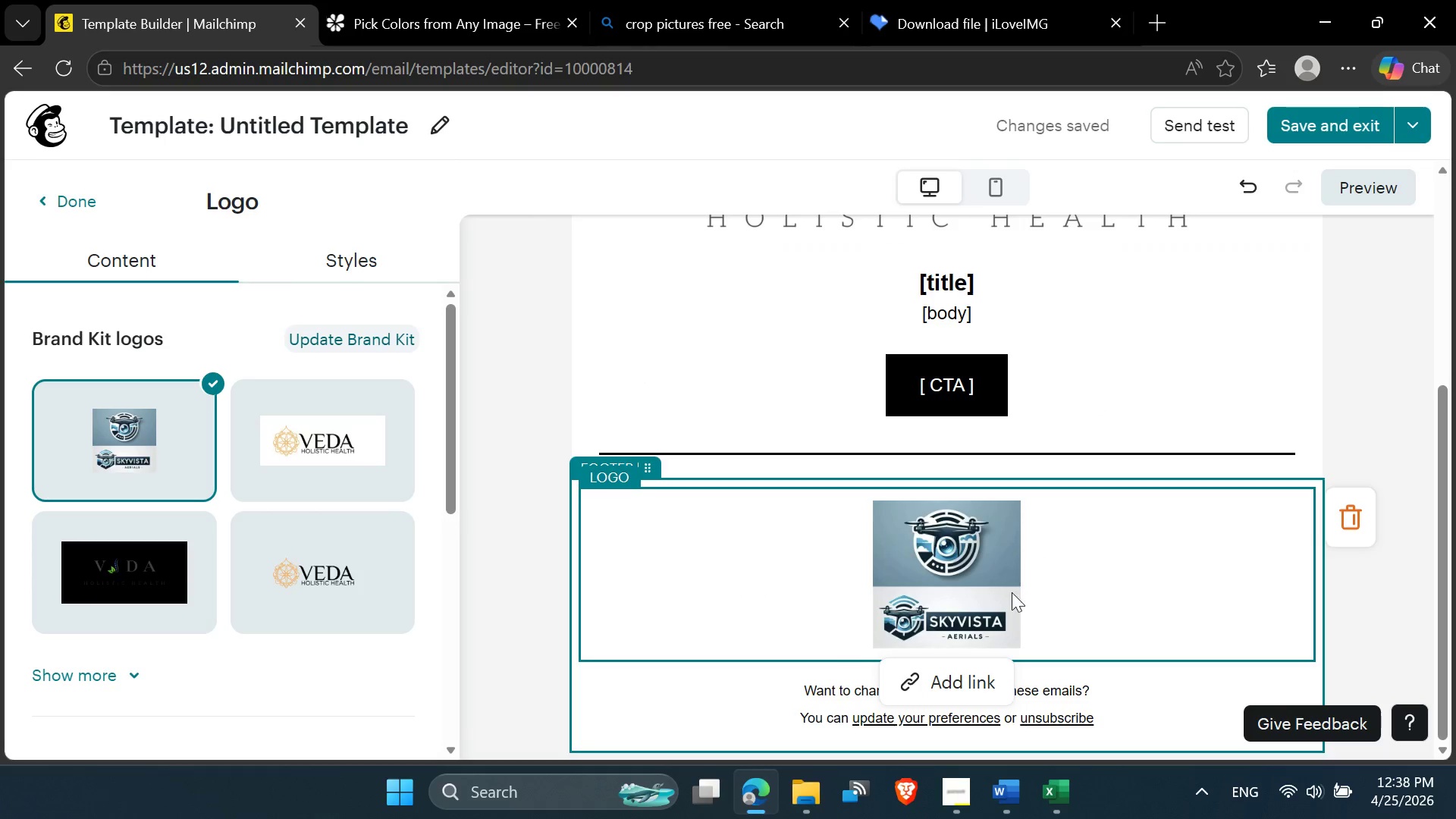 
left_click([966, 602])
 